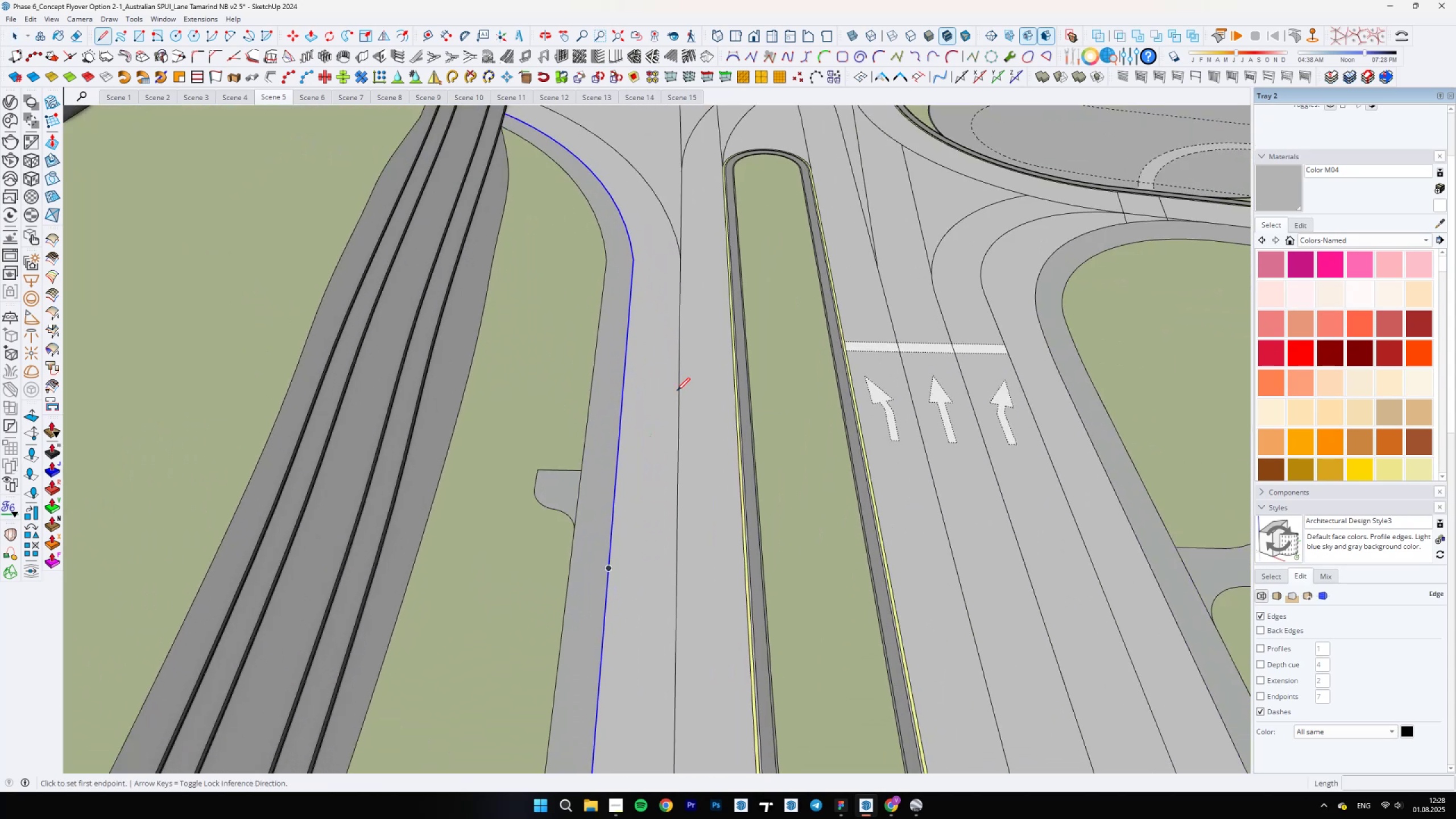 
left_click([679, 391])
 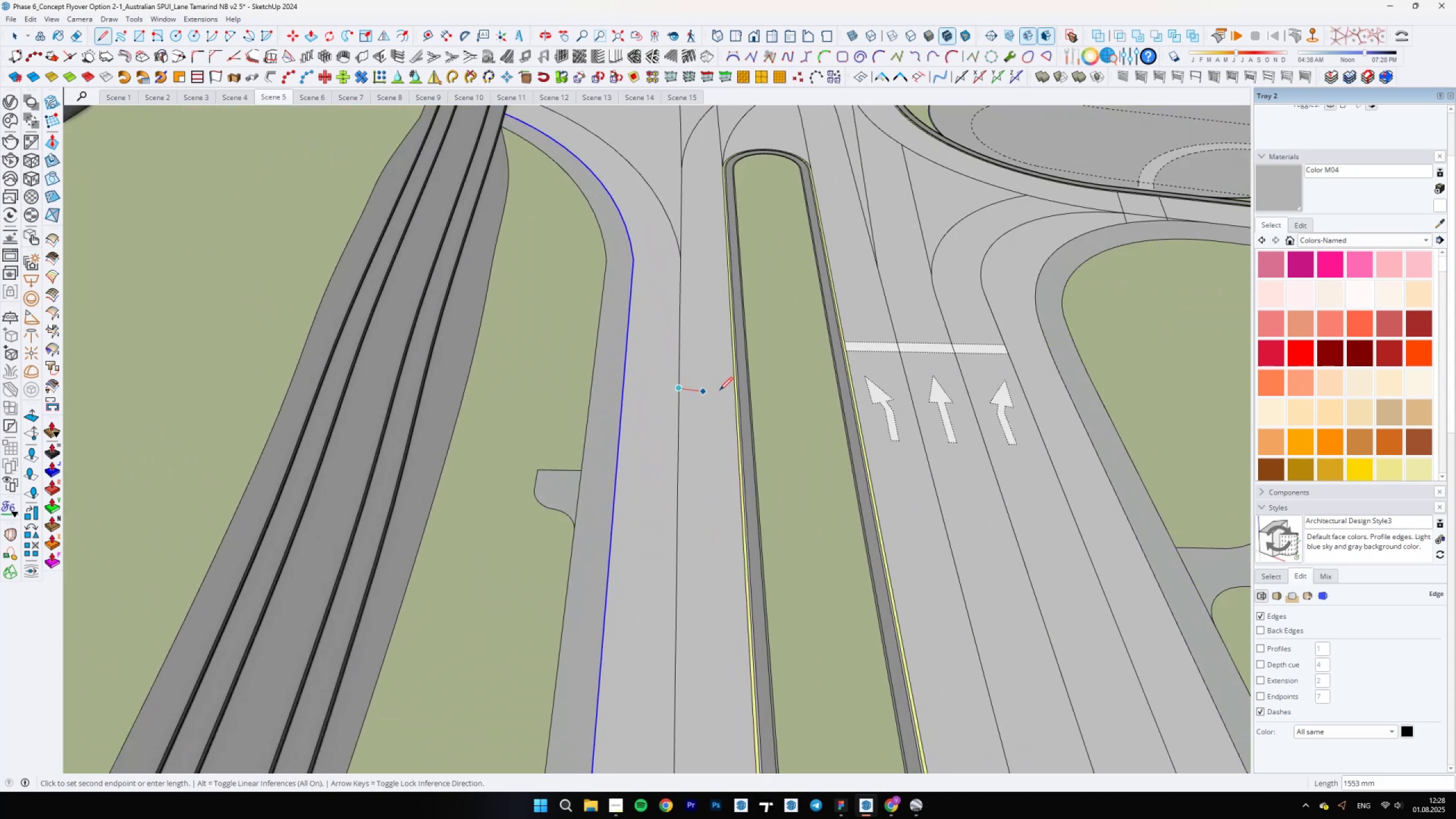 
mouse_move([715, 388])
 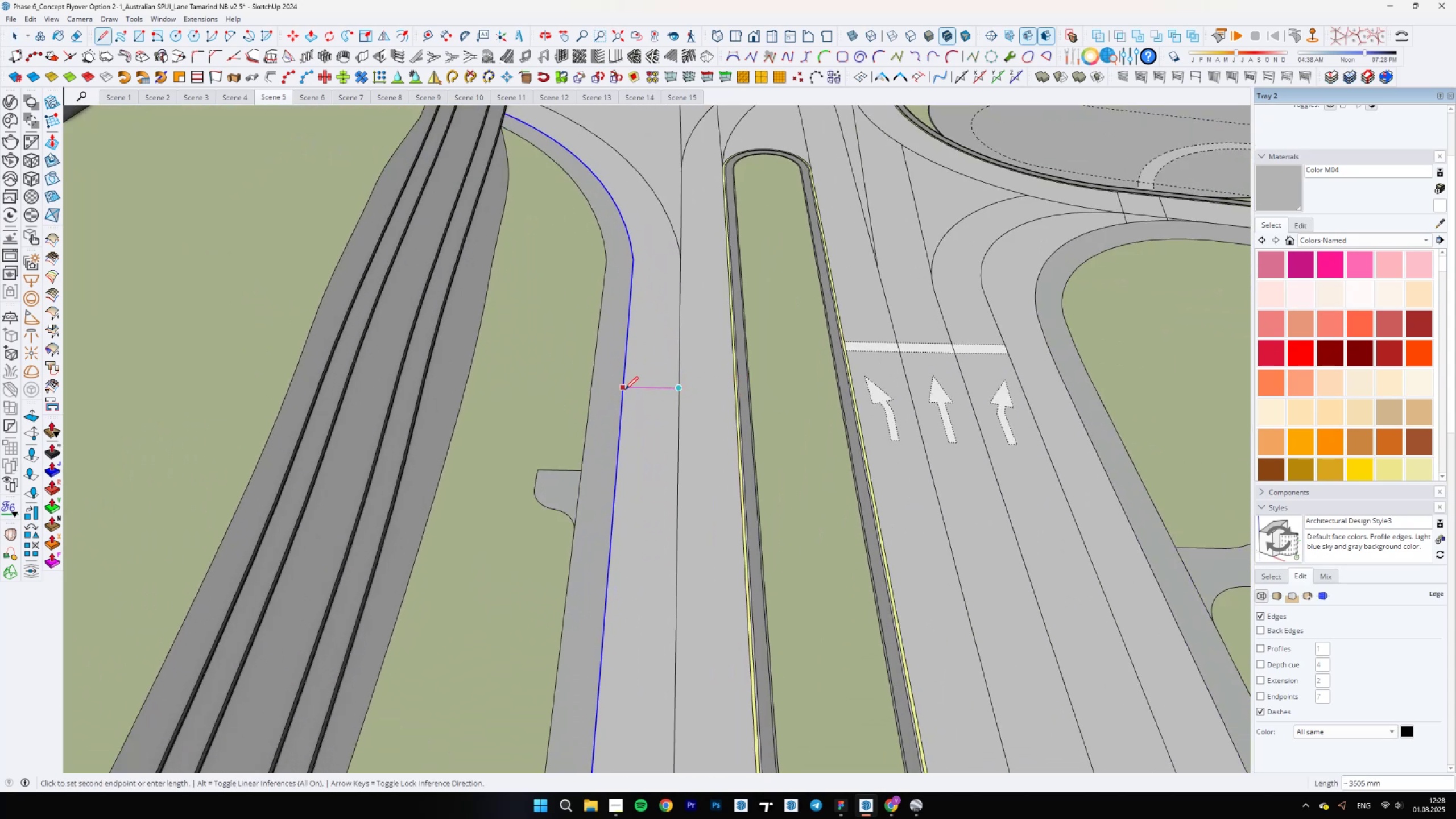 
key(Space)
 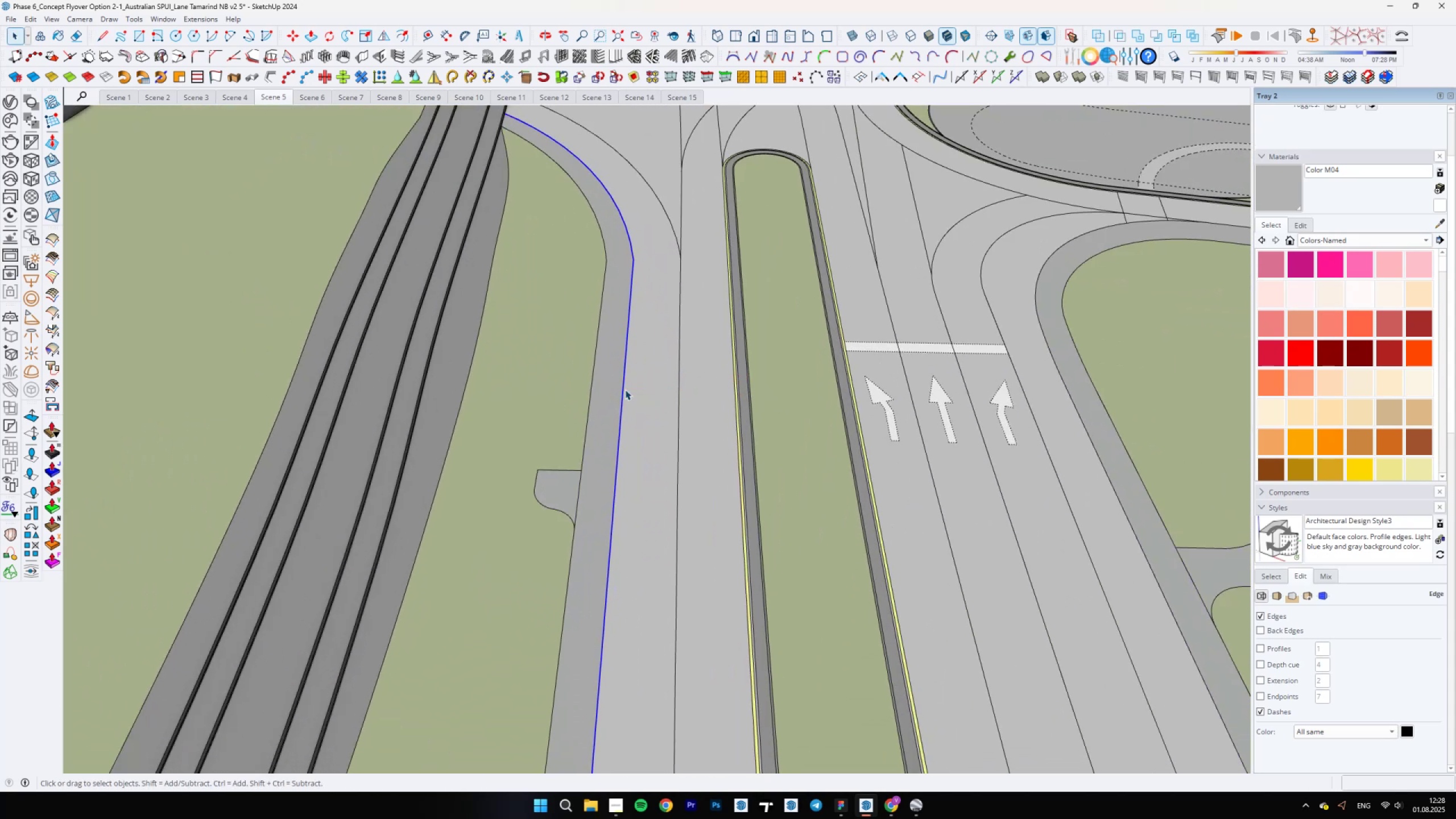 
scroll: coordinate [618, 390], scroll_direction: down, amount: 23.0
 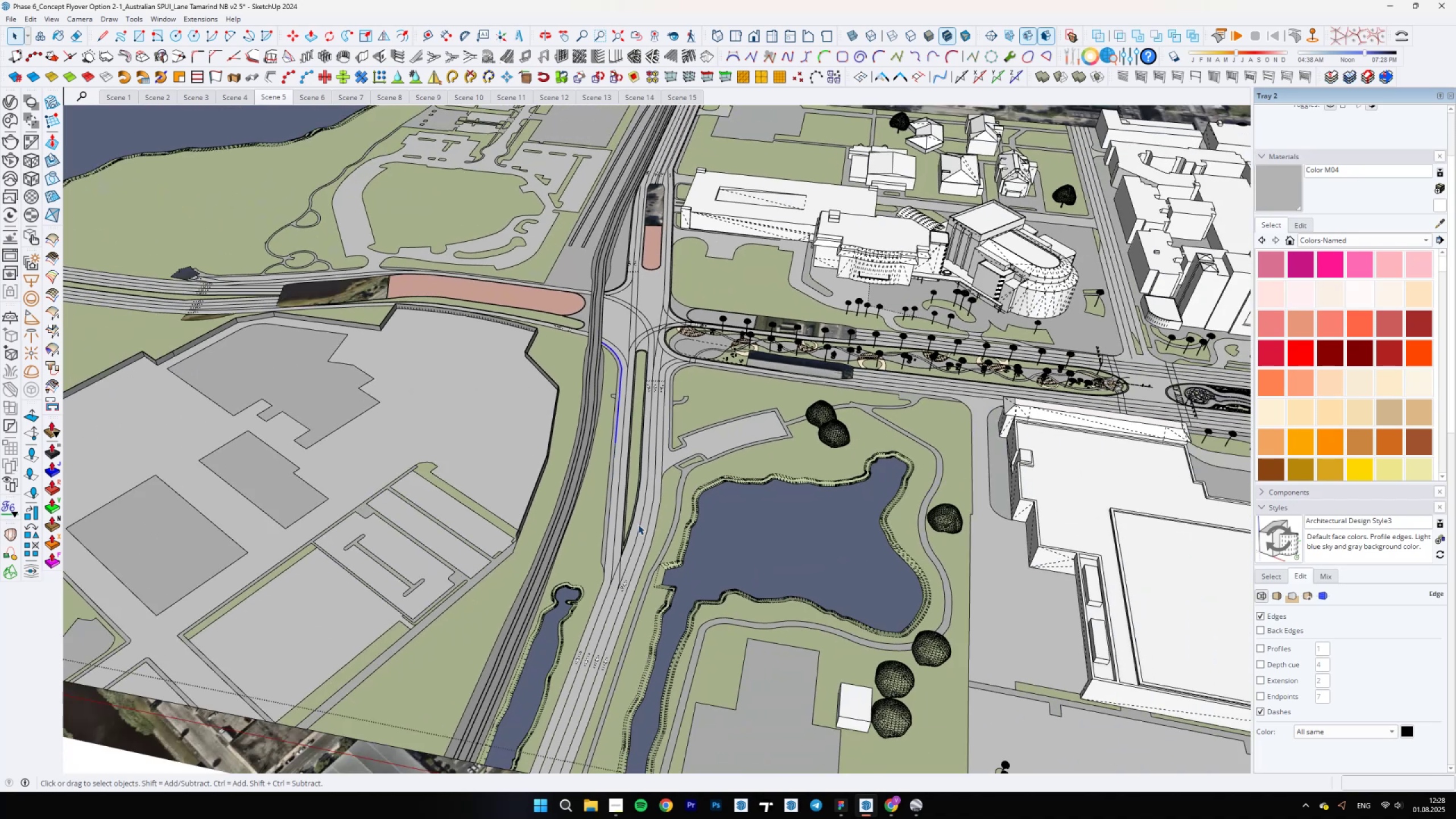 
scroll: coordinate [635, 363], scroll_direction: up, amount: 9.0
 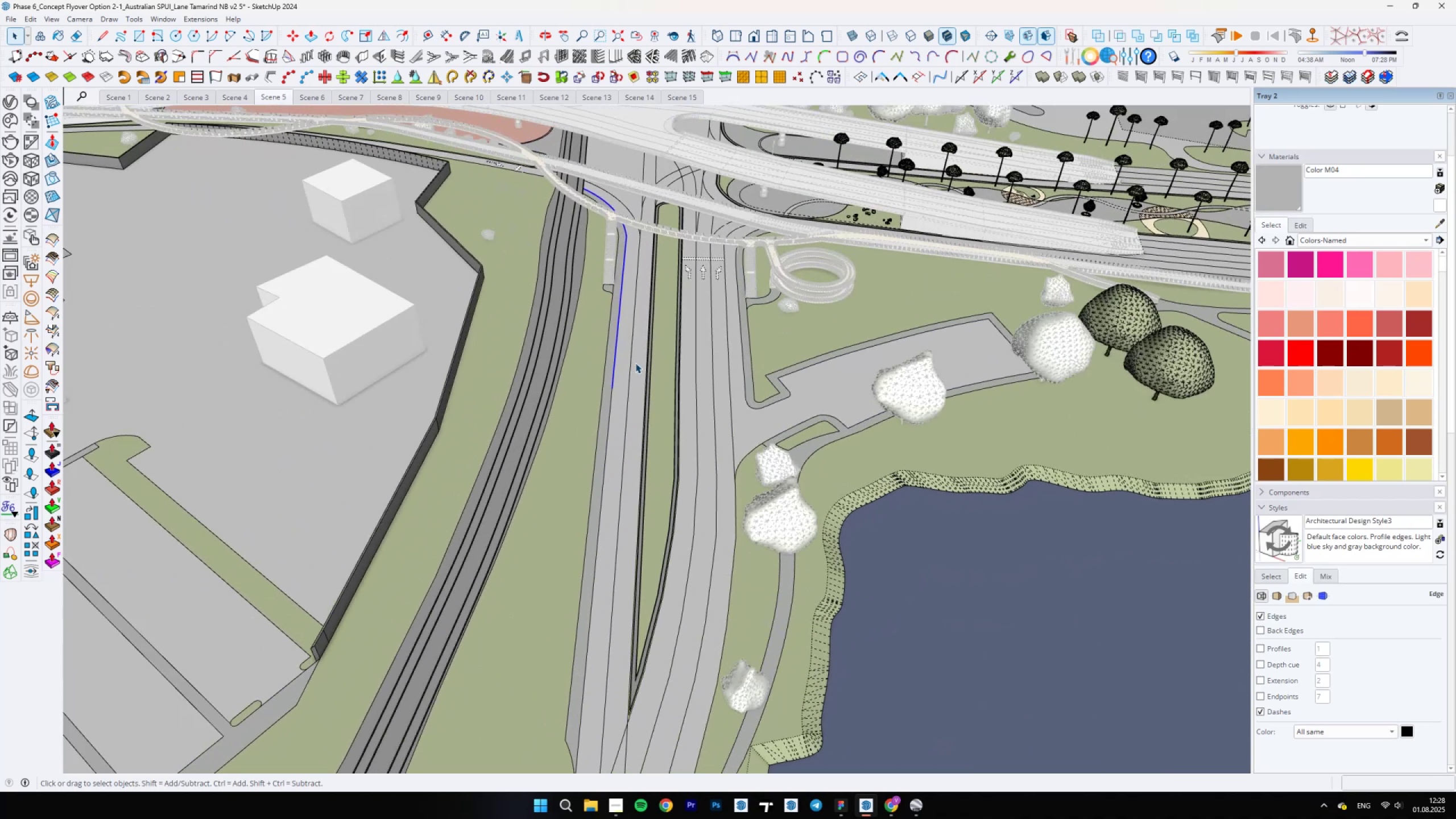 
key(Backslash)
 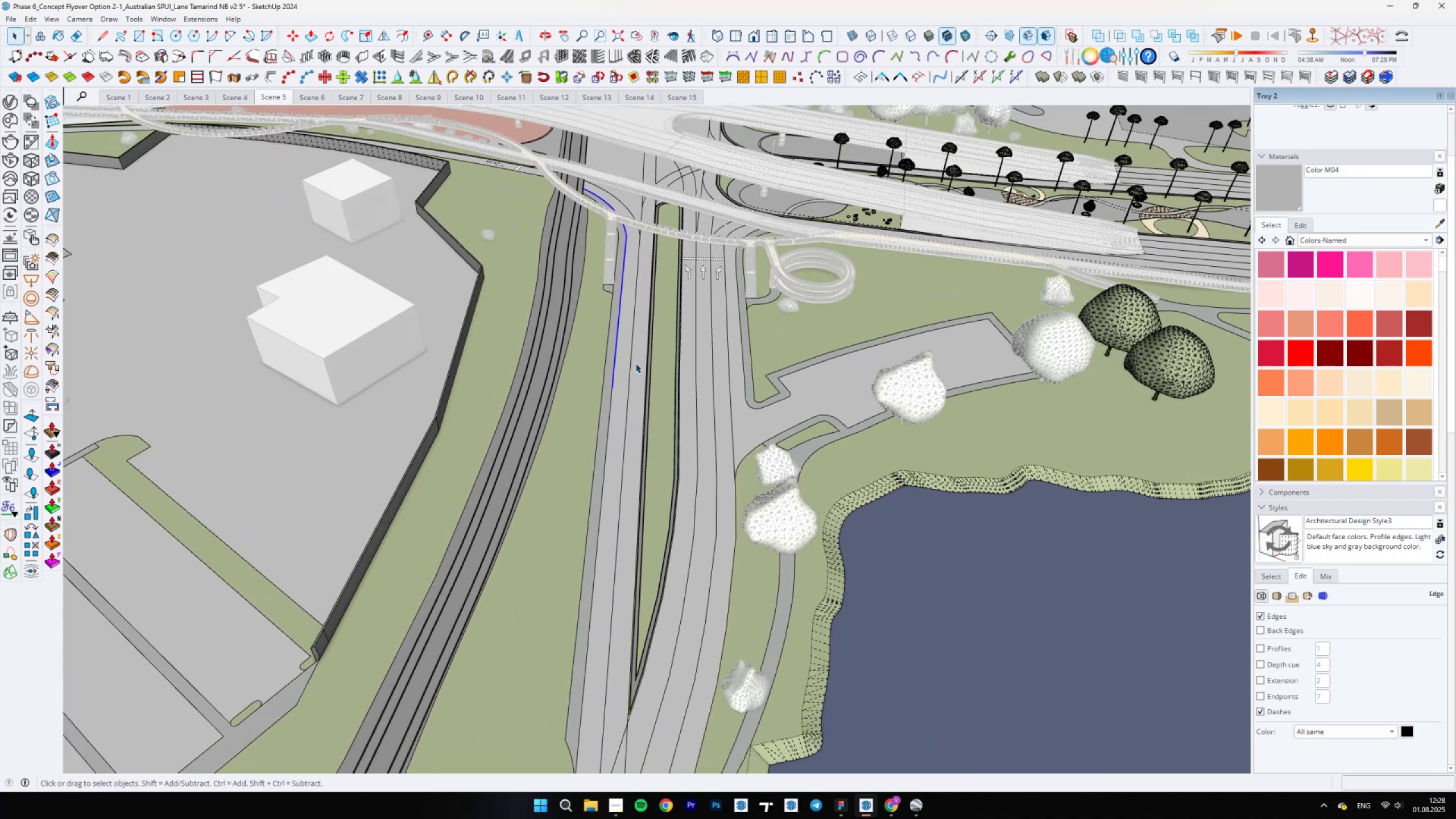 
scroll: coordinate [577, 226], scroll_direction: up, amount: 5.0
 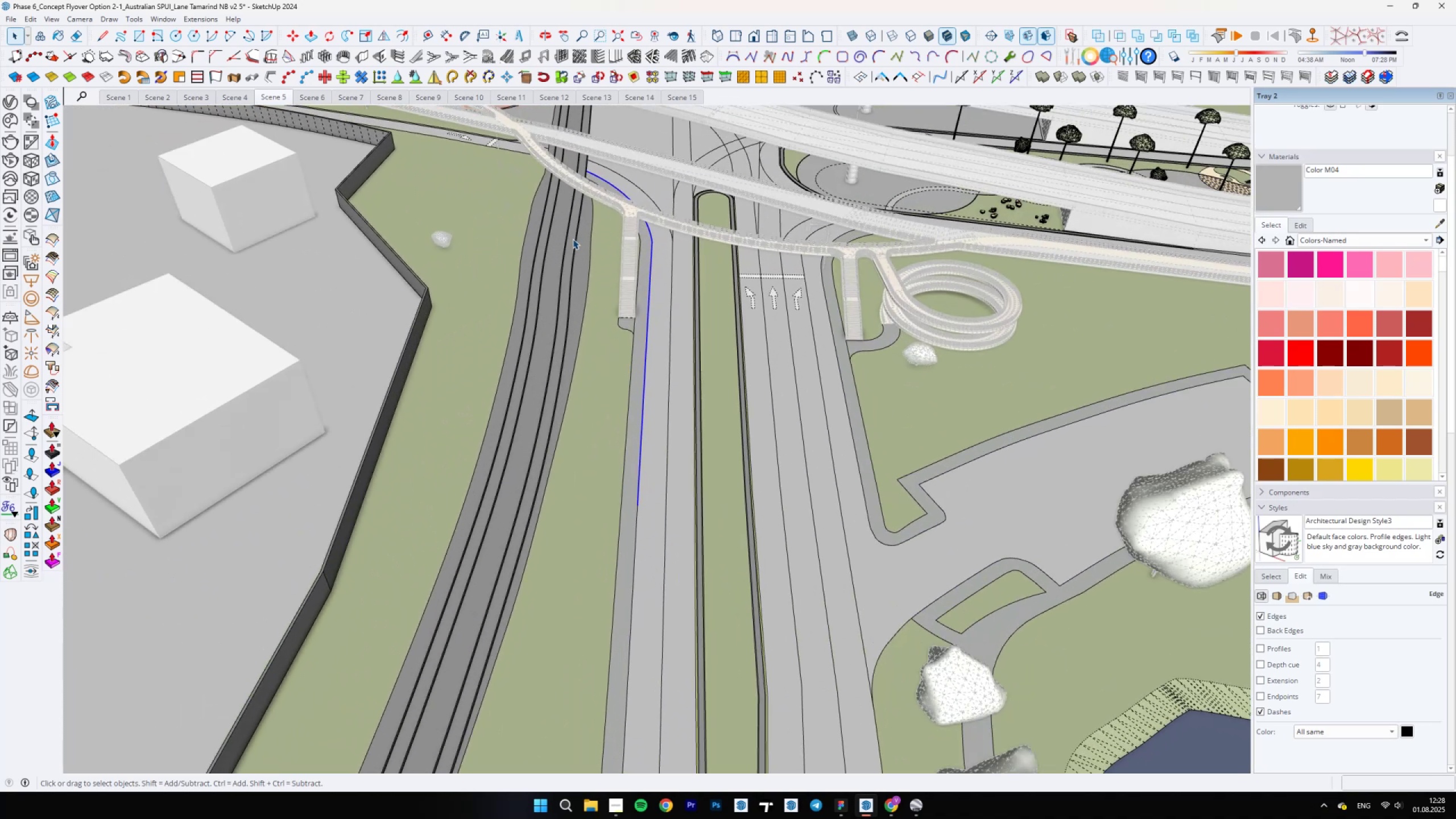 
key(Backslash)
 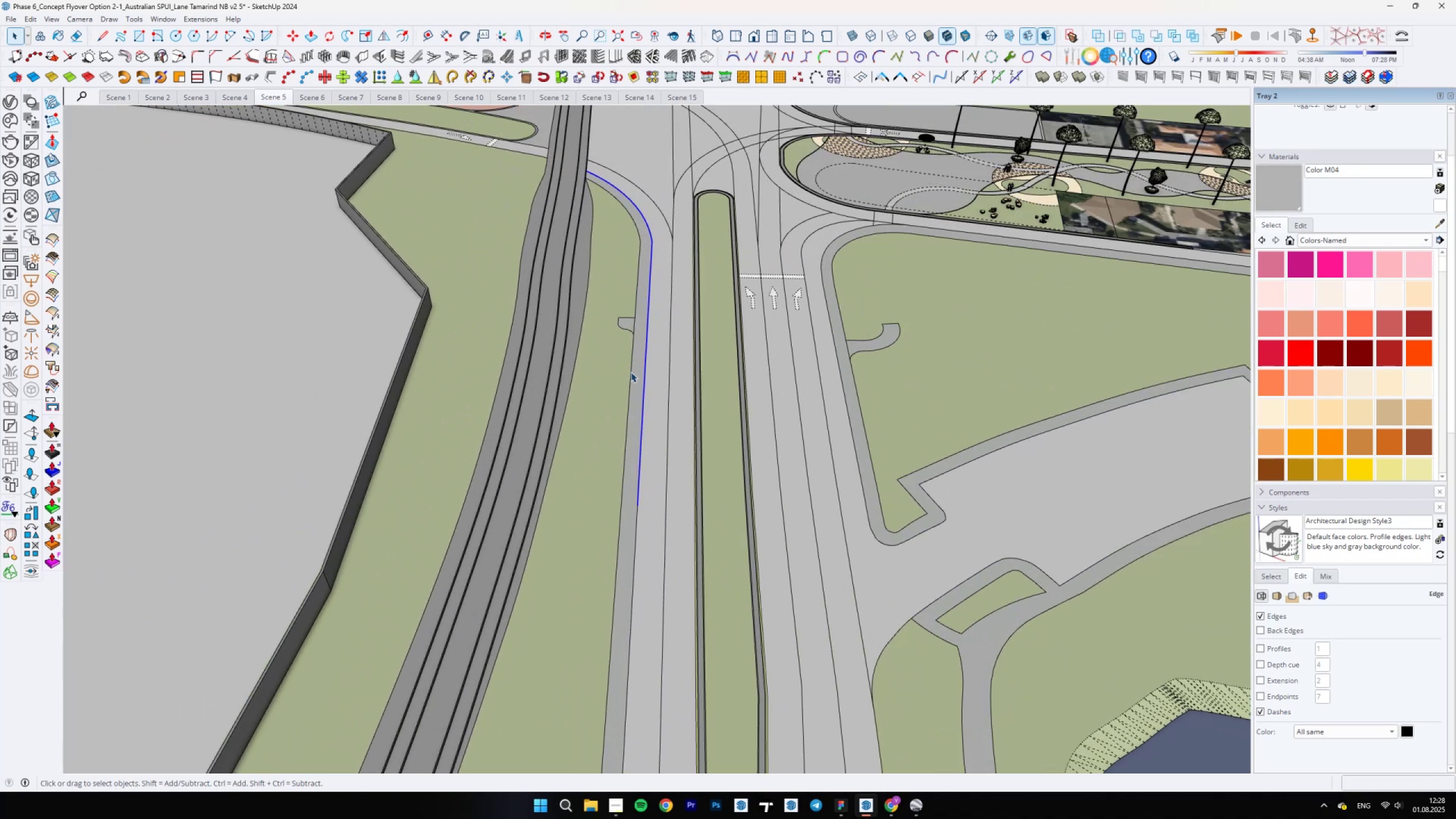 
scroll: coordinate [717, 370], scroll_direction: up, amount: 11.0
 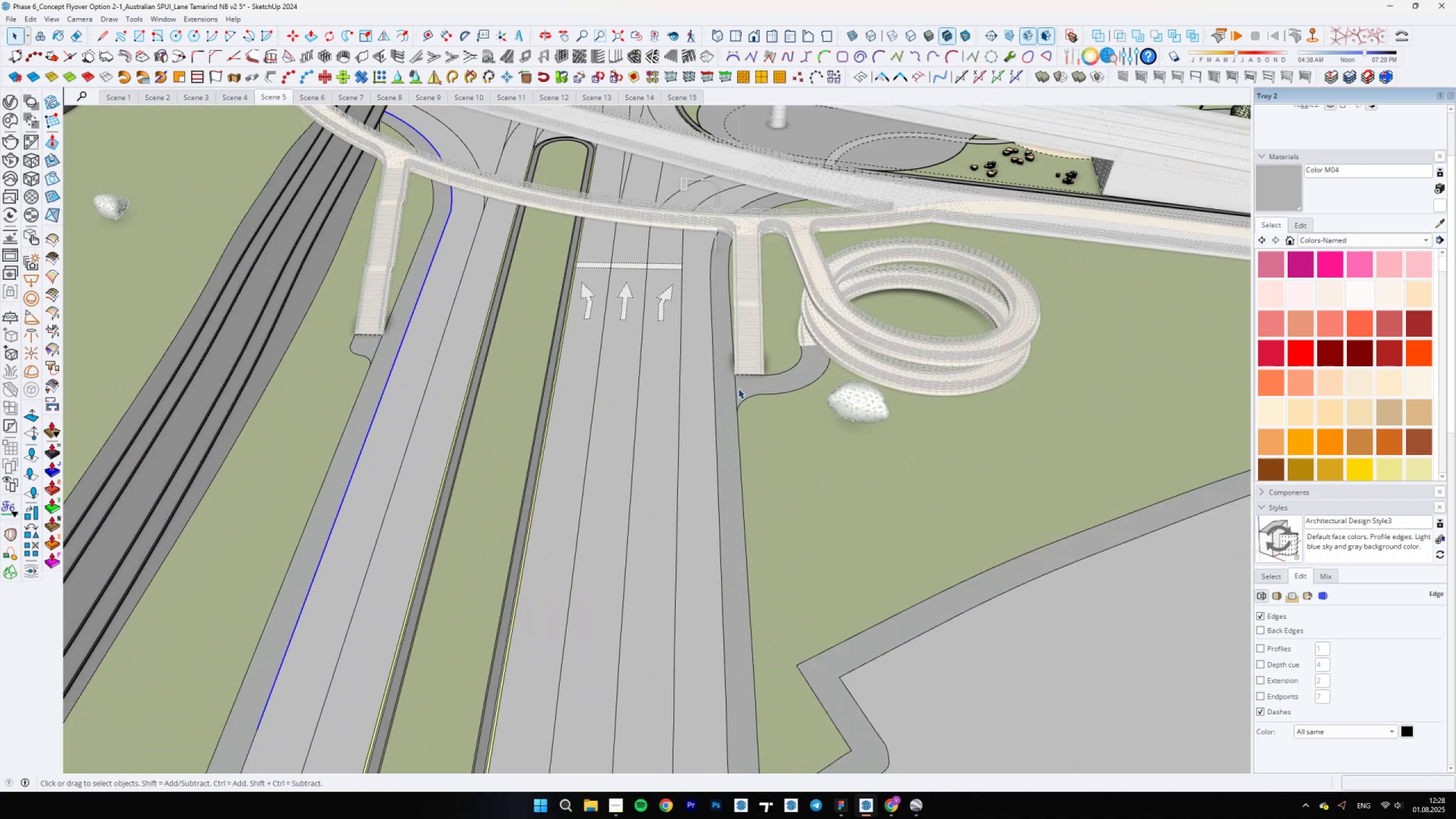 
key(Backslash)
 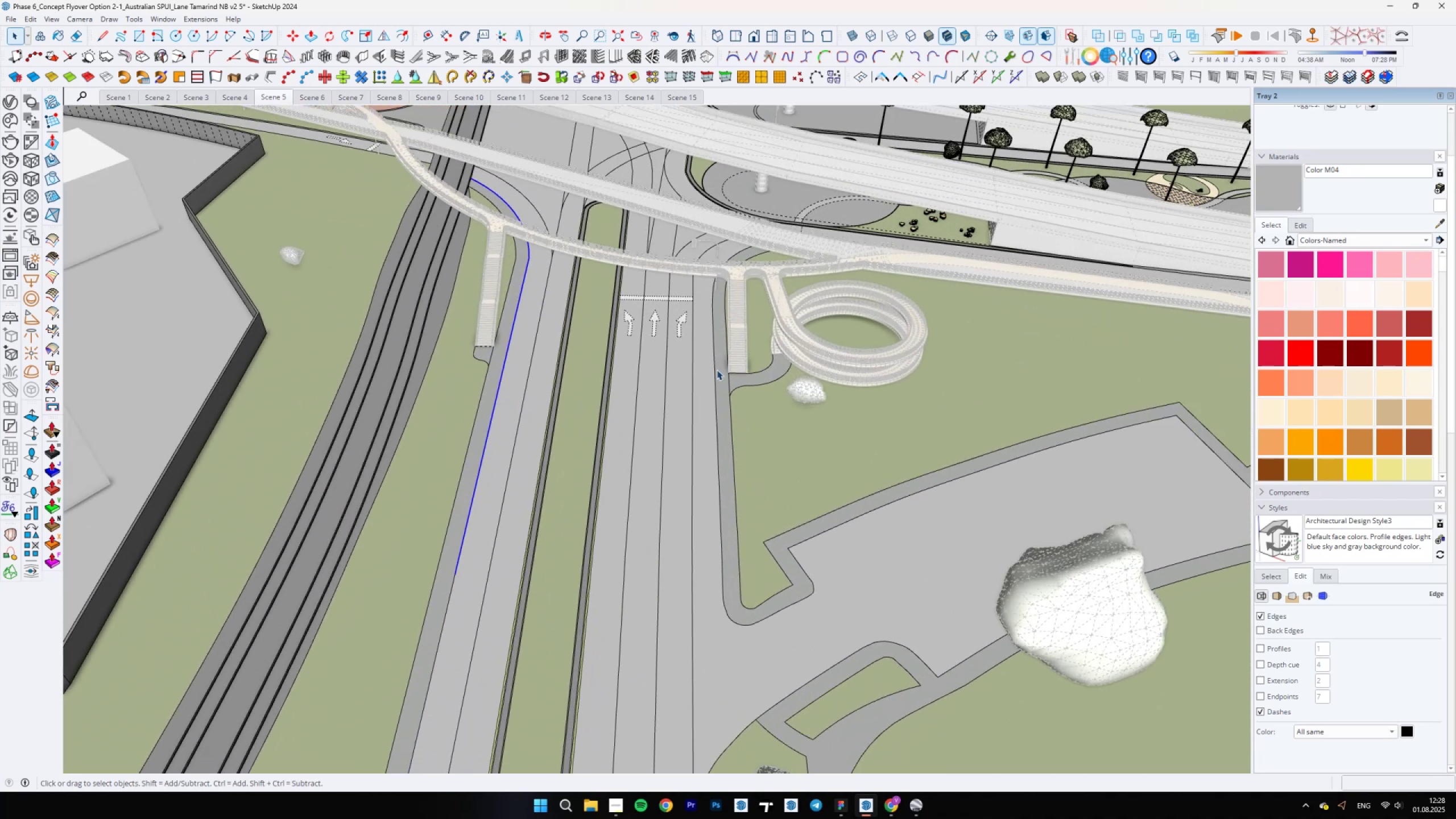 
key(E)
 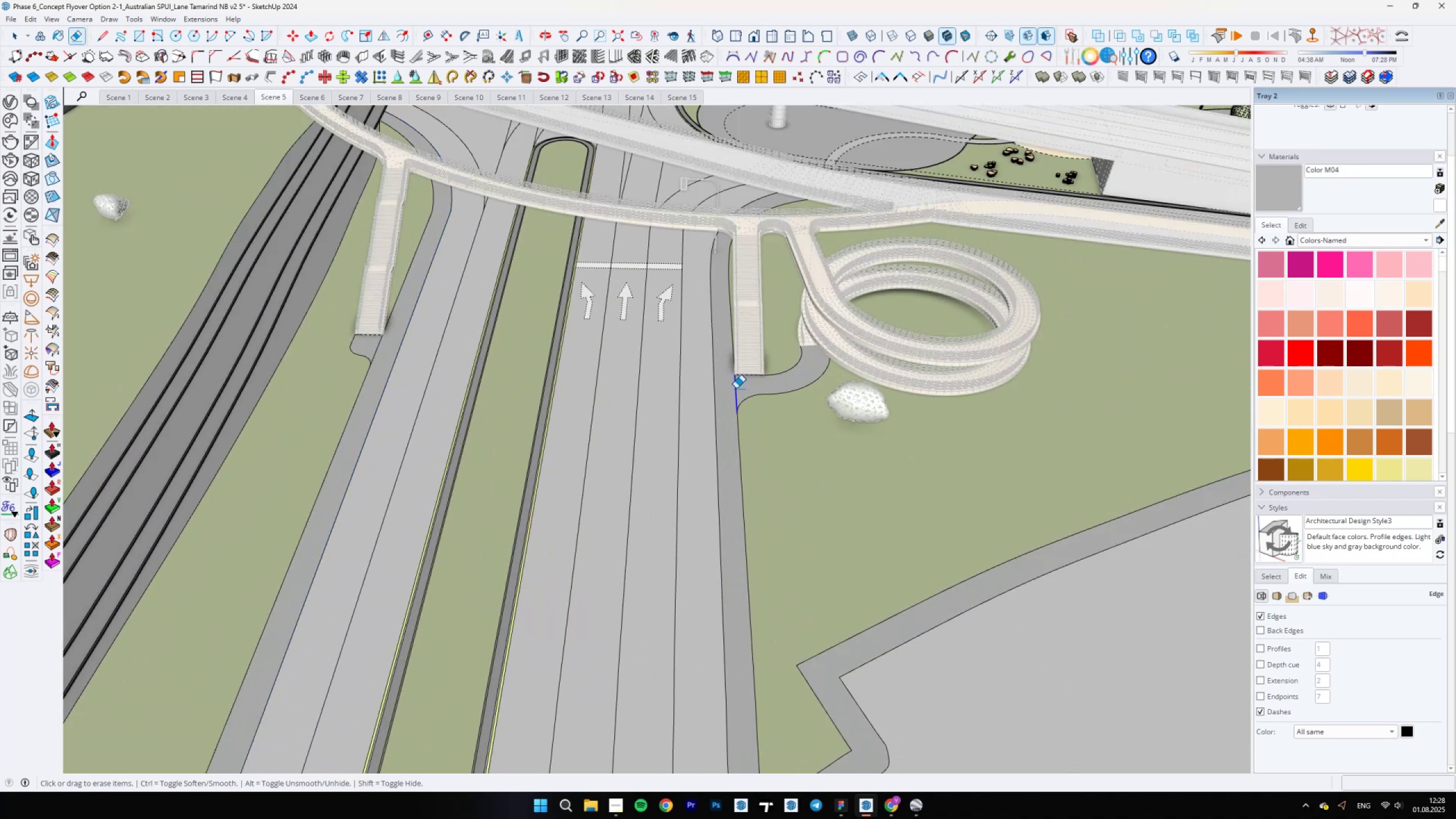 
hold_key(key=Space, duration=0.35)
 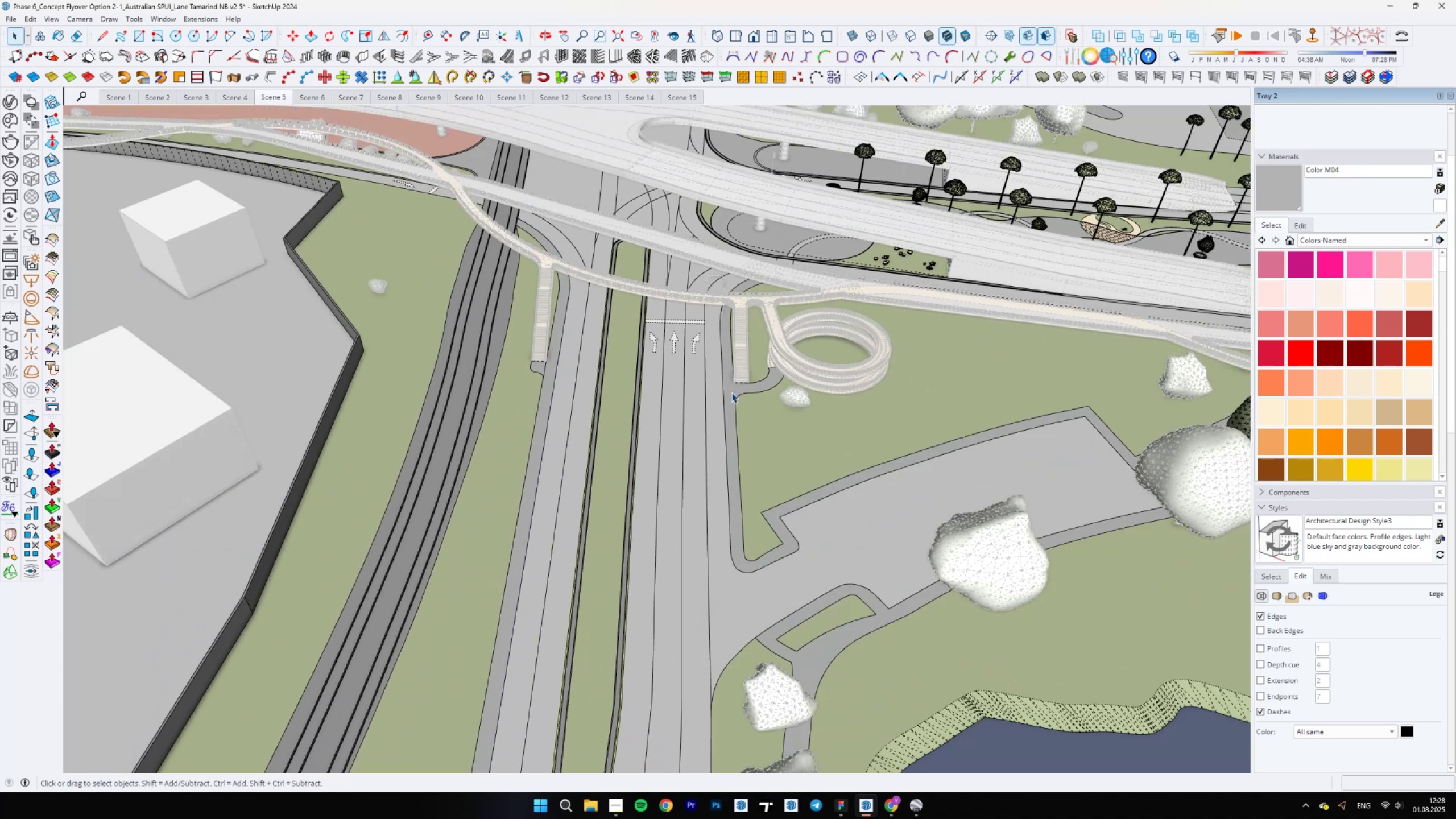 
scroll: coordinate [729, 391], scroll_direction: down, amount: 16.0
 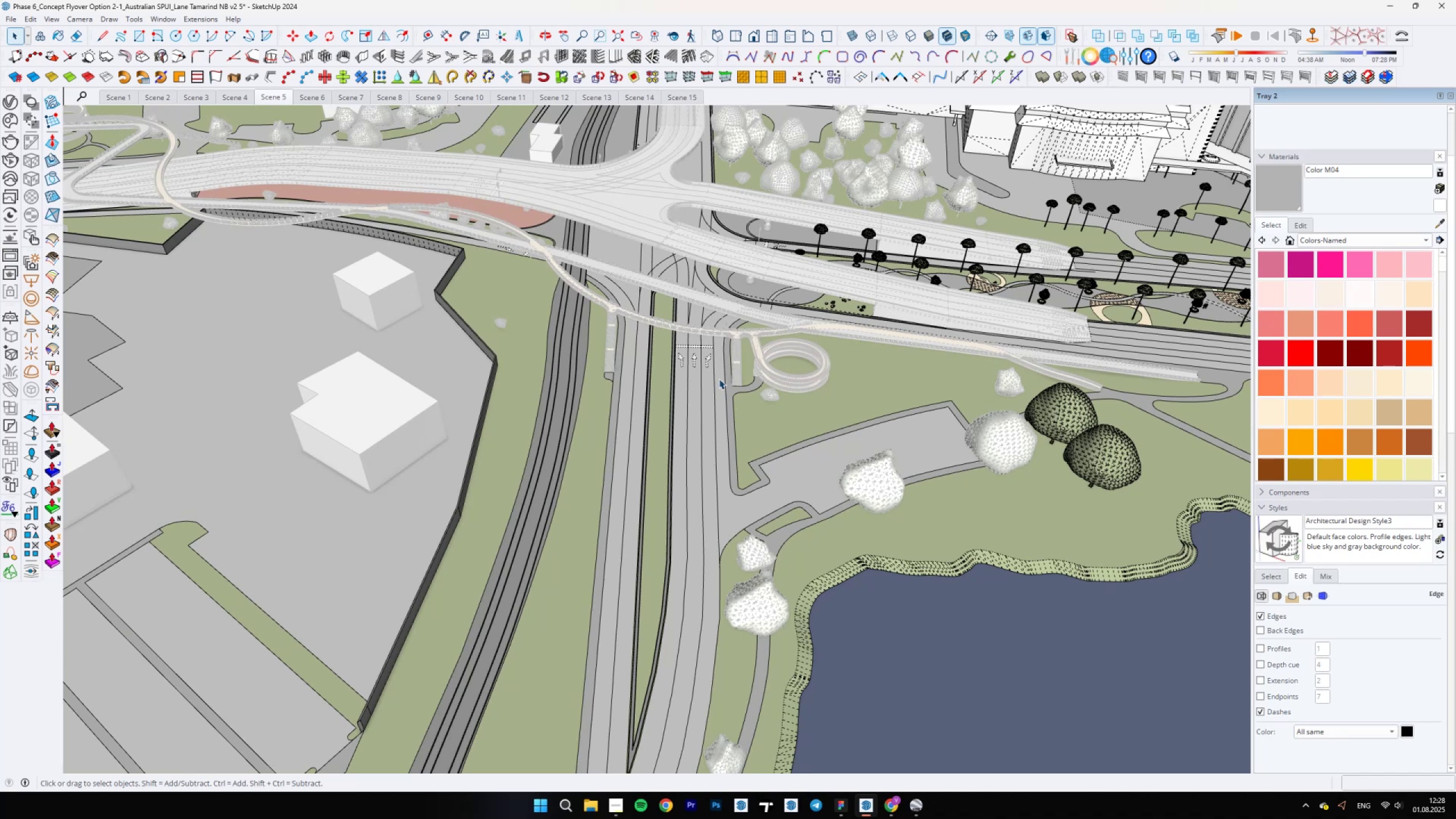 
key(Backslash)
 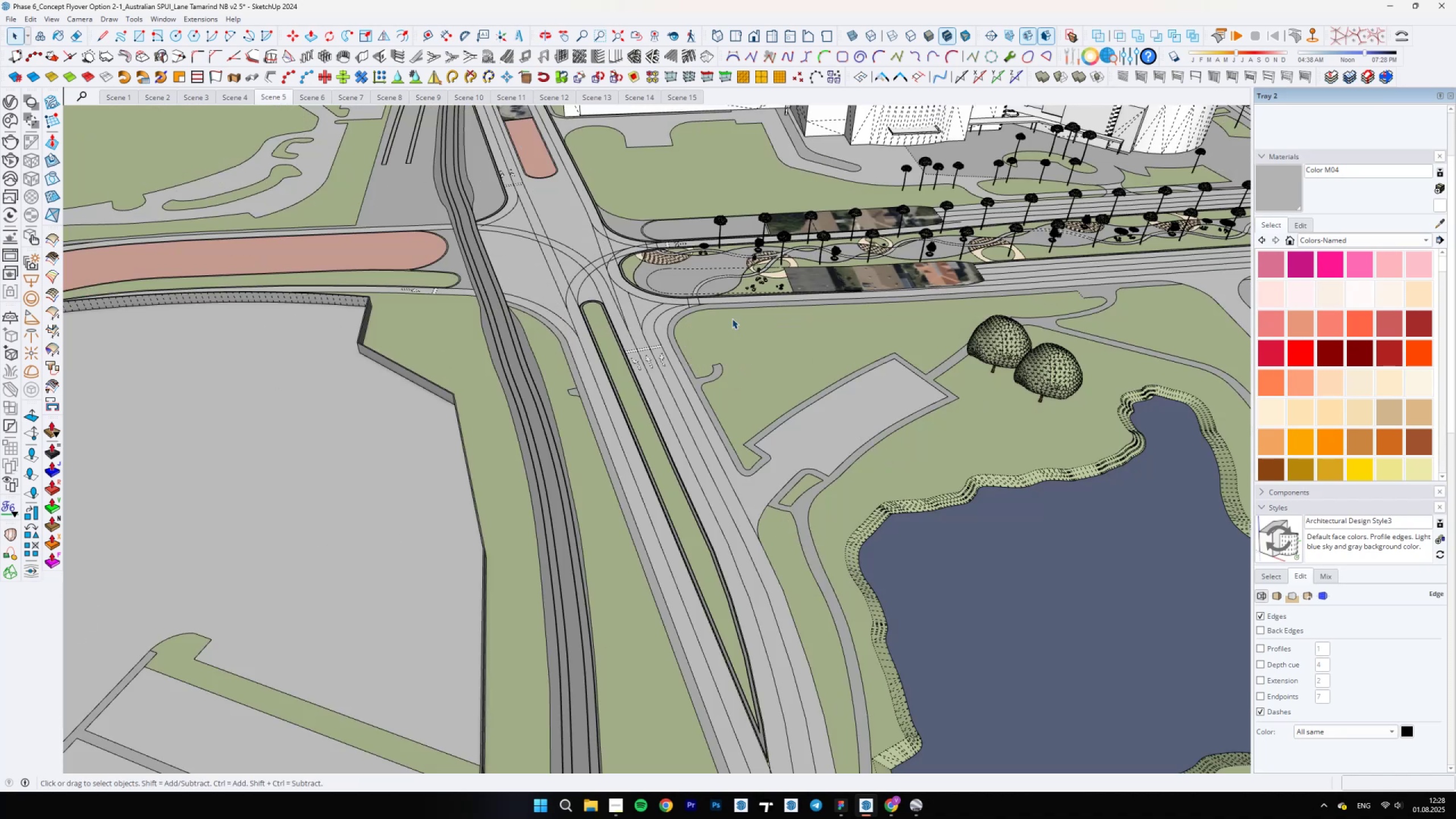 
scroll: coordinate [787, 334], scroll_direction: up, amount: 10.0
 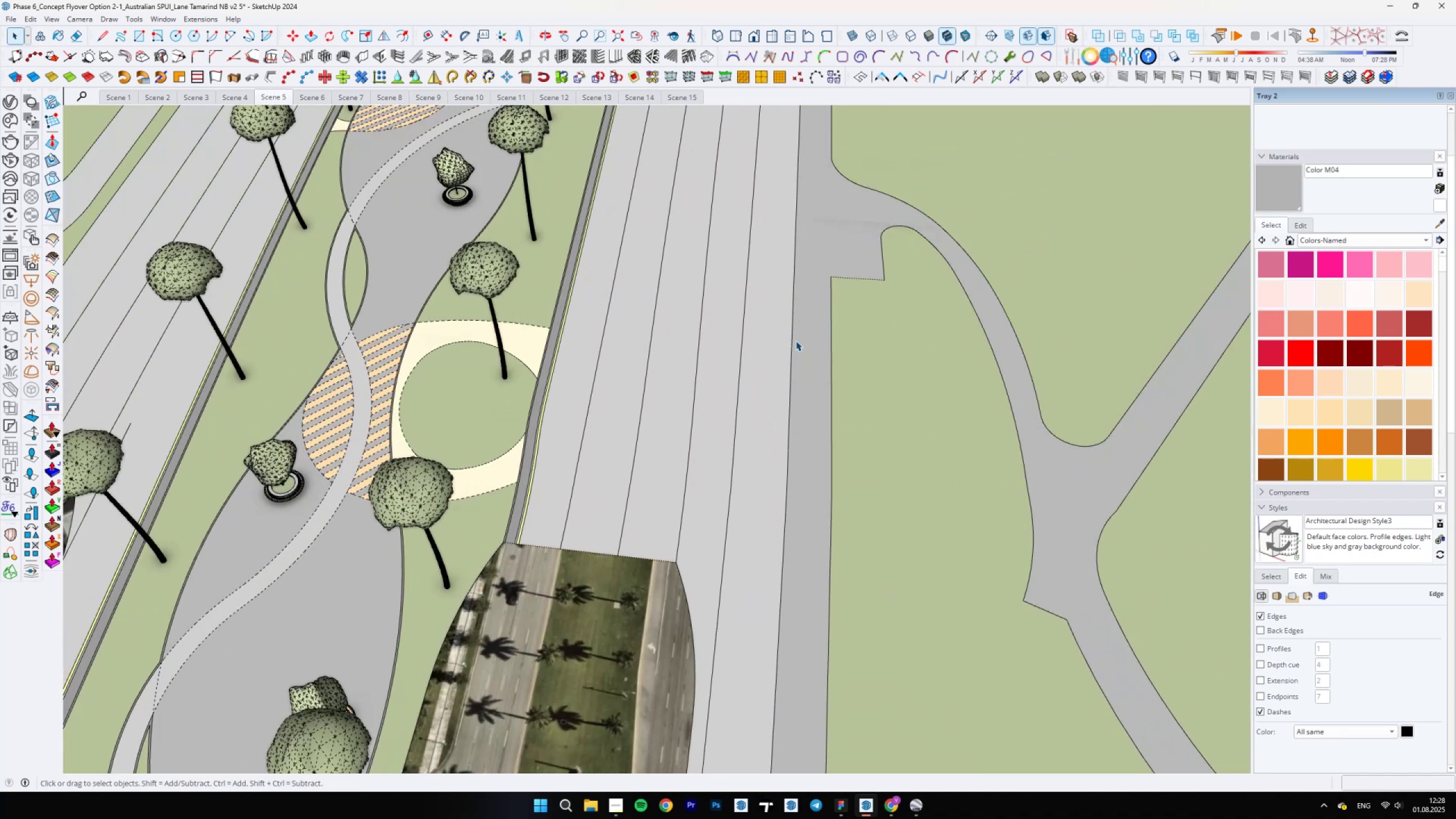 
key(L)
 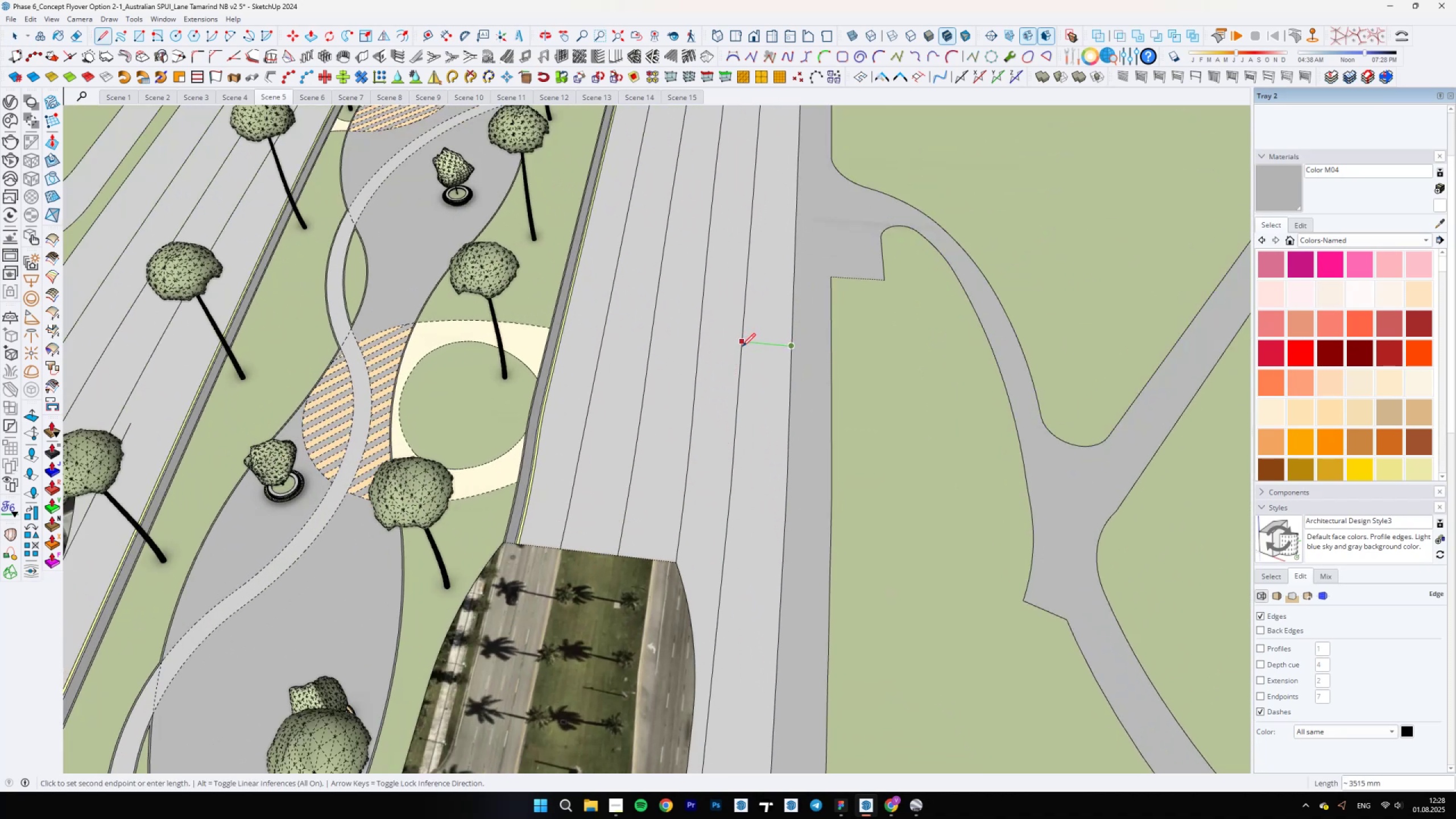 
key(Escape)
 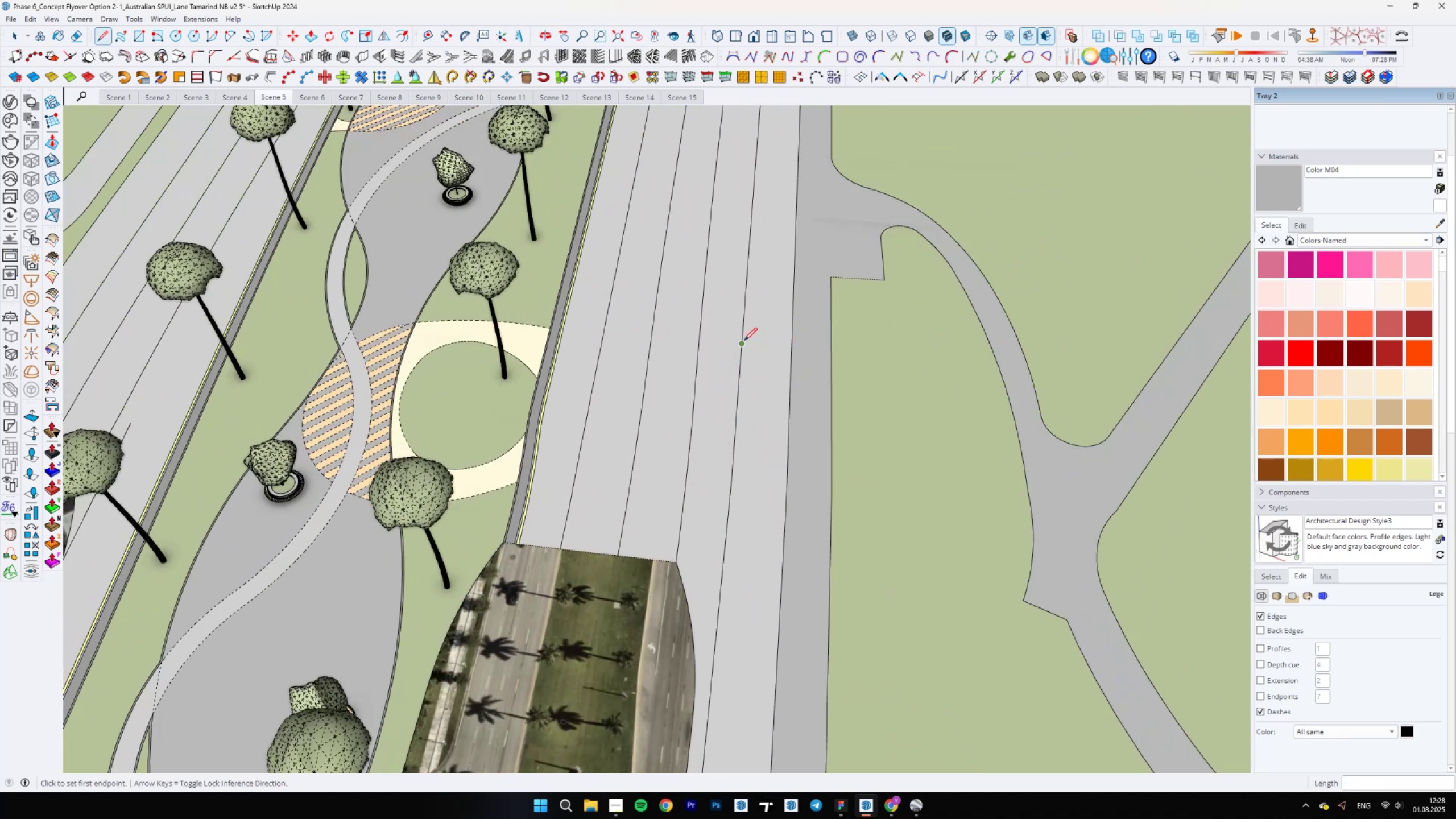 
left_click([744, 341])
 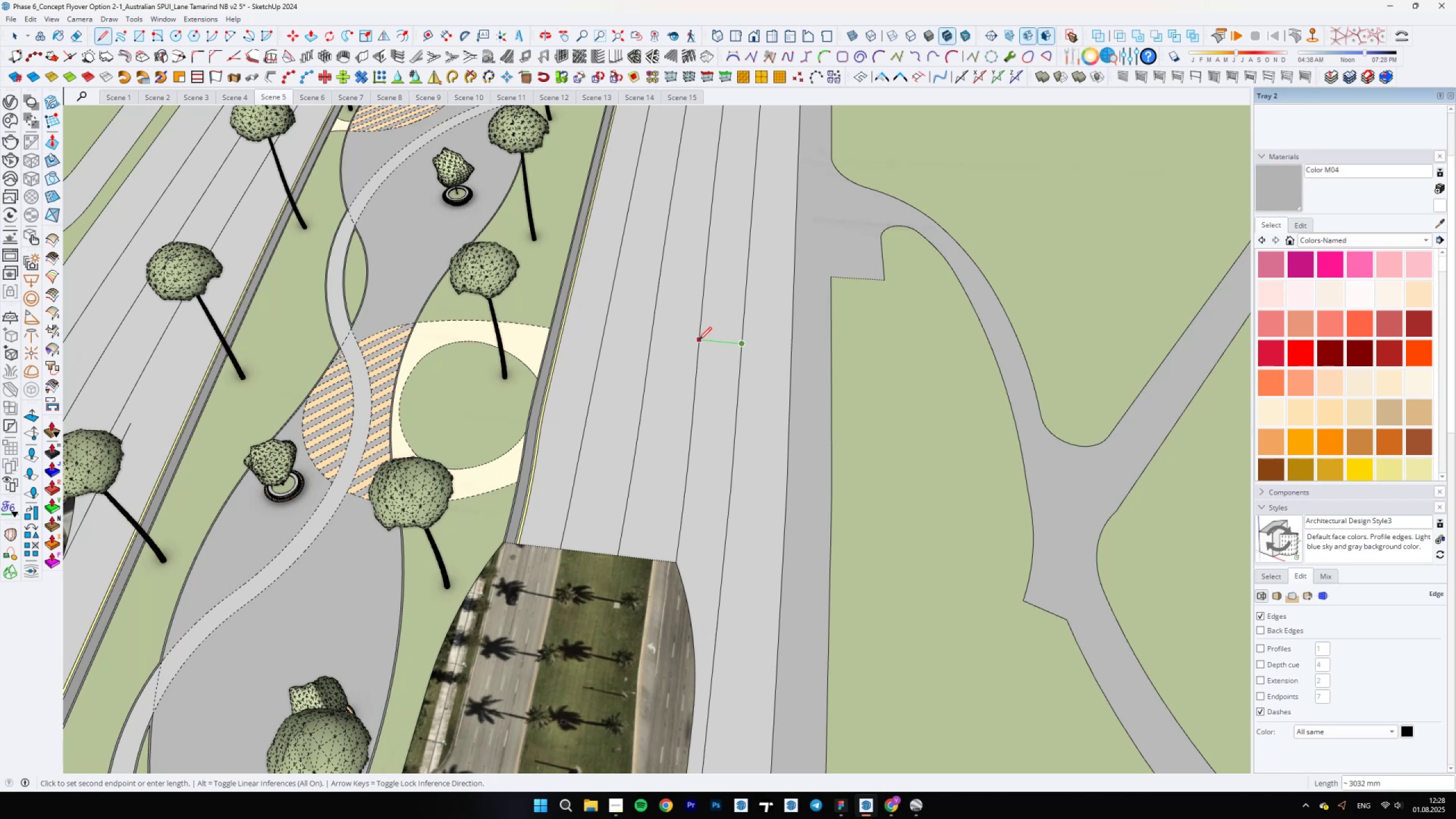 
key(Space)
 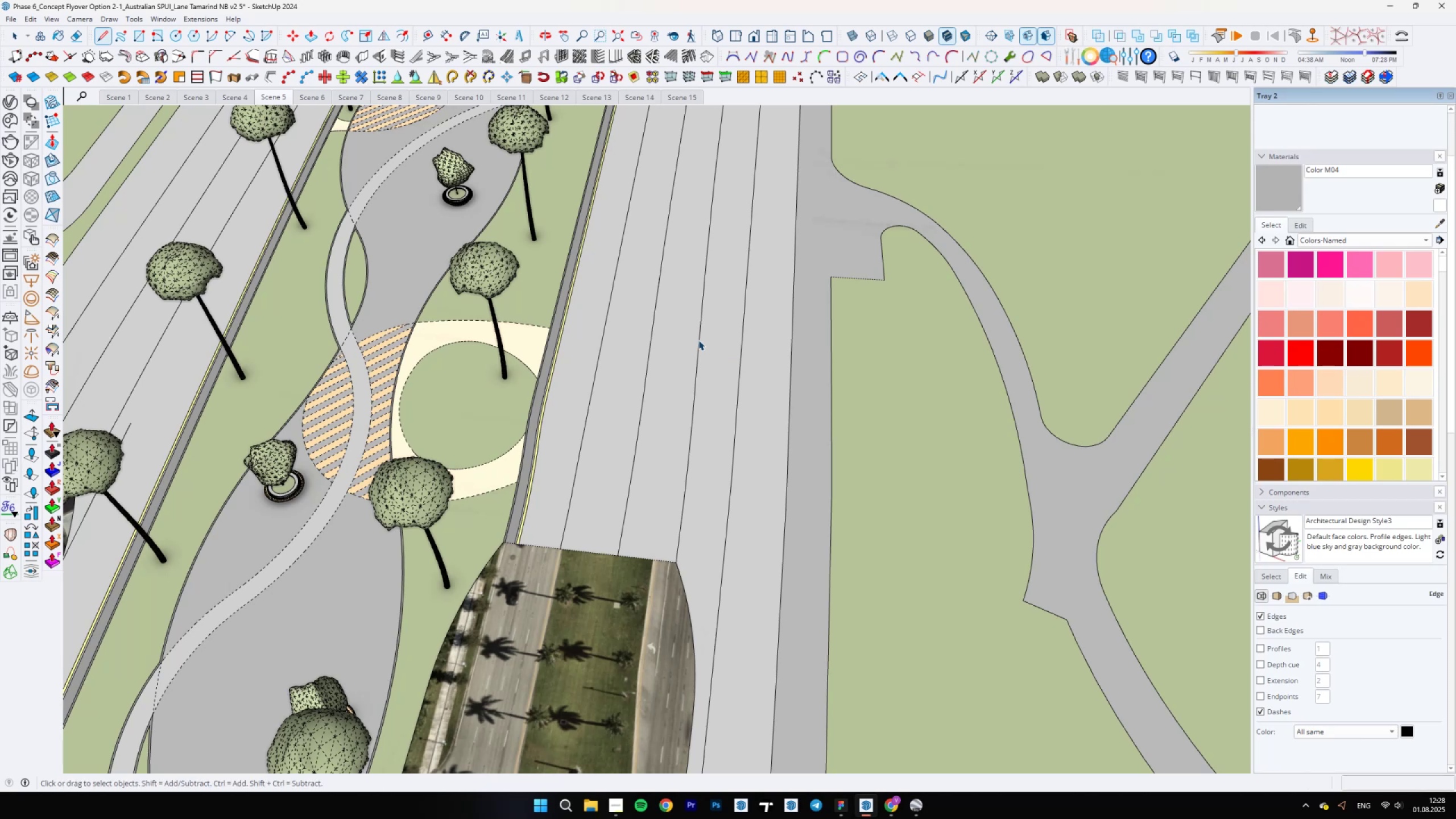 
scroll: coordinate [731, 469], scroll_direction: down, amount: 22.0
 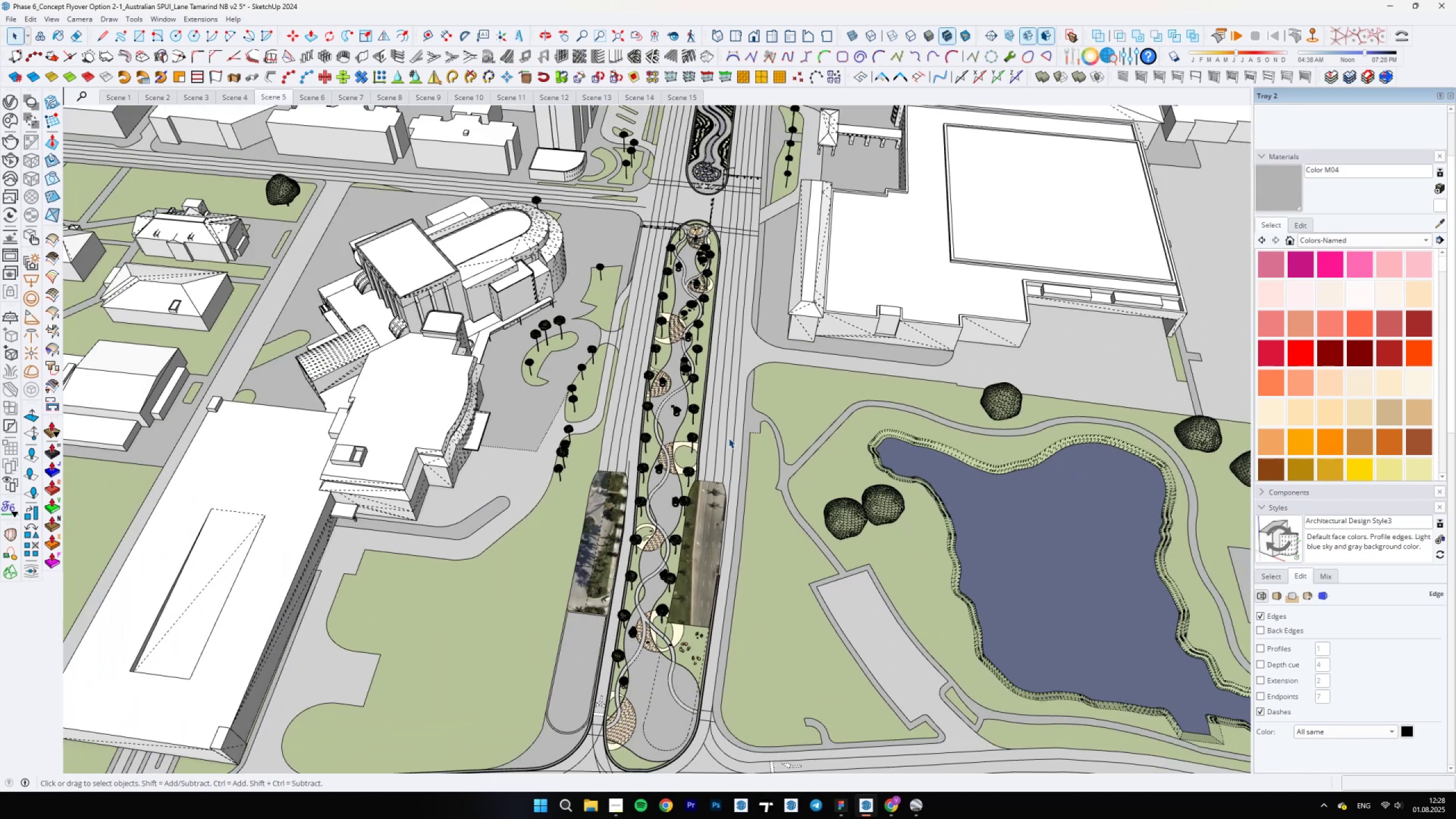 
scroll: coordinate [731, 345], scroll_direction: up, amount: 12.0
 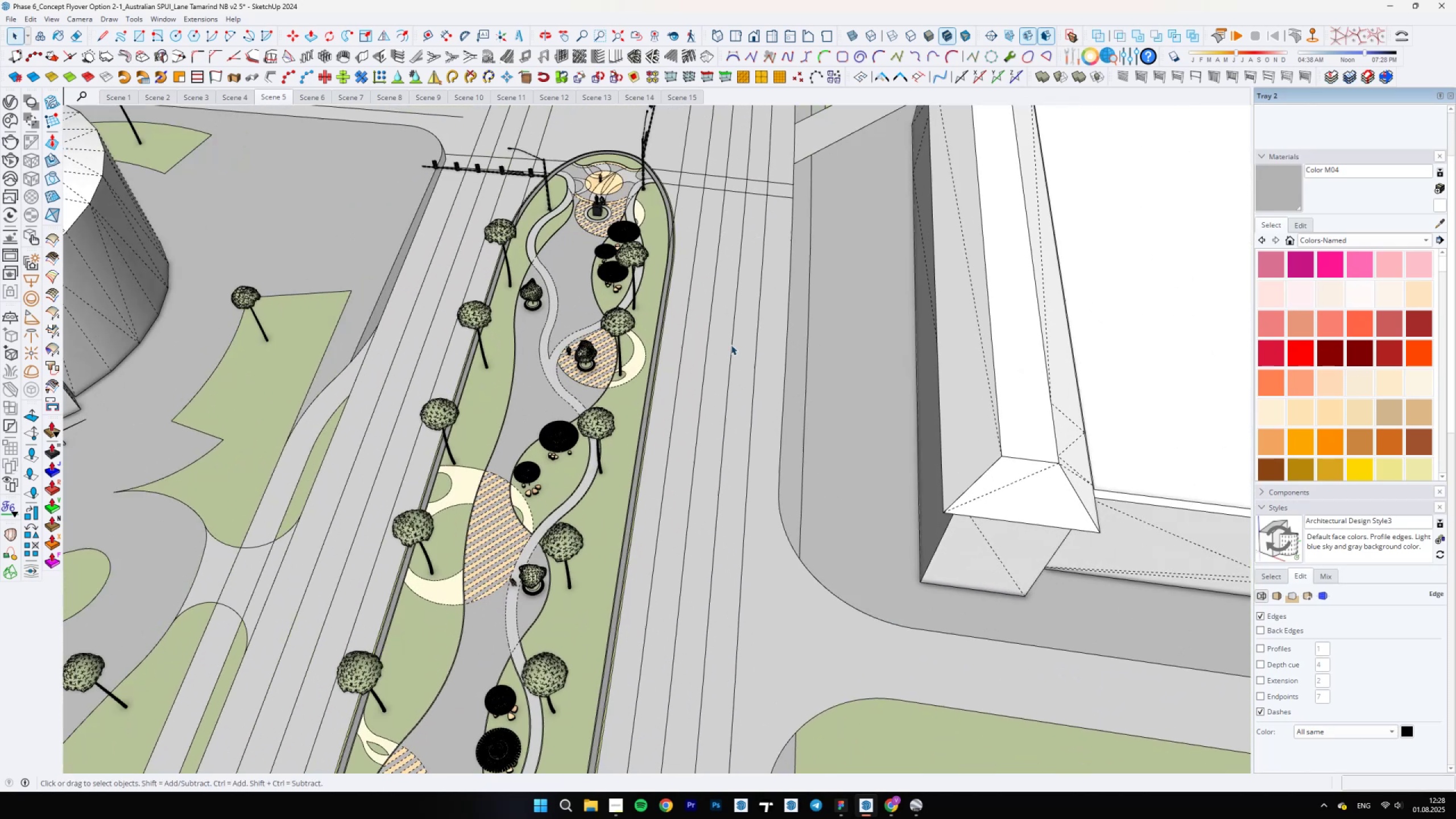 
key(L)
 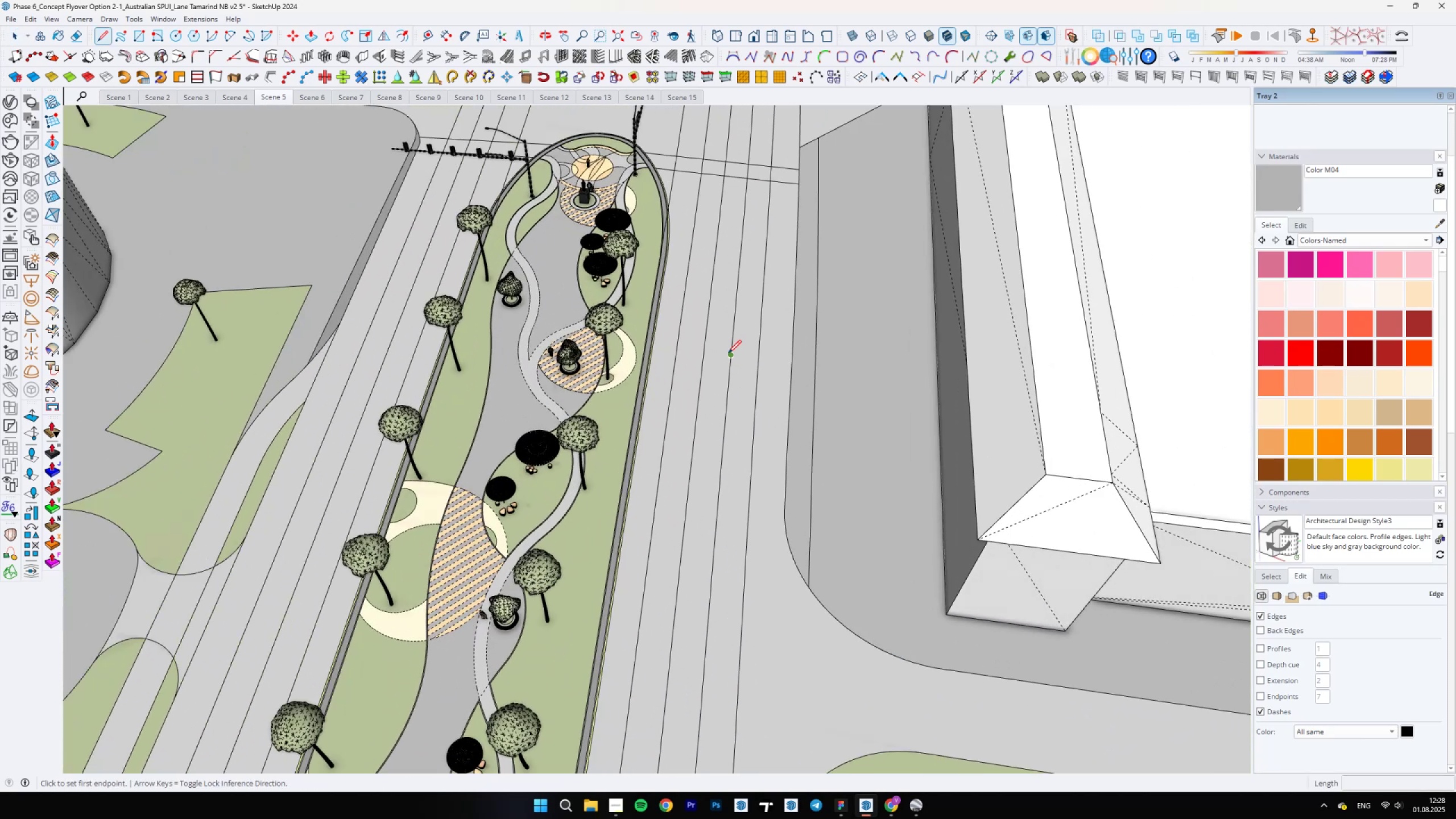 
left_click([729, 354])
 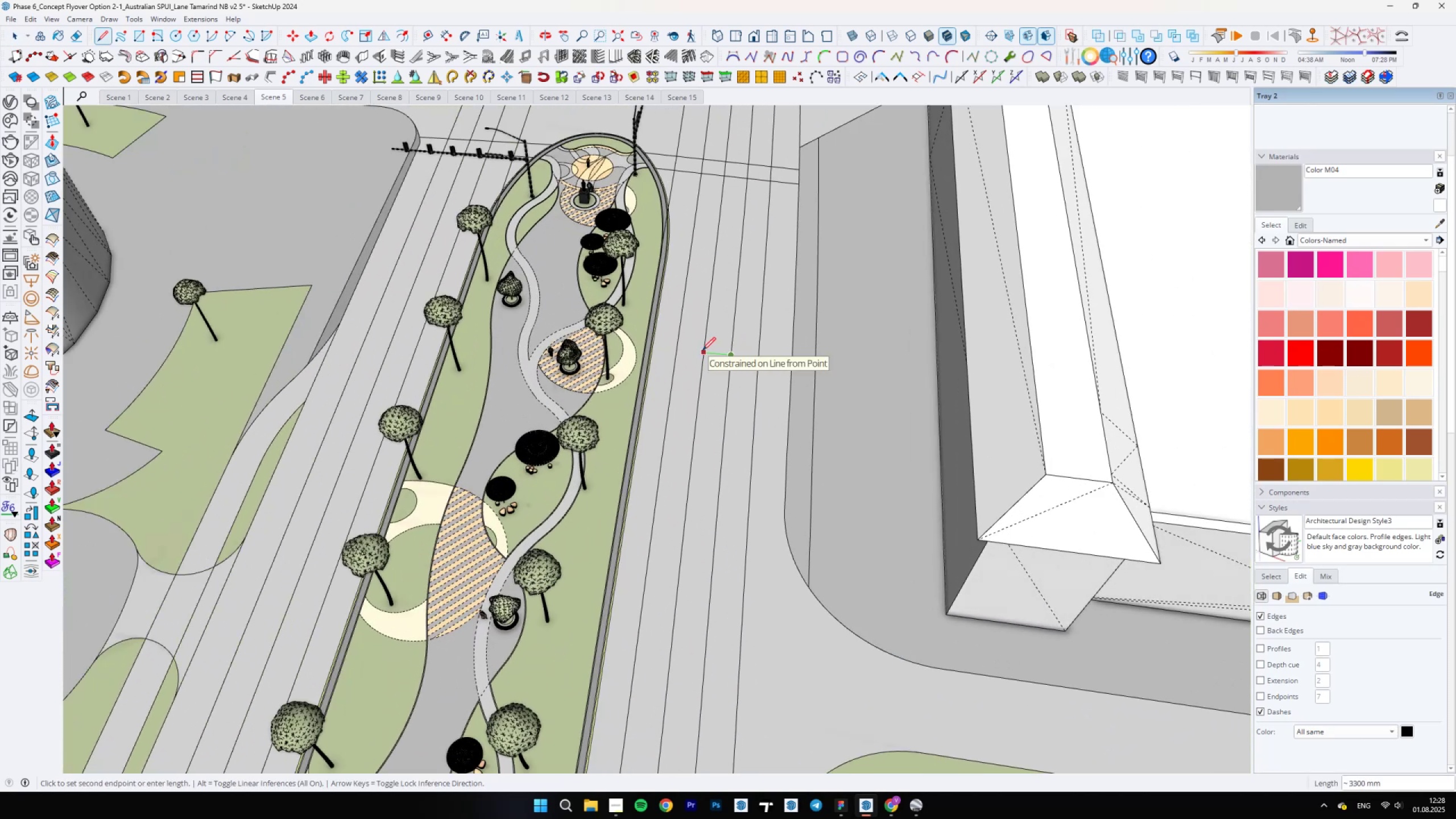 
key(Escape)
 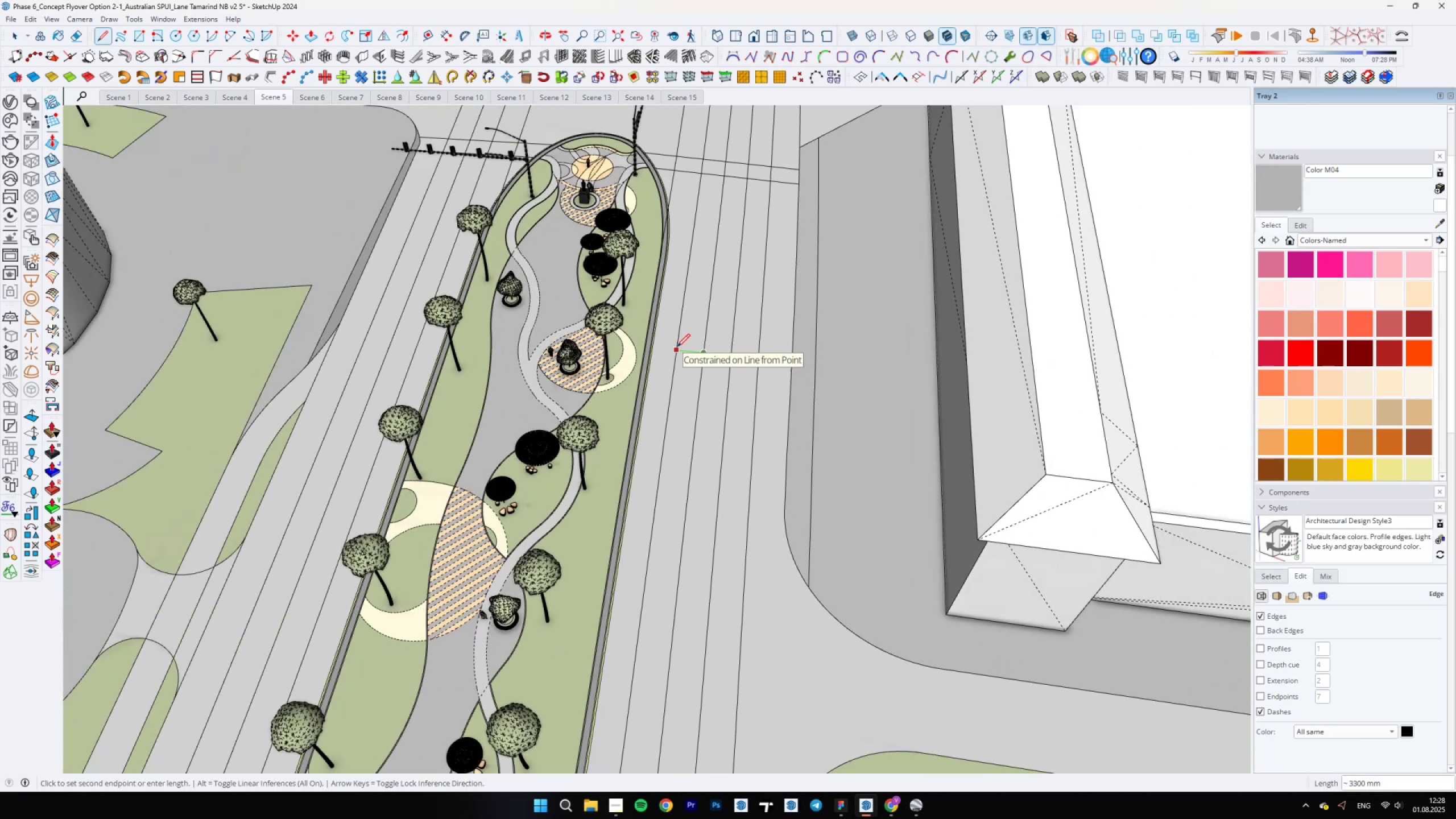 
key(Escape)
 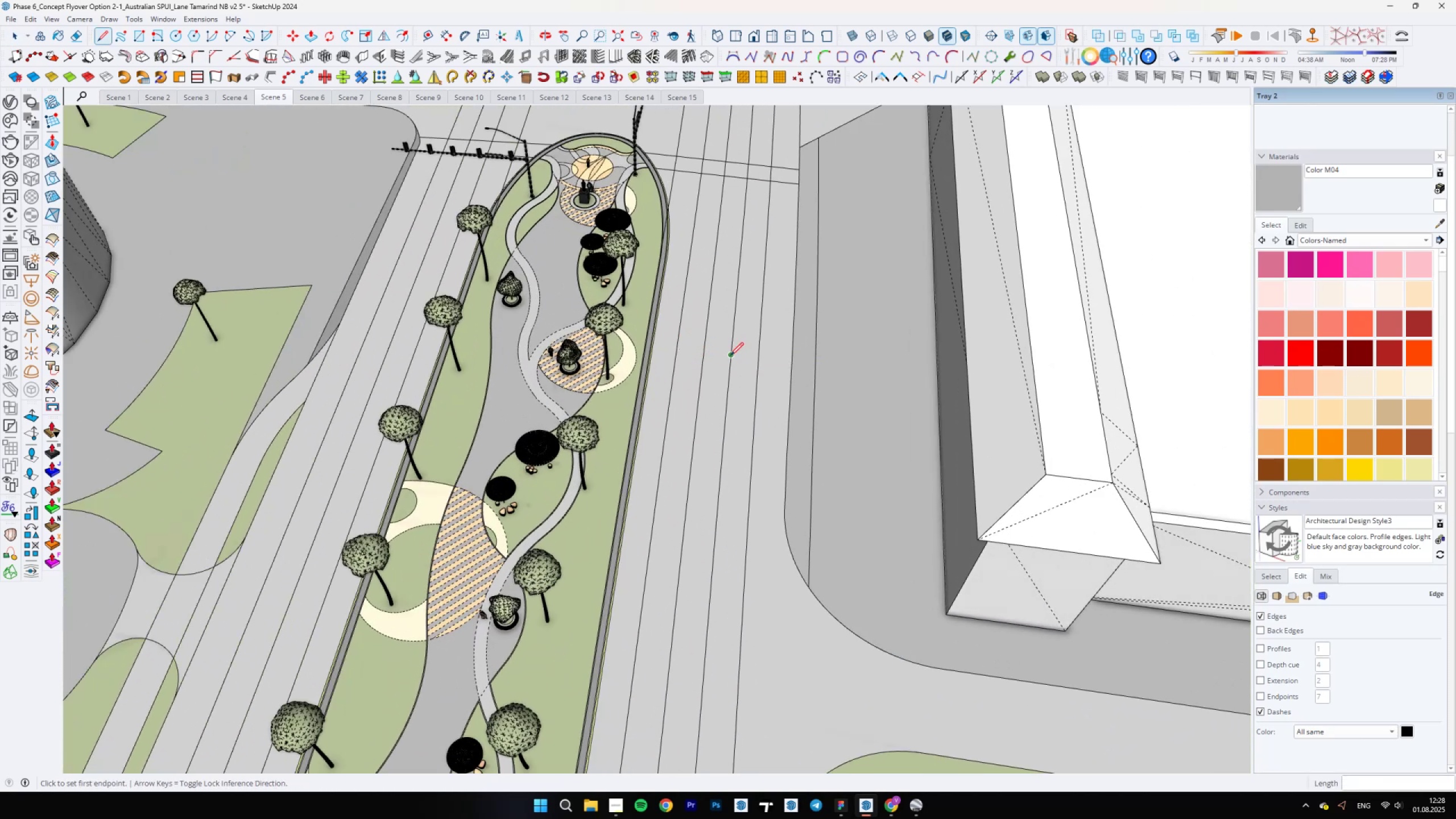 
left_click([731, 355])
 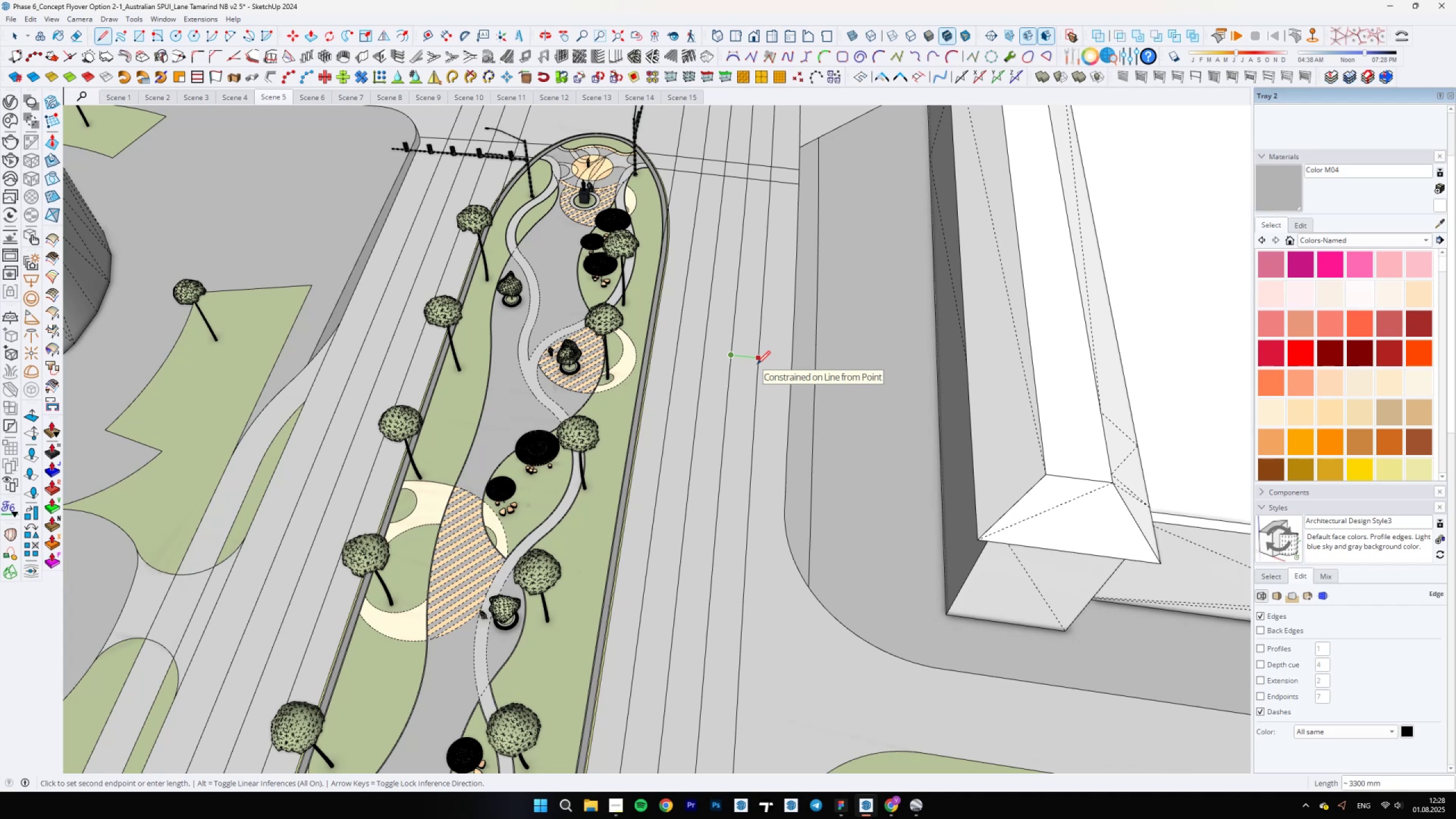 
key(Escape)
 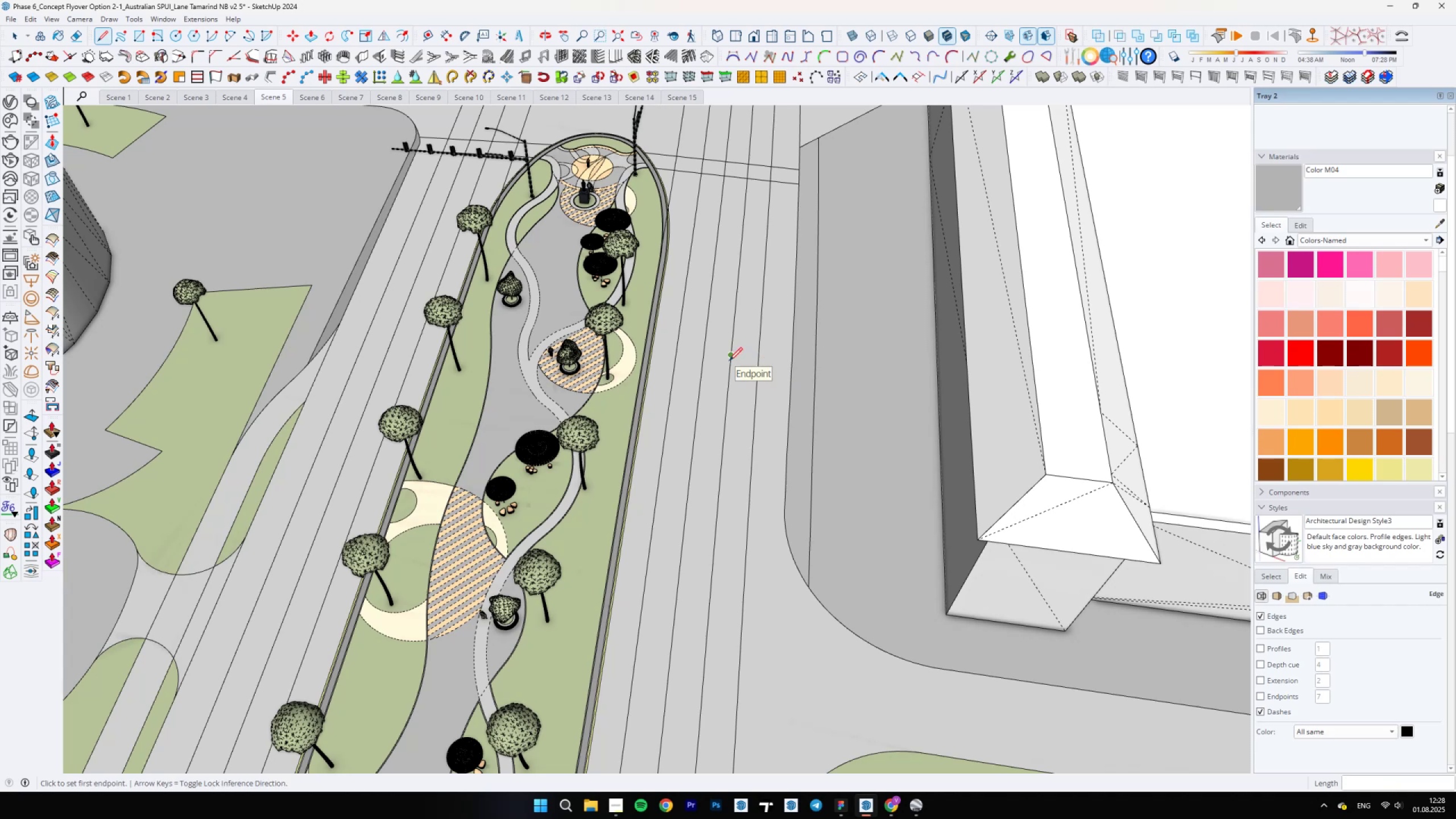 
scroll: coordinate [757, 427], scroll_direction: down, amount: 19.0
 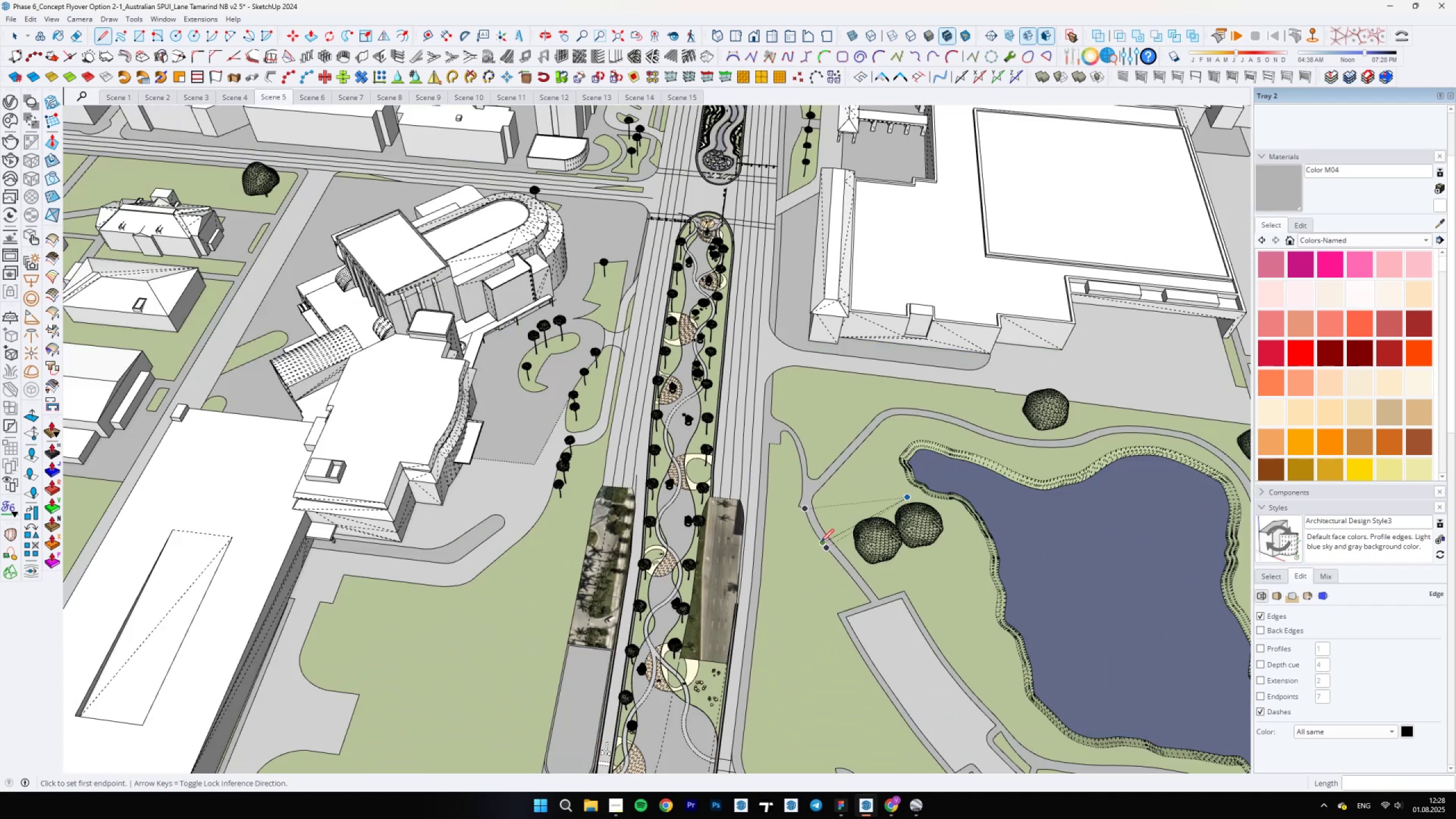 
scroll: coordinate [839, 602], scroll_direction: up, amount: 3.0
 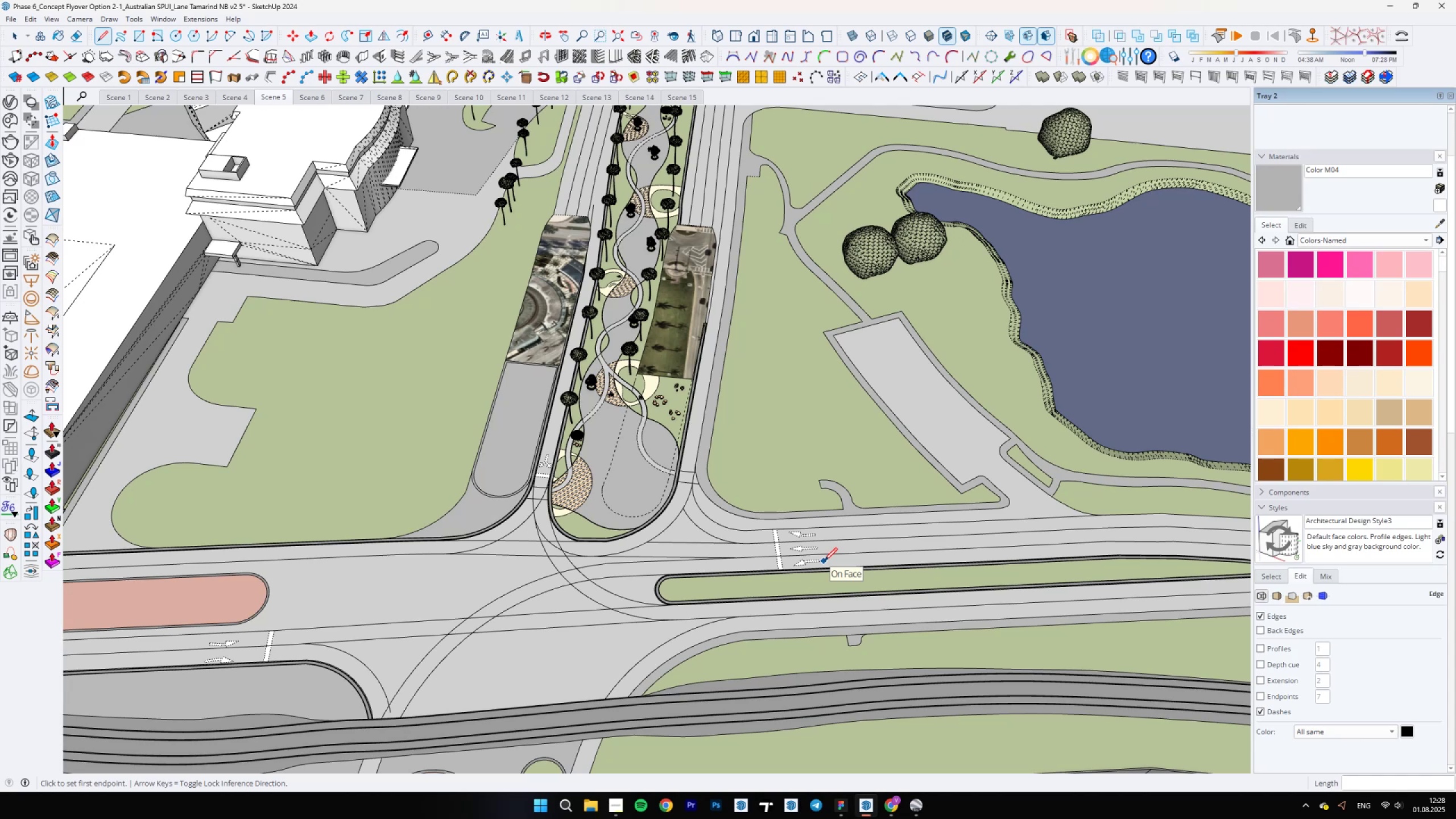 
wait(9.06)
 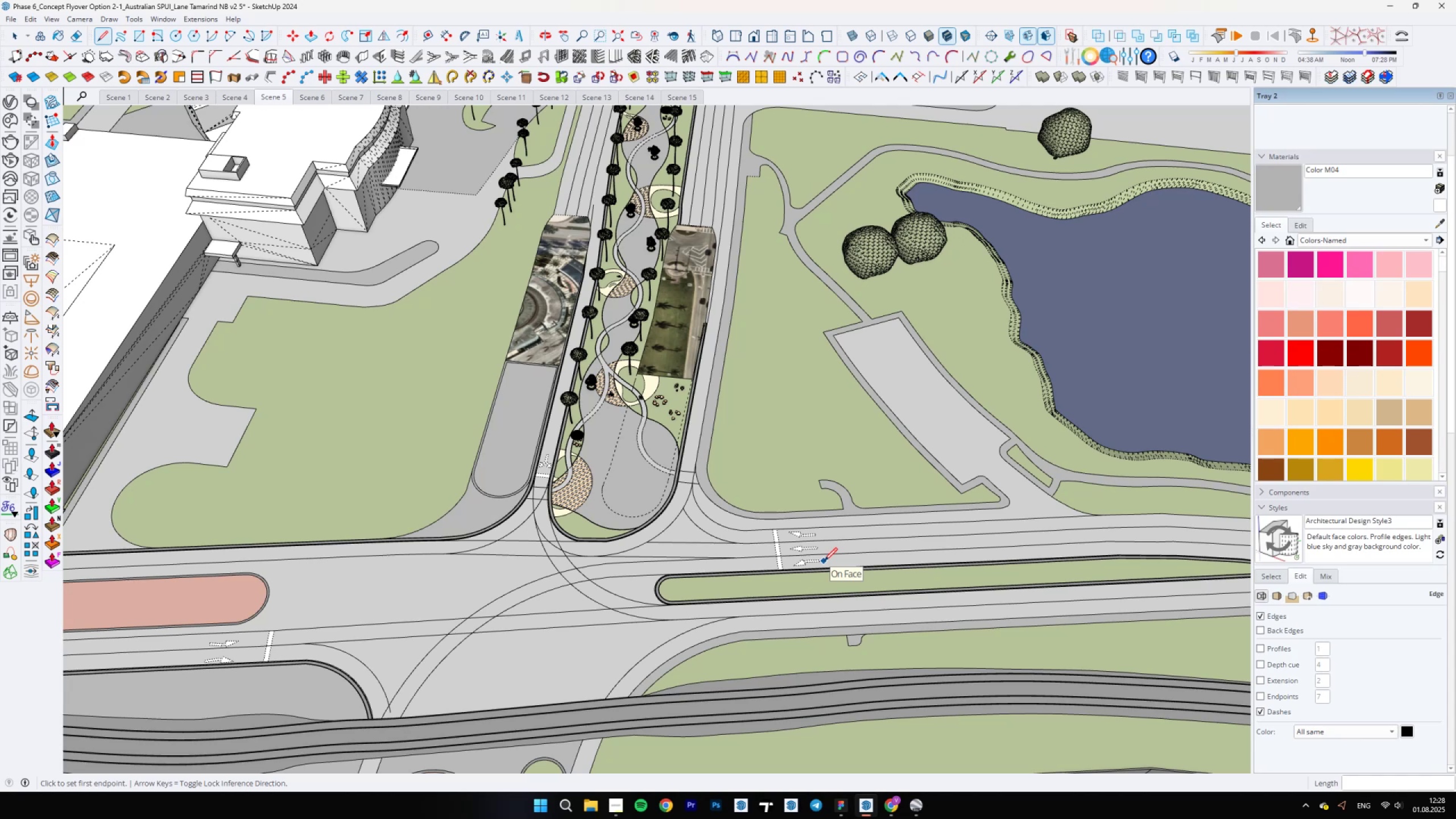 
scroll: coordinate [663, 499], scroll_direction: up, amount: 1.0
 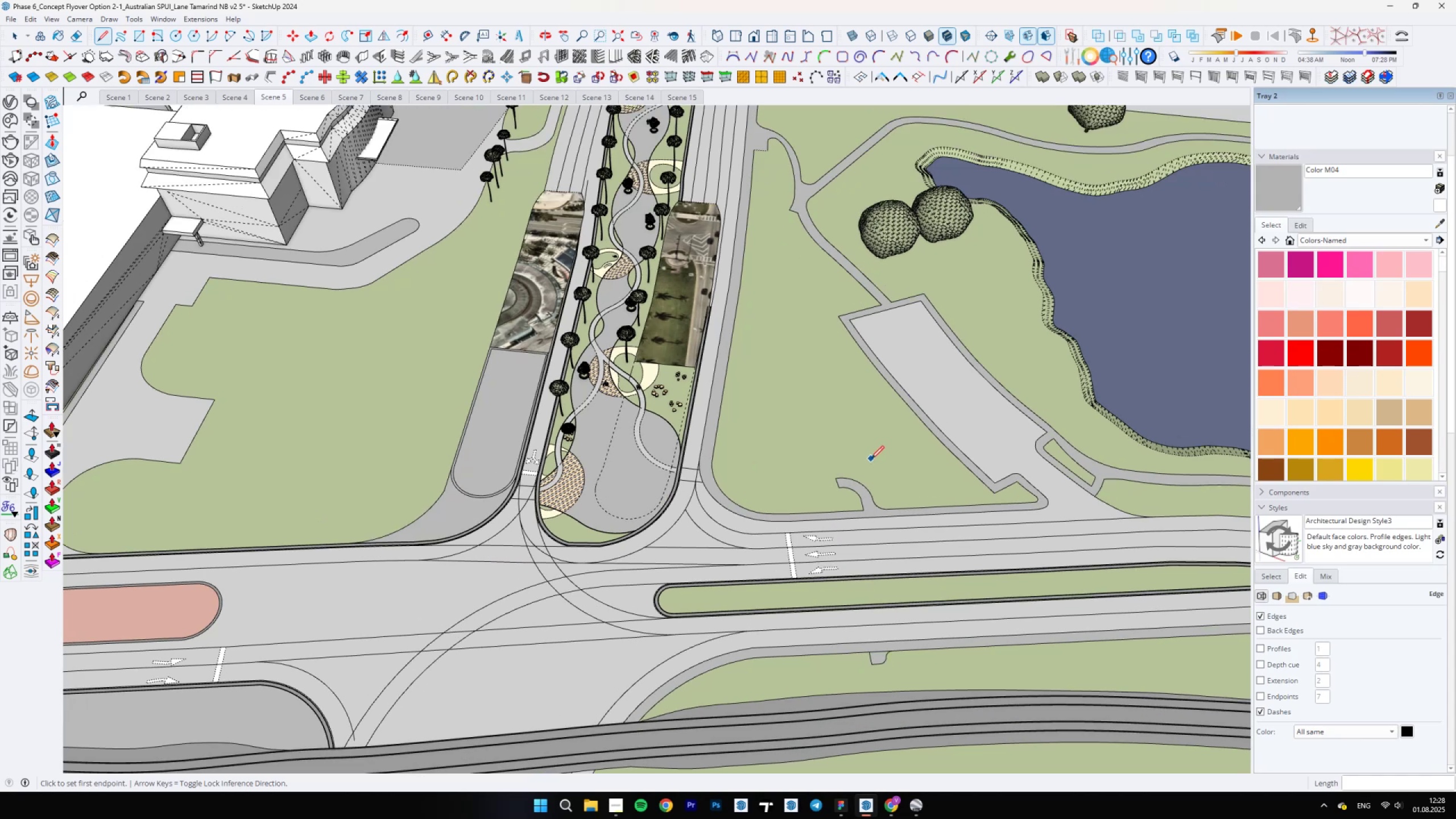 
scroll: coordinate [733, 508], scroll_direction: down, amount: 4.0
 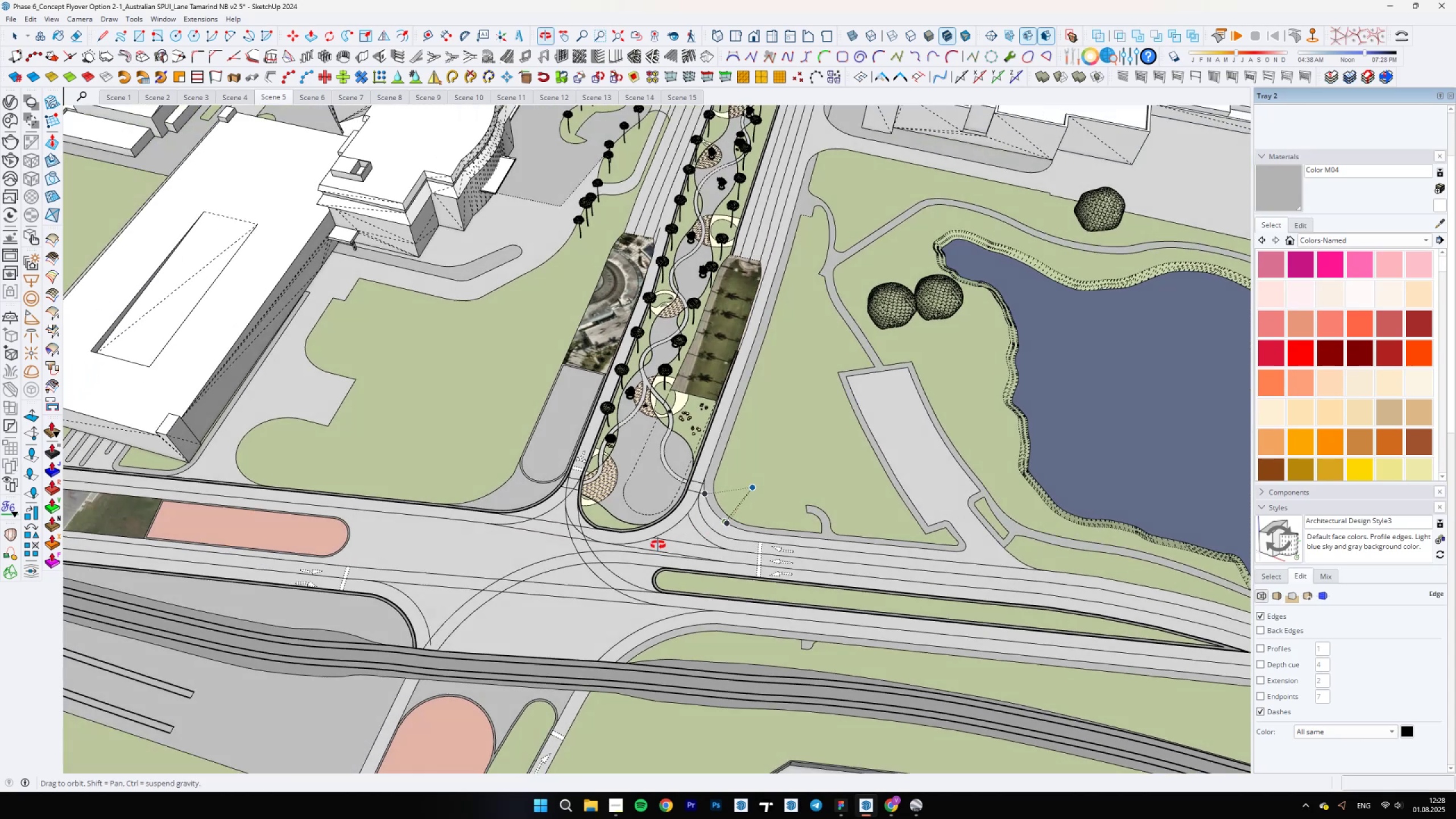 
scroll: coordinate [713, 470], scroll_direction: up, amount: 8.0
 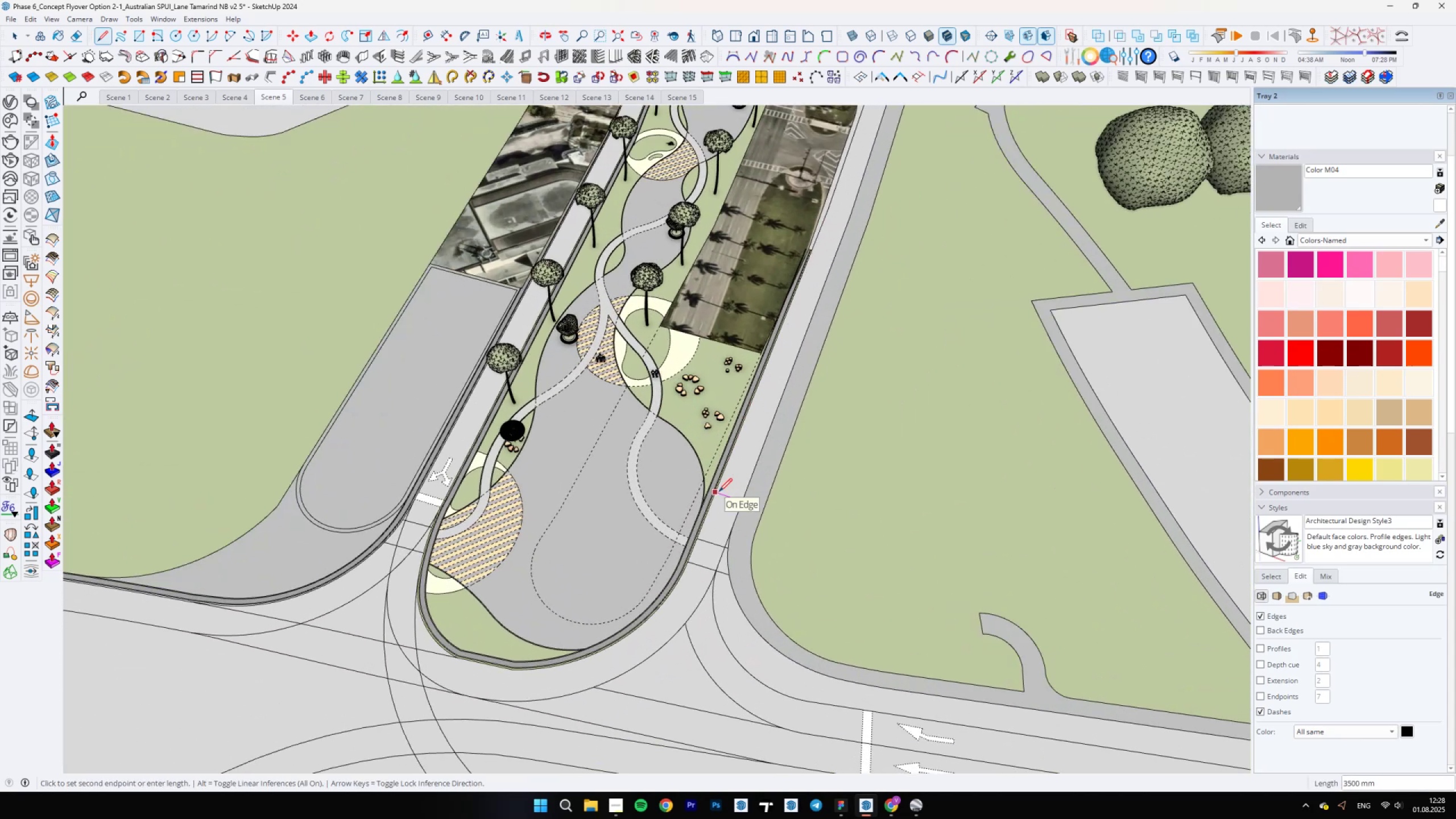 
scroll: coordinate [813, 151], scroll_direction: down, amount: 12.0
 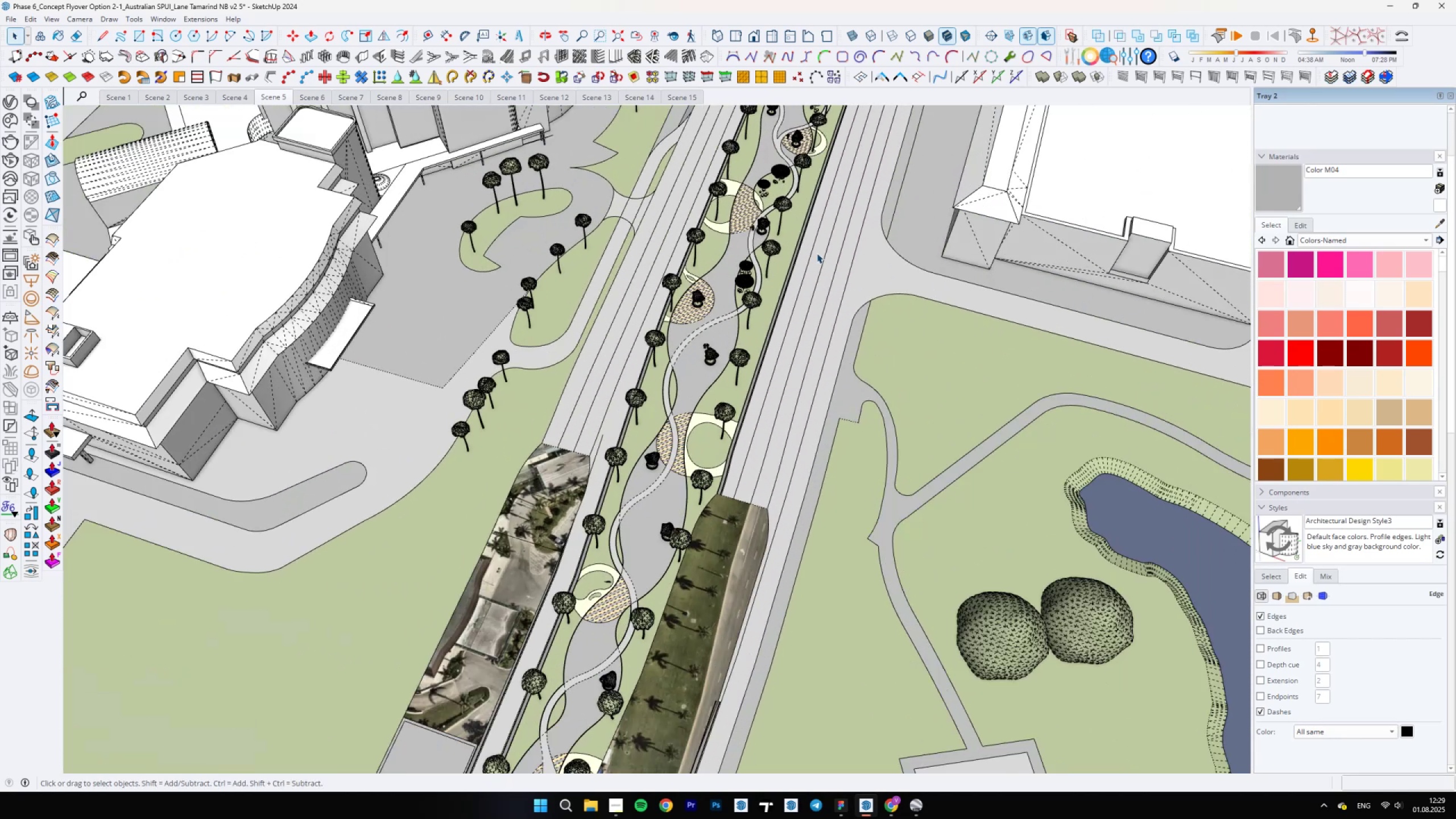 
key(Space)
 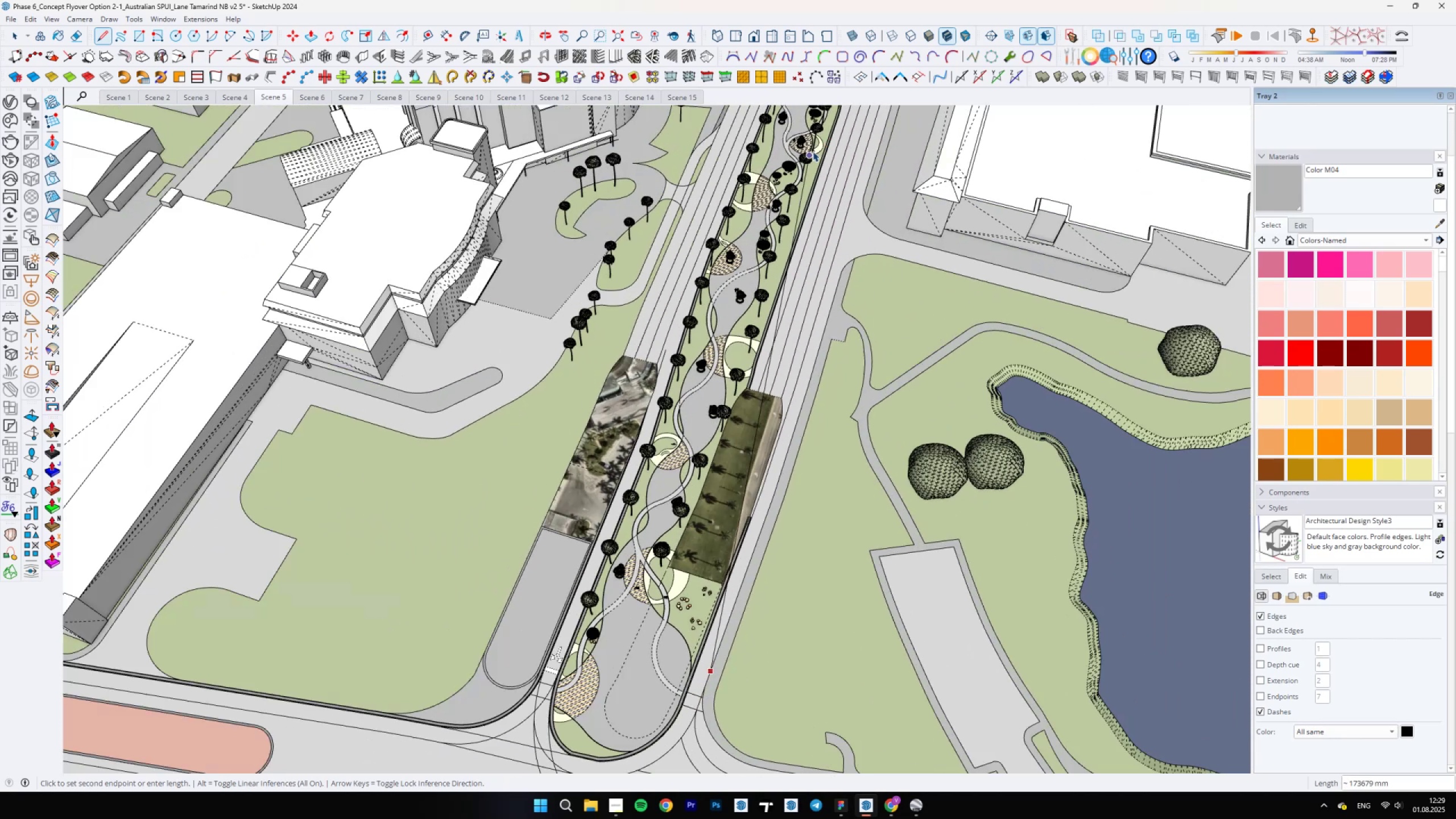 
key(Space)
 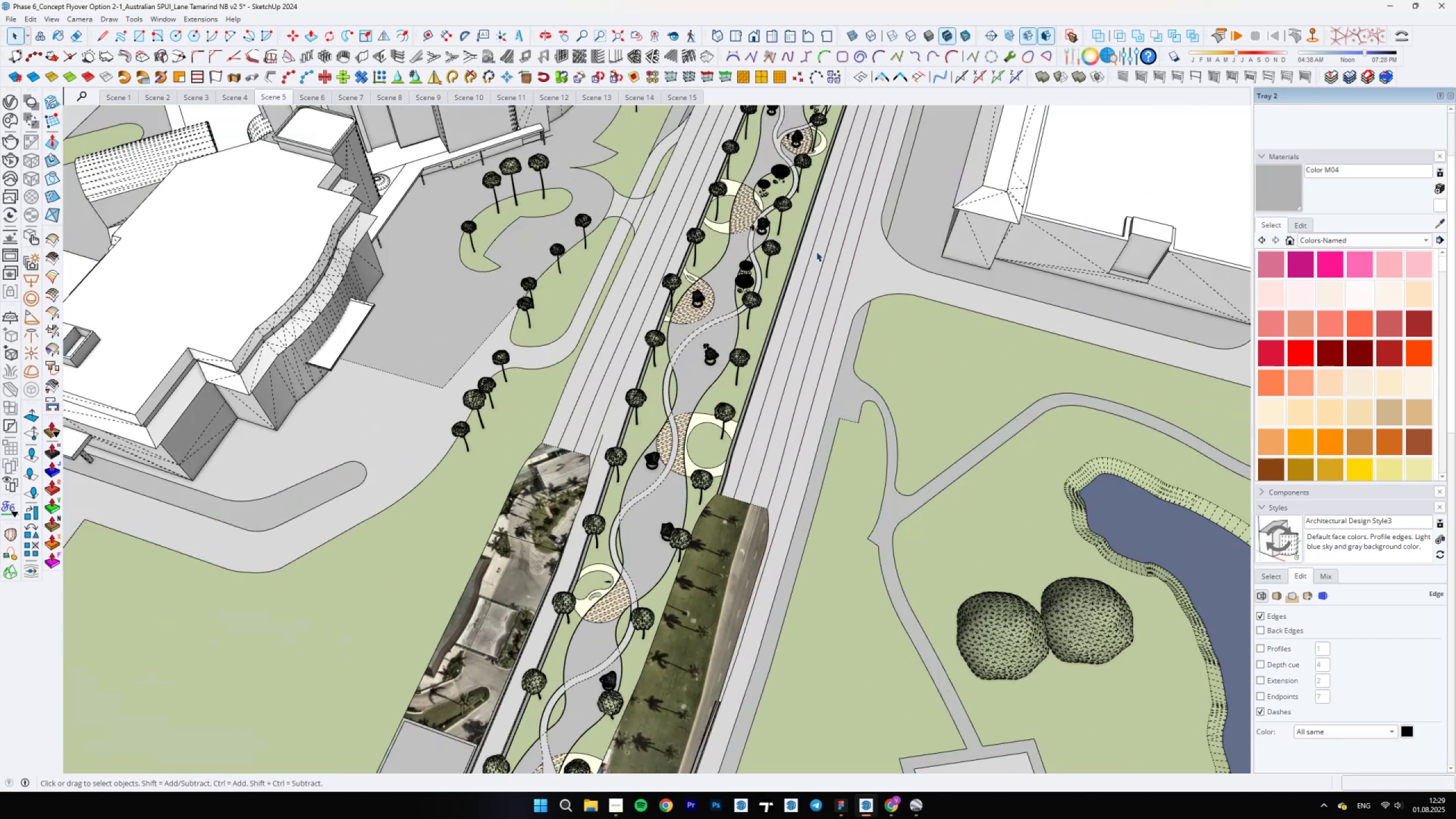 
scroll: coordinate [901, 175], scroll_direction: down, amount: 6.0
 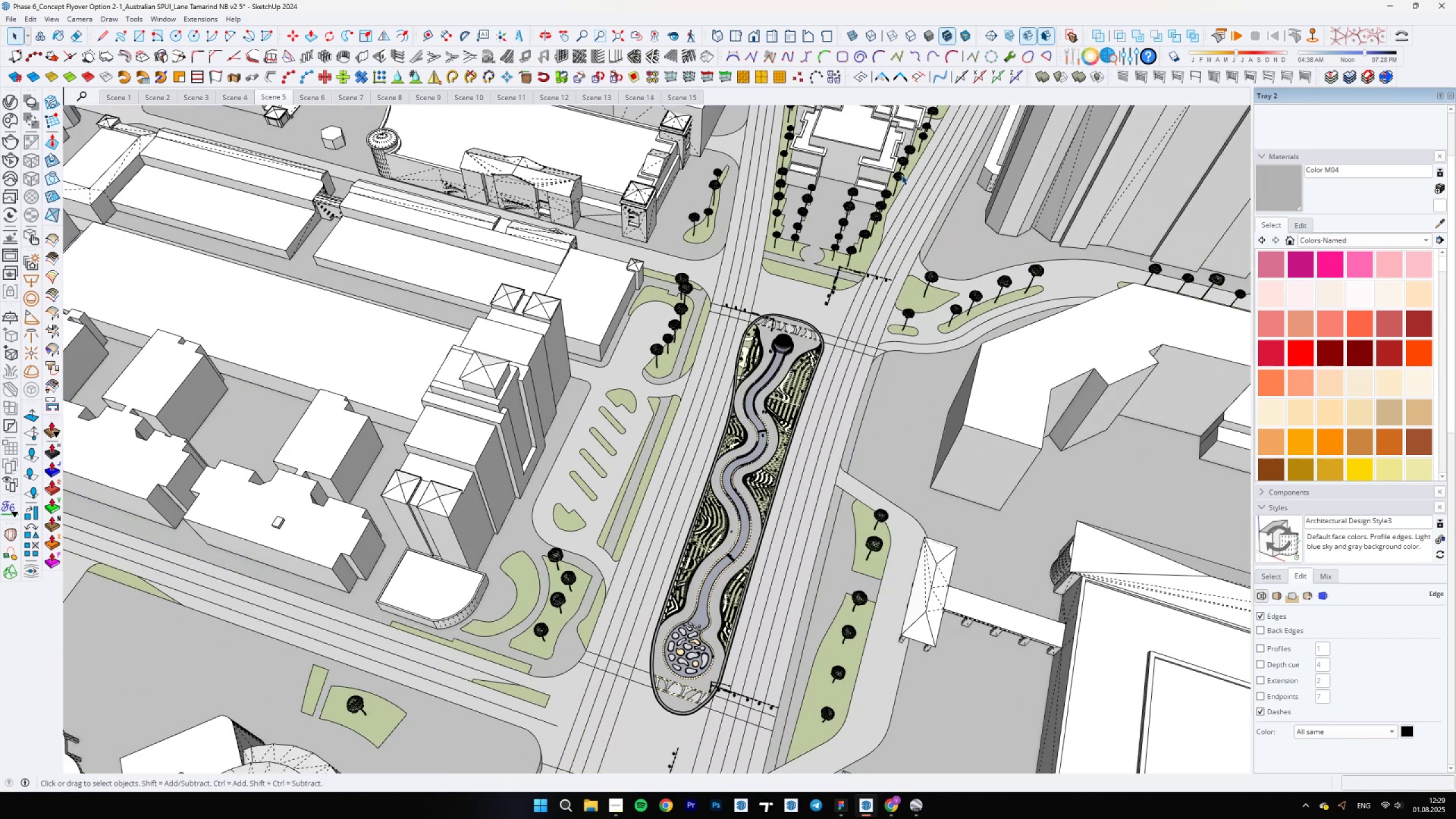 
scroll: coordinate [801, 445], scroll_direction: up, amount: 16.0
 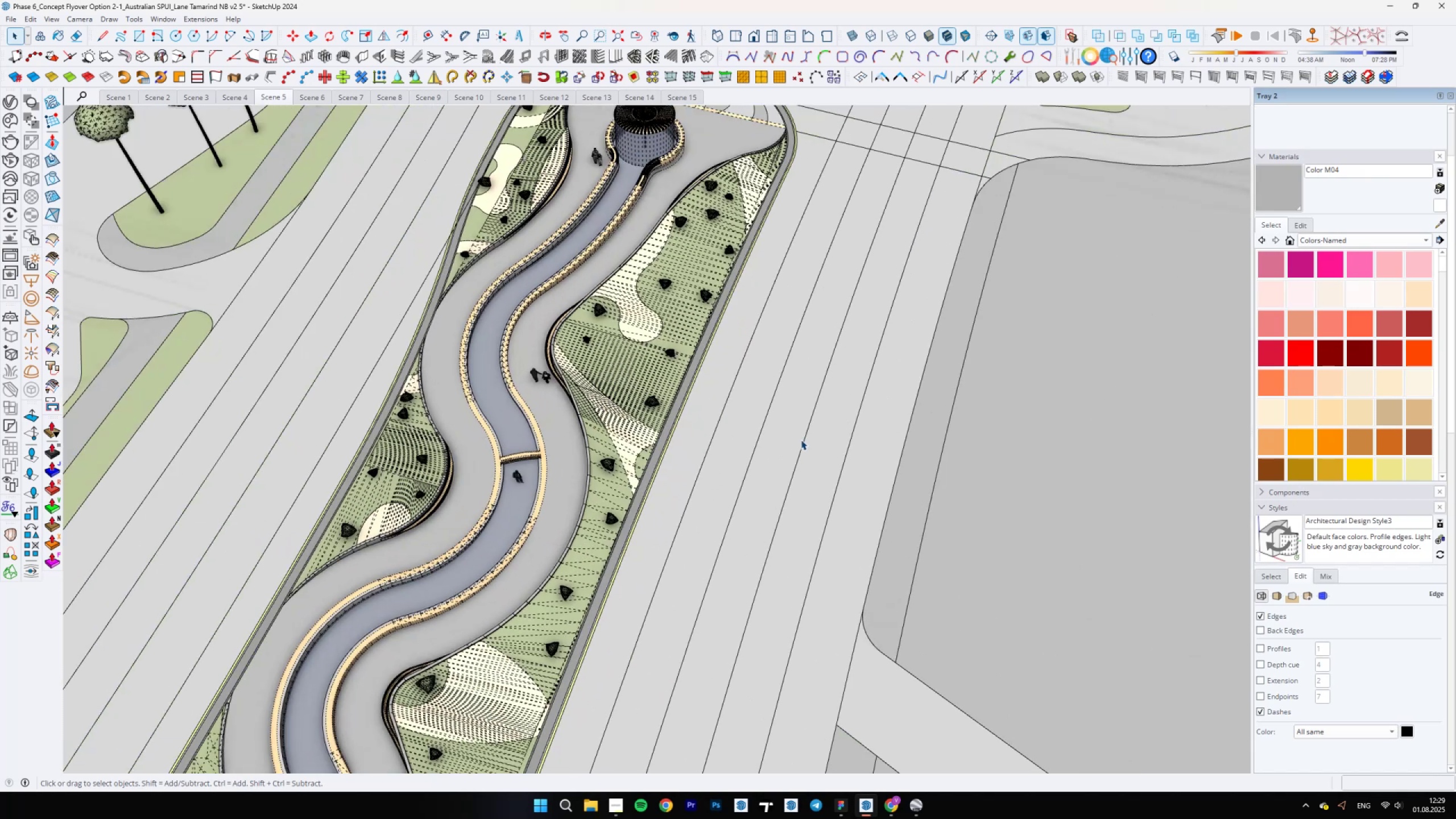 
key(L)
 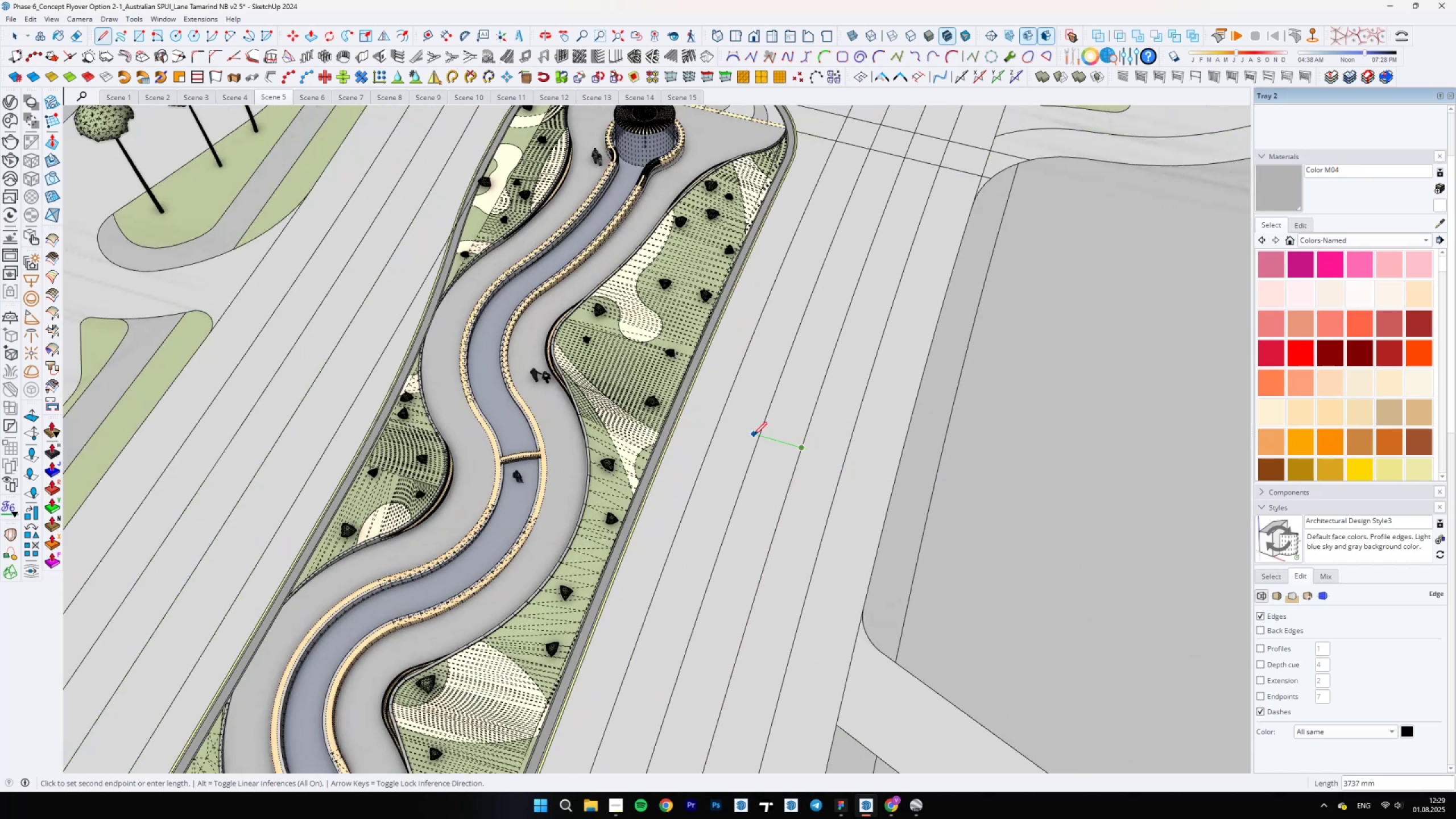 
key(Space)
 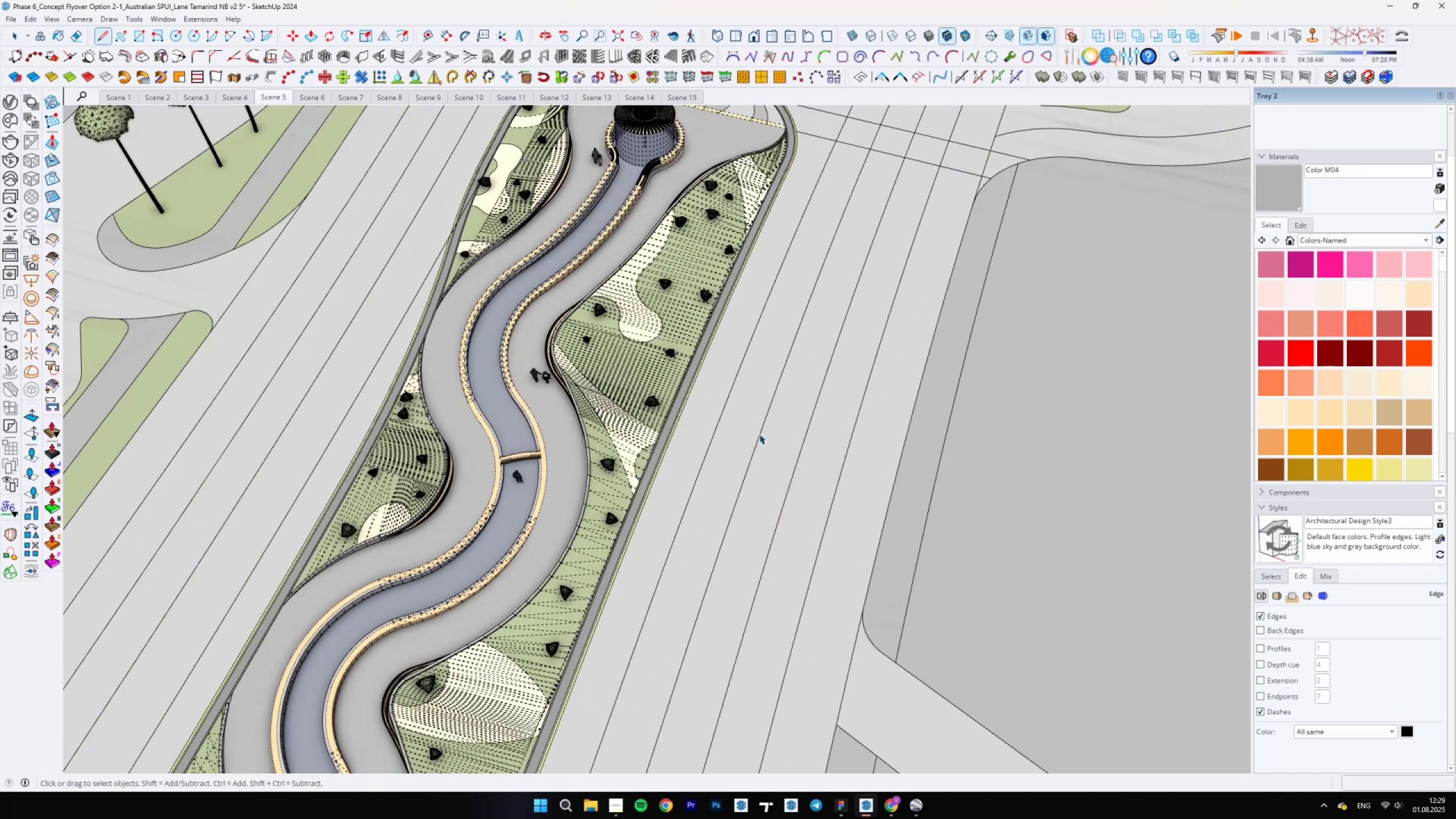 
scroll: coordinate [754, 429], scroll_direction: down, amount: 2.0
 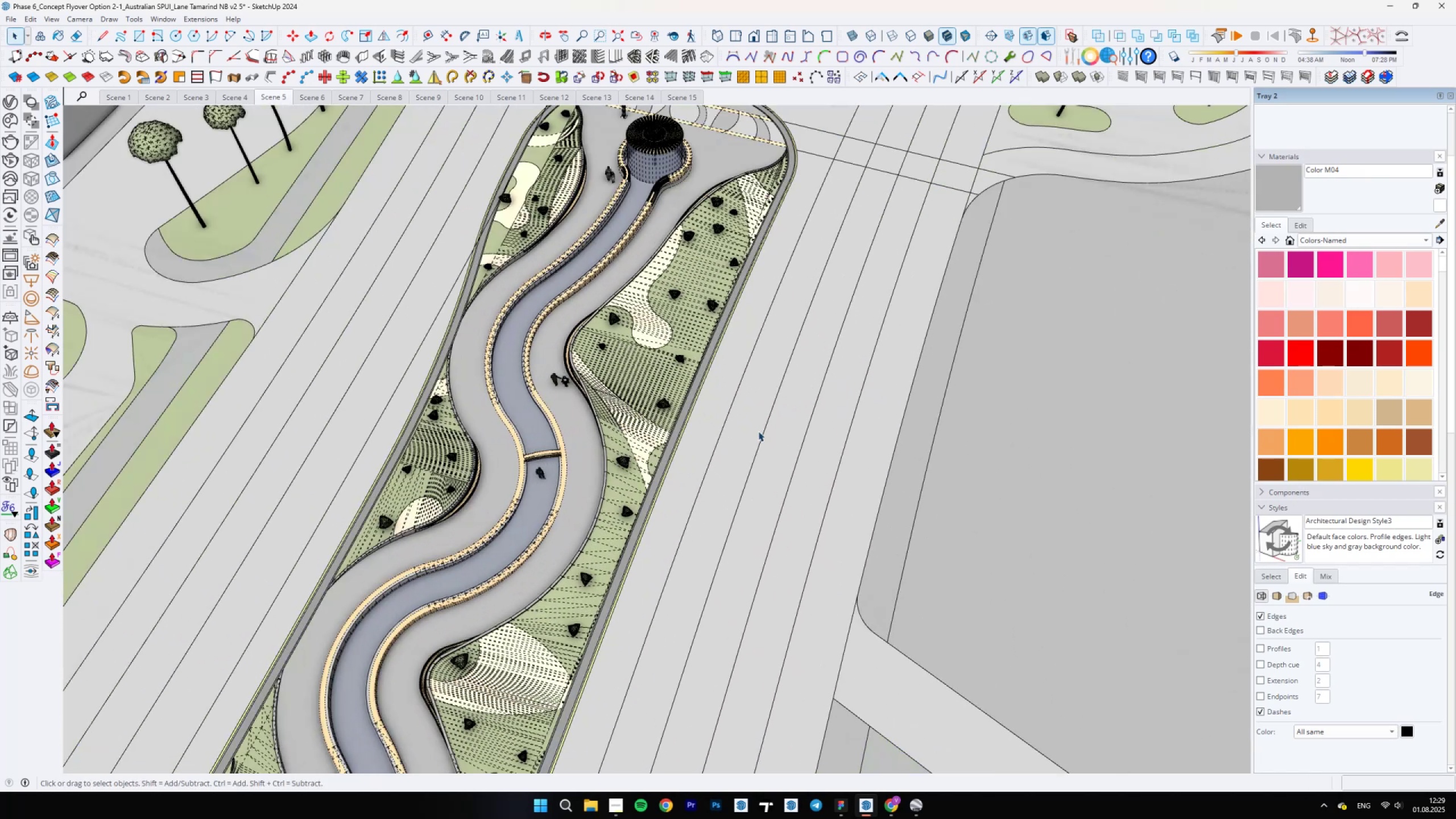 
key(L)
 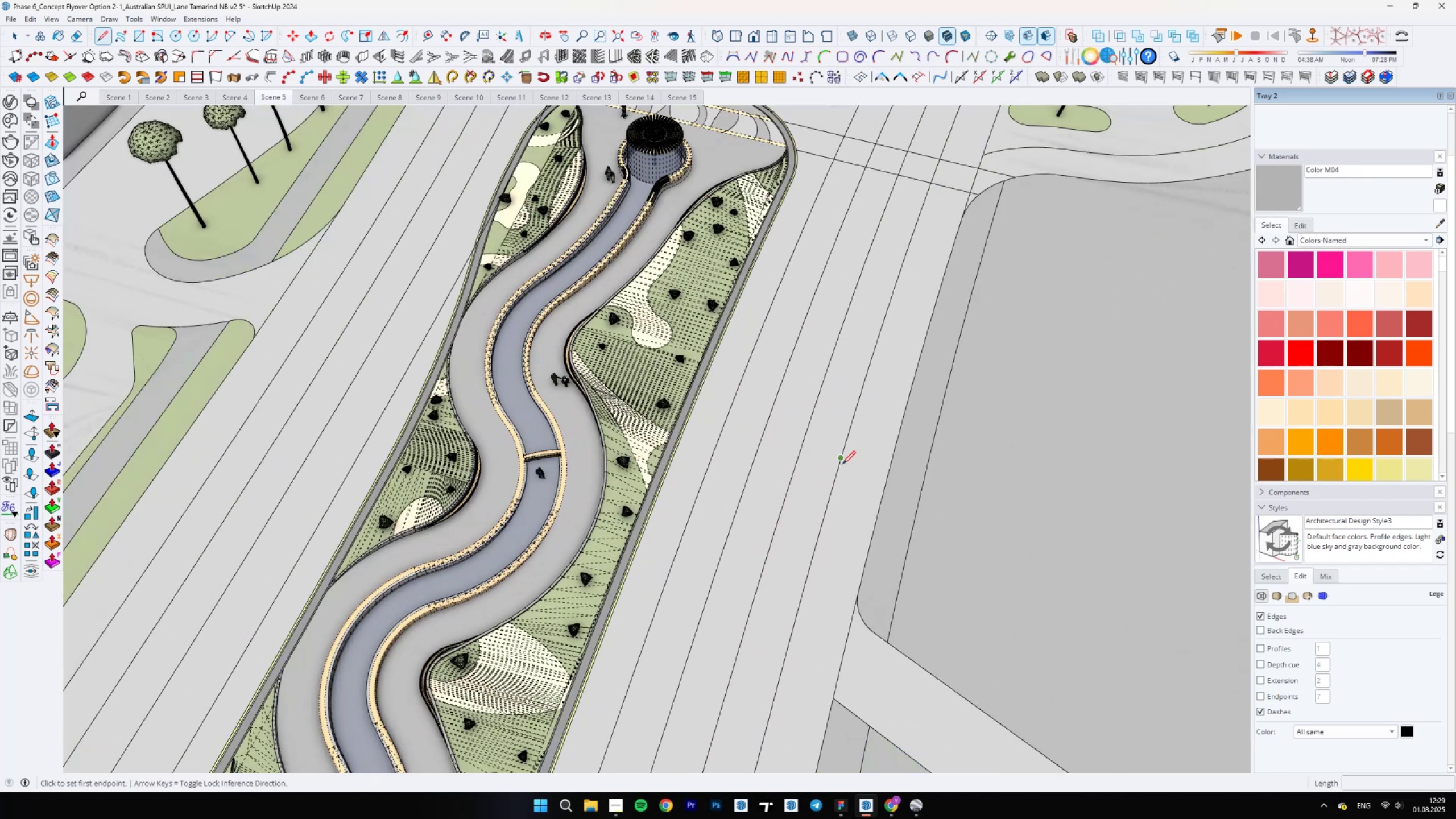 
left_click([842, 464])
 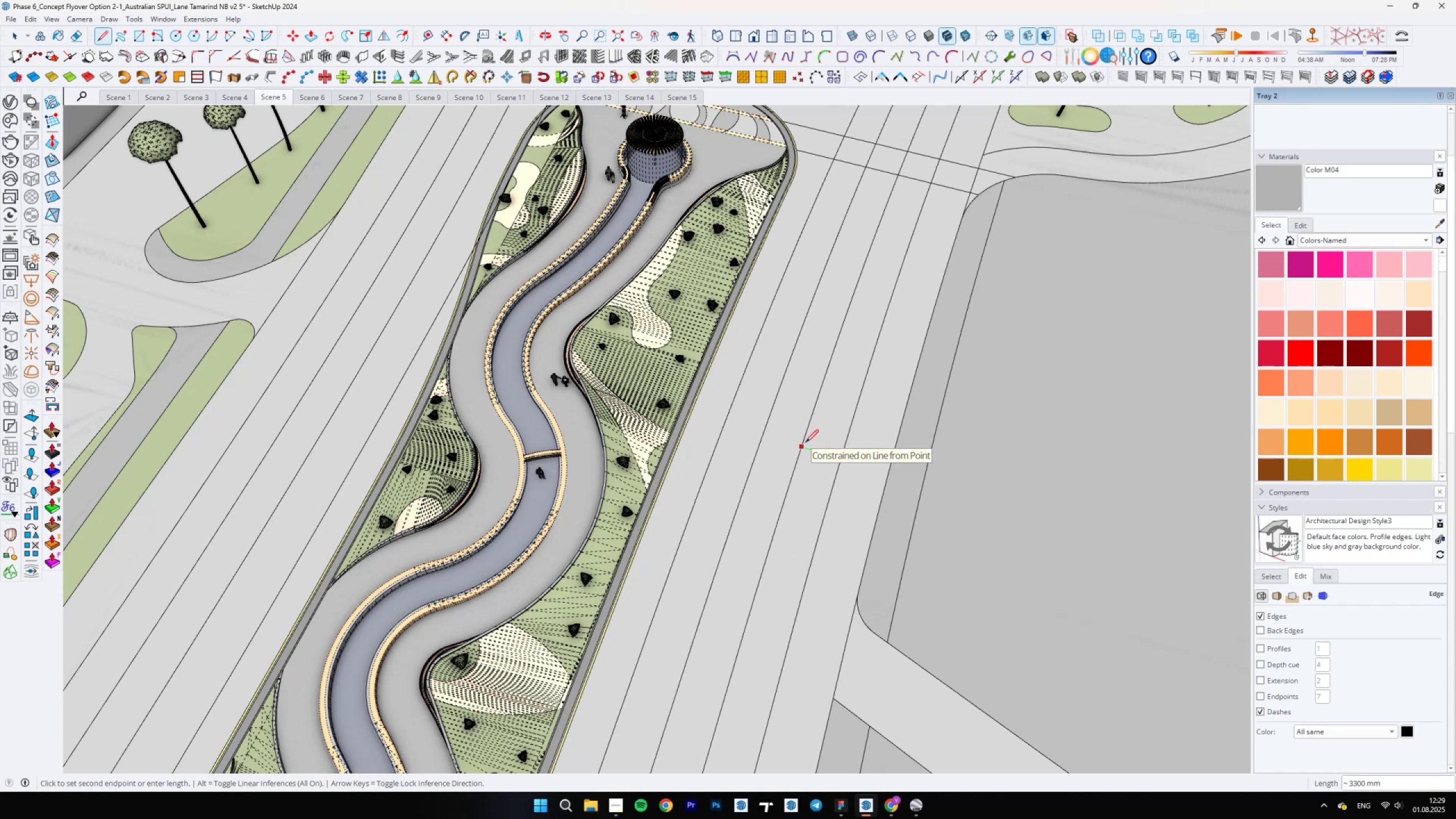 
wait(7.58)
 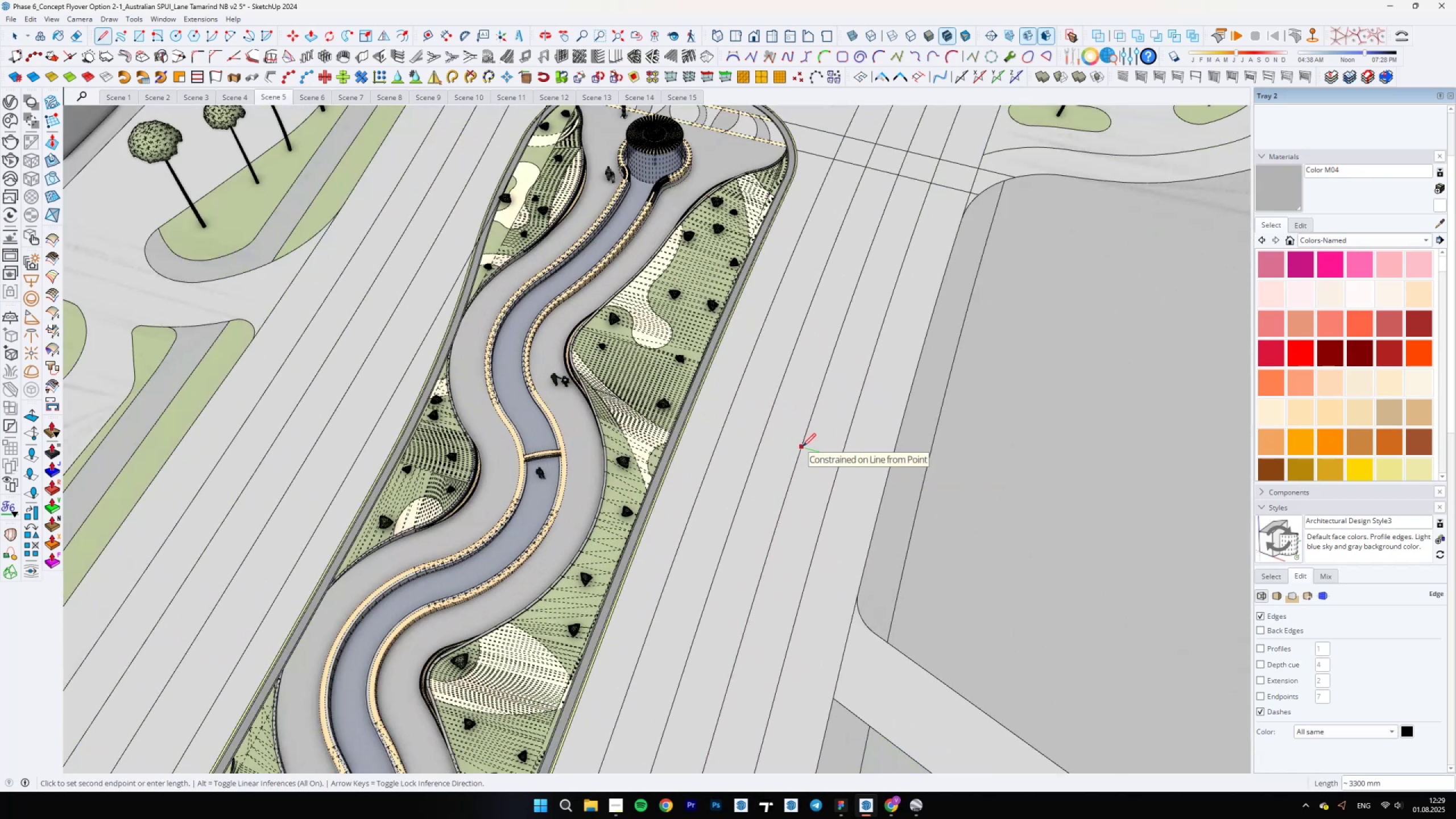 
key(Space)
 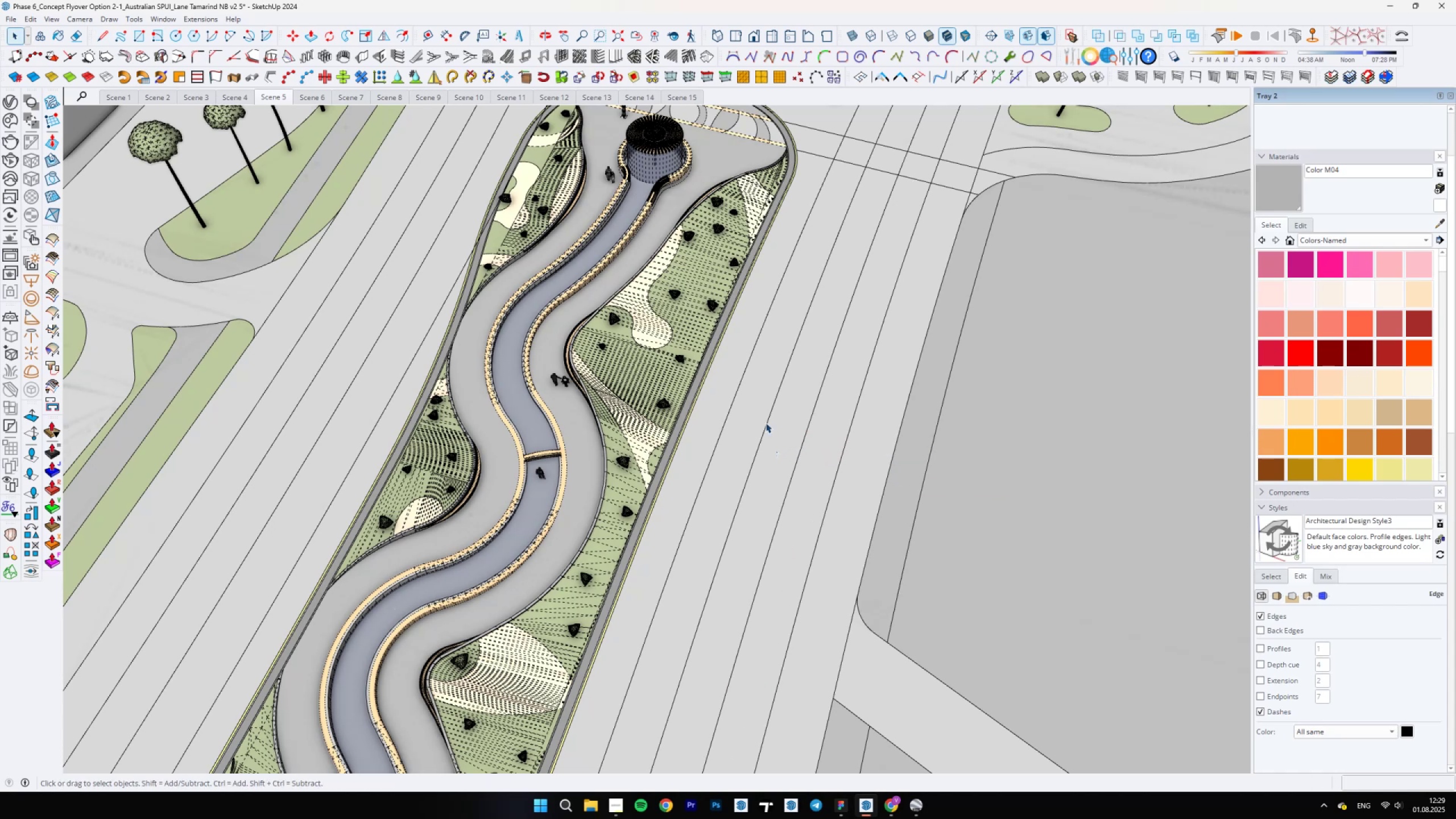 
scroll: coordinate [748, 473], scroll_direction: down, amount: 22.0
 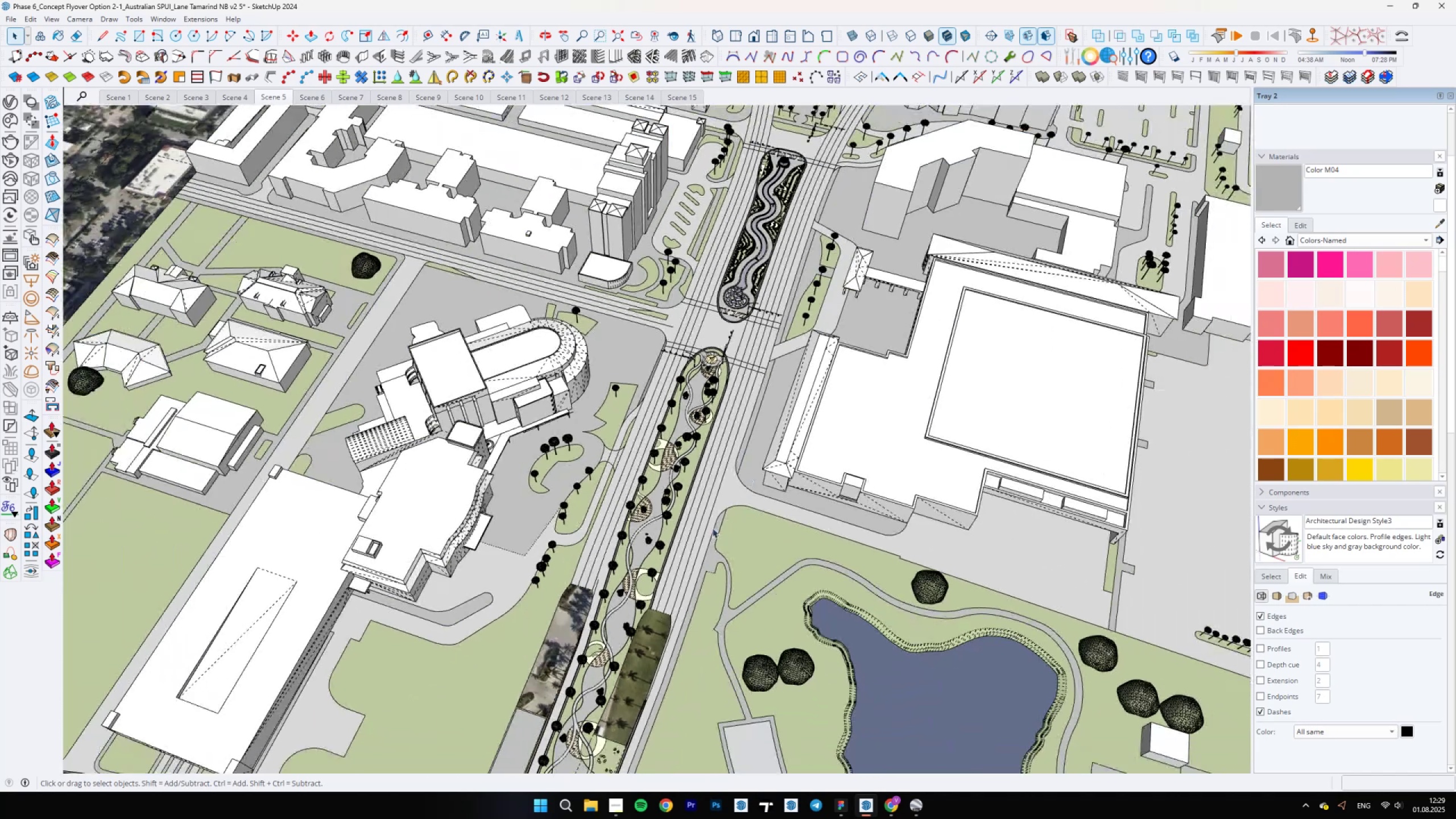 
scroll: coordinate [716, 516], scroll_direction: up, amount: 17.0
 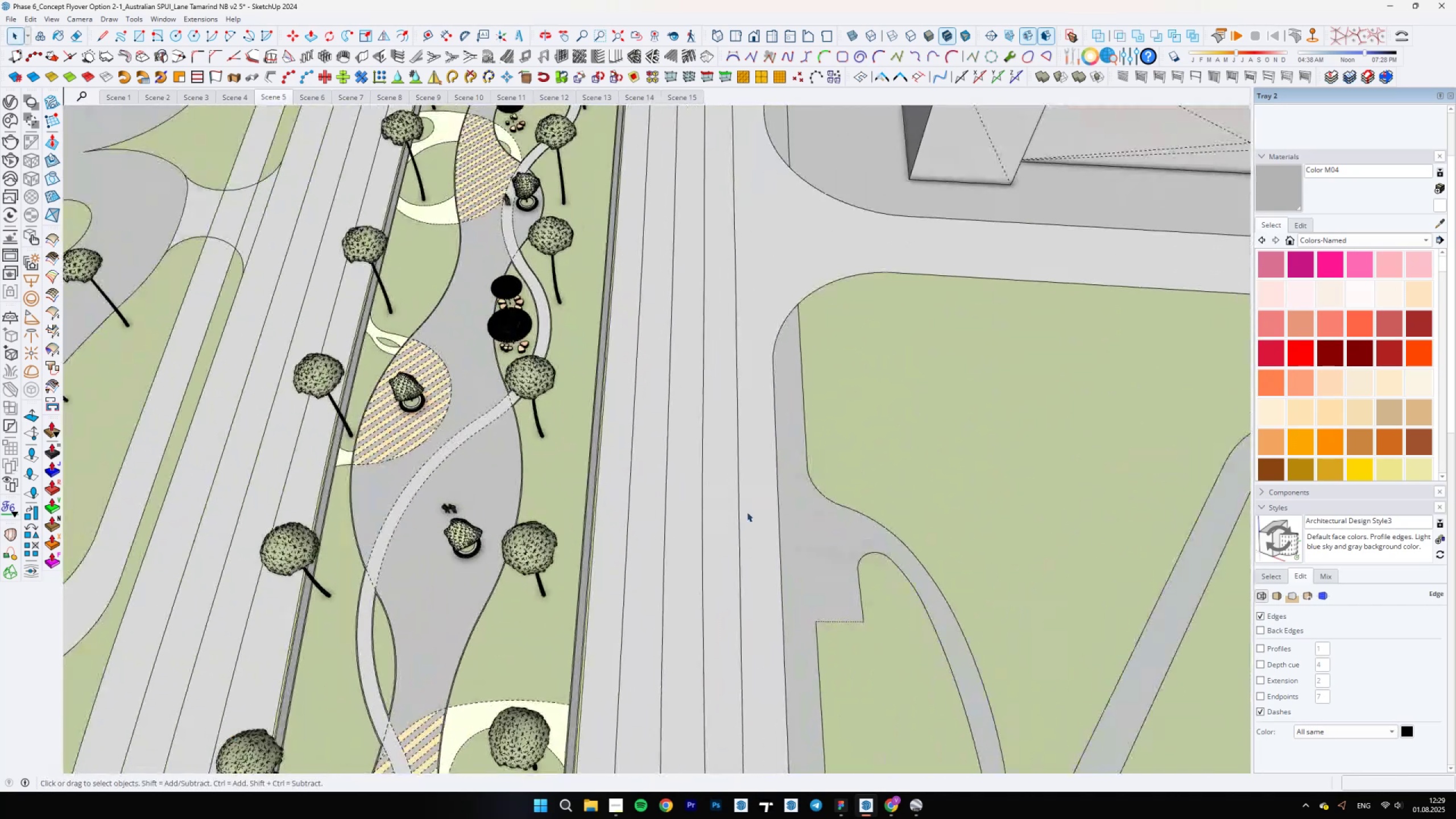 
key(L)
 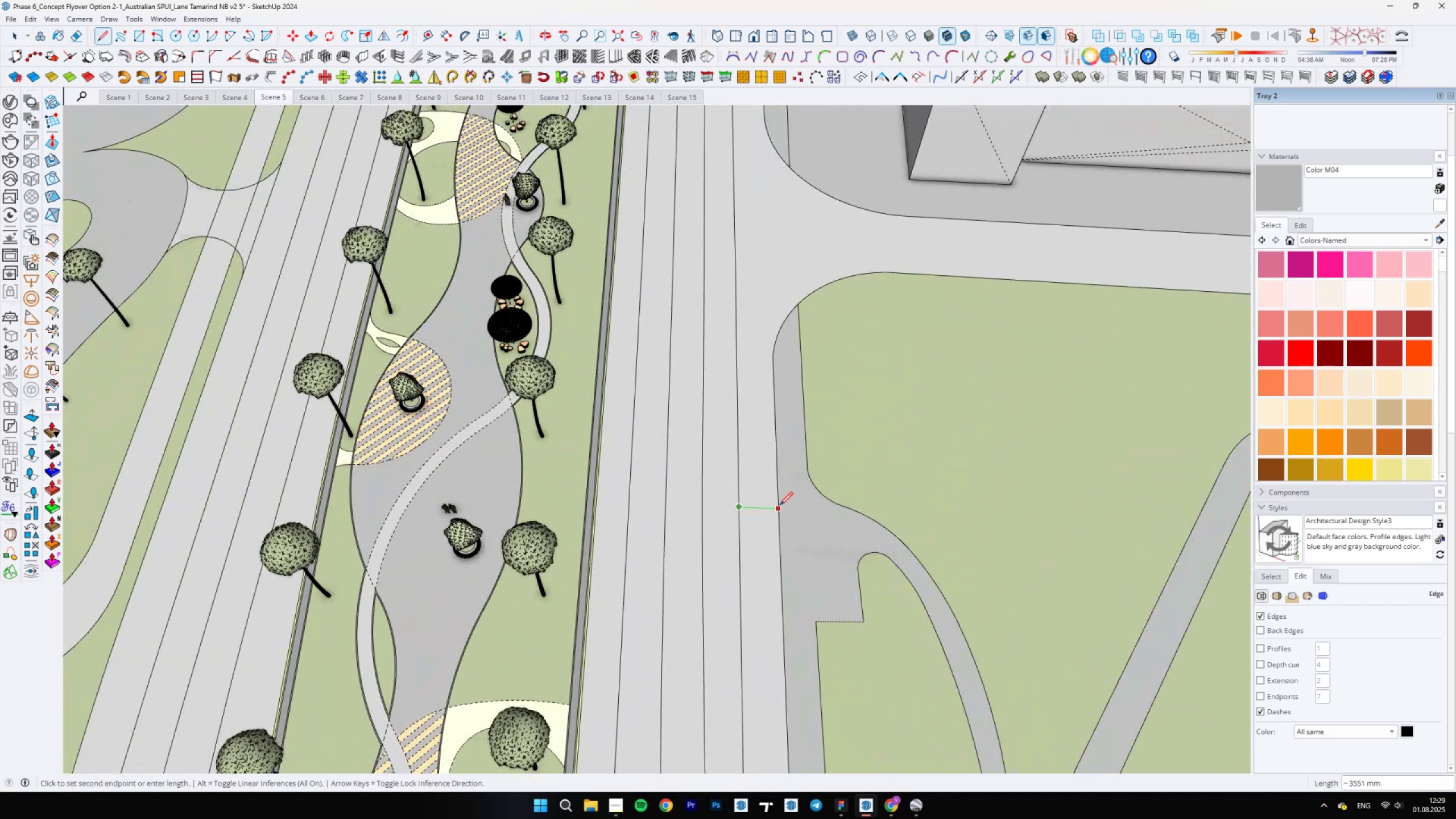 
key(Space)
 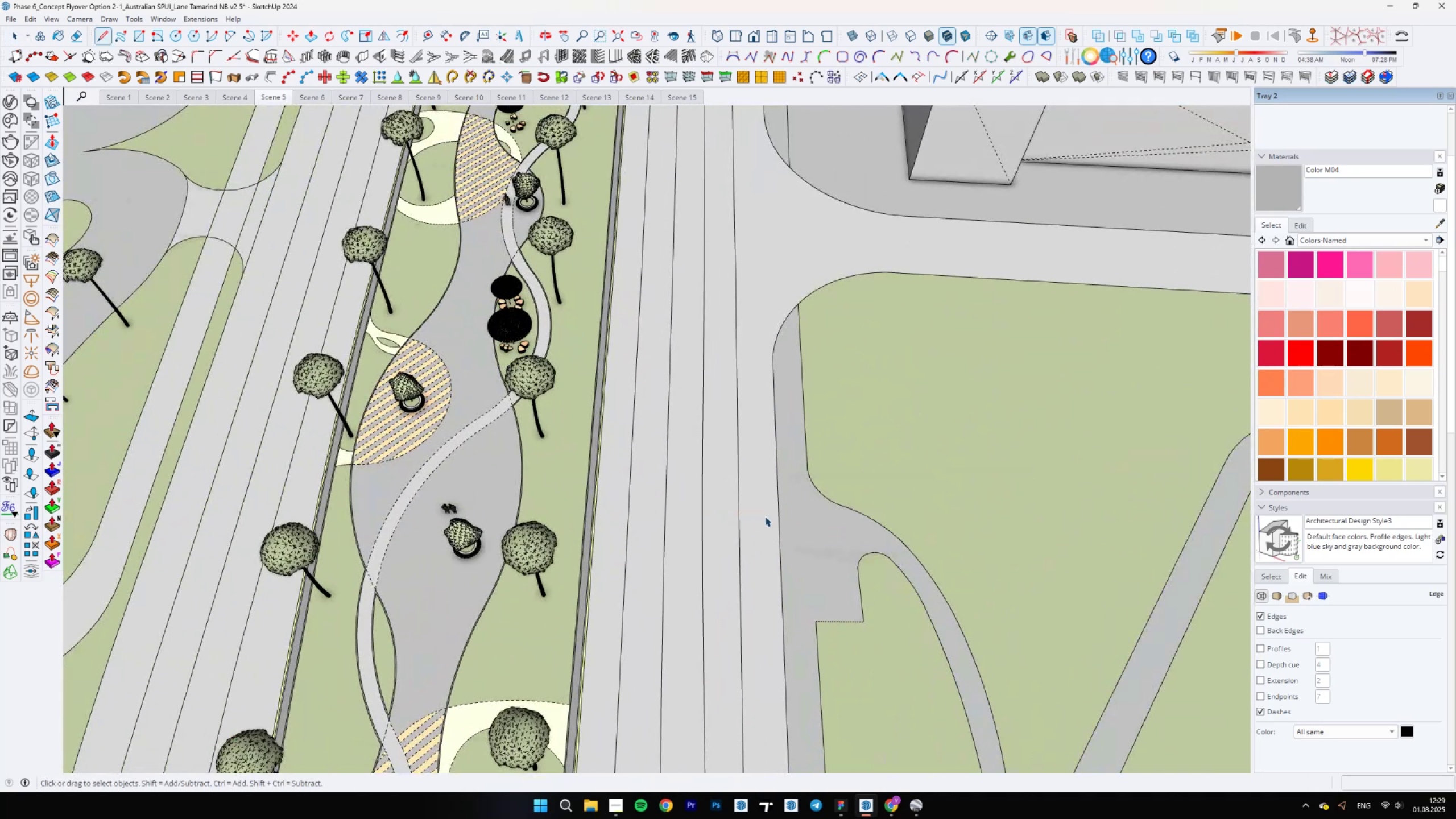 
scroll: coordinate [792, 543], scroll_direction: down, amount: 20.0
 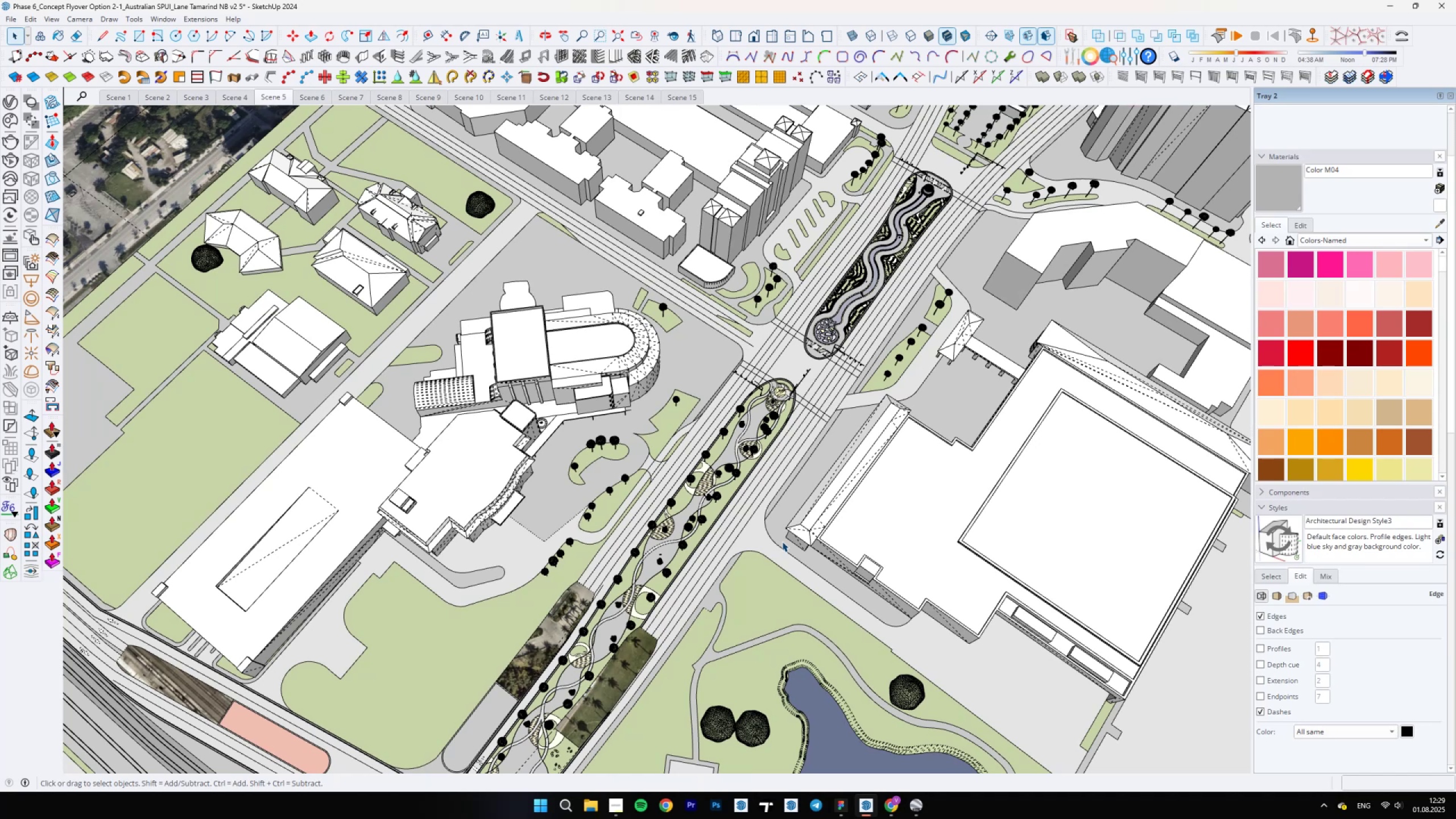 
wait(6.32)
 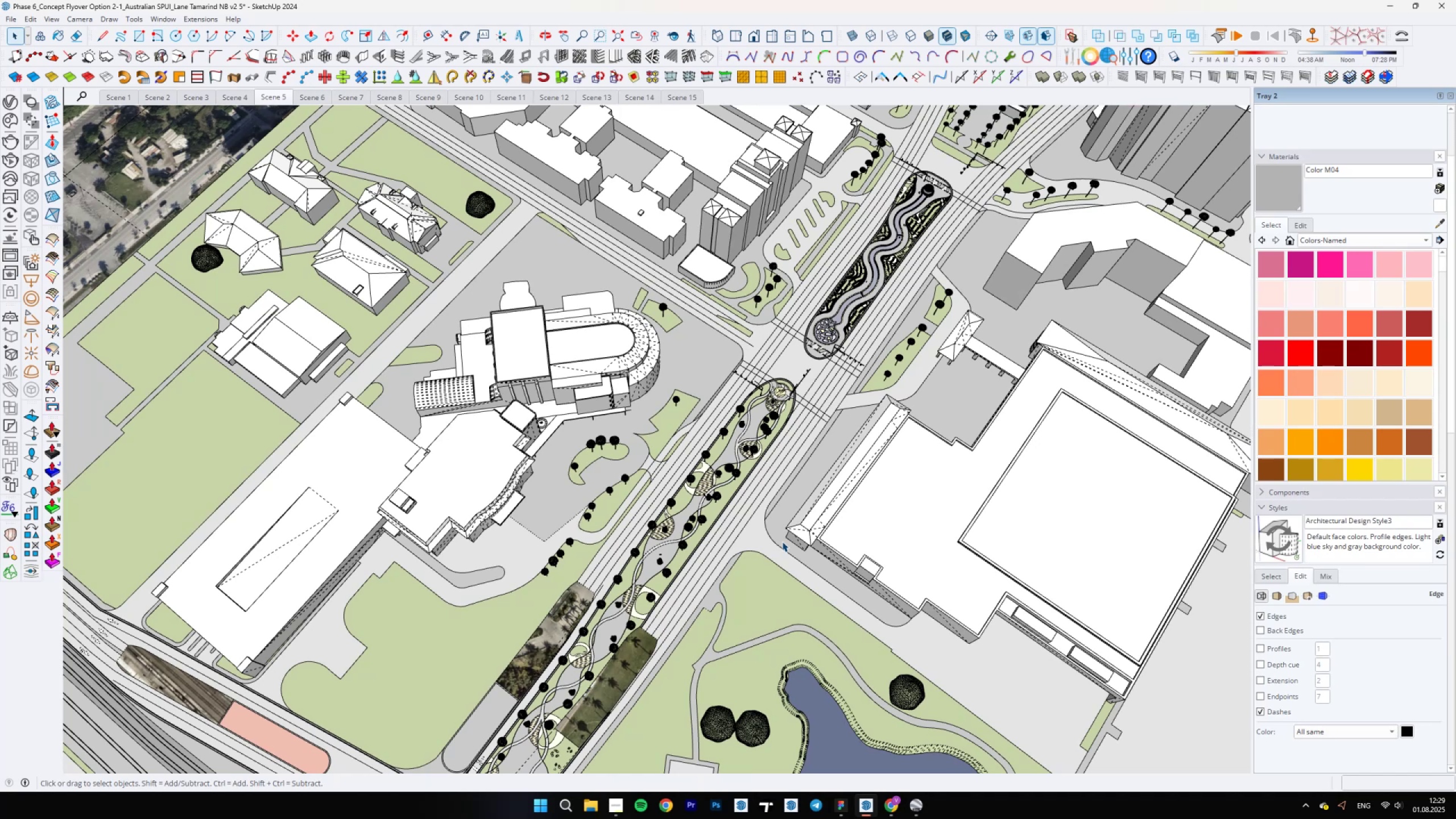 
scroll: coordinate [846, 520], scroll_direction: up, amount: 45.0
 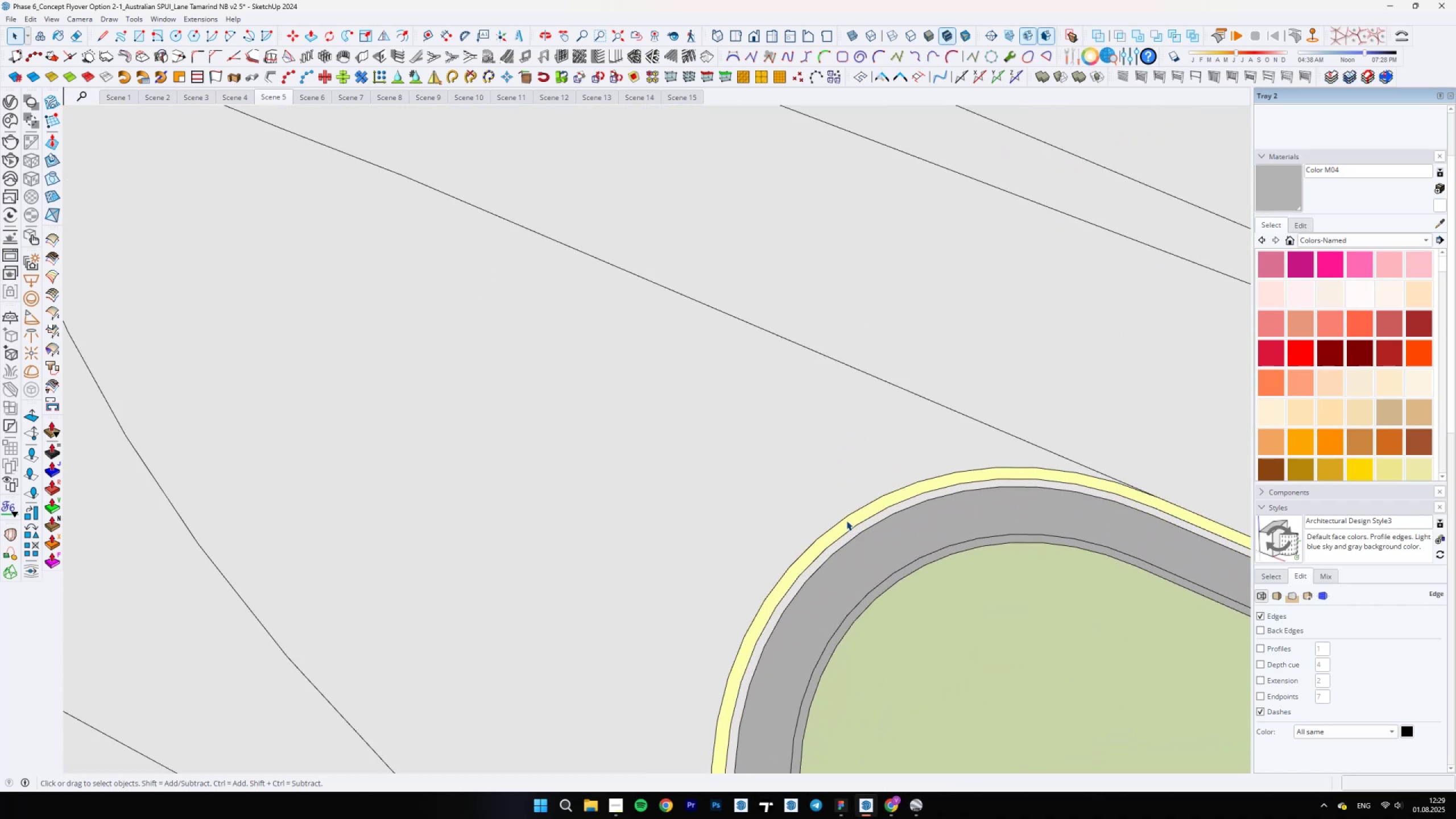 
double_click([846, 520])
 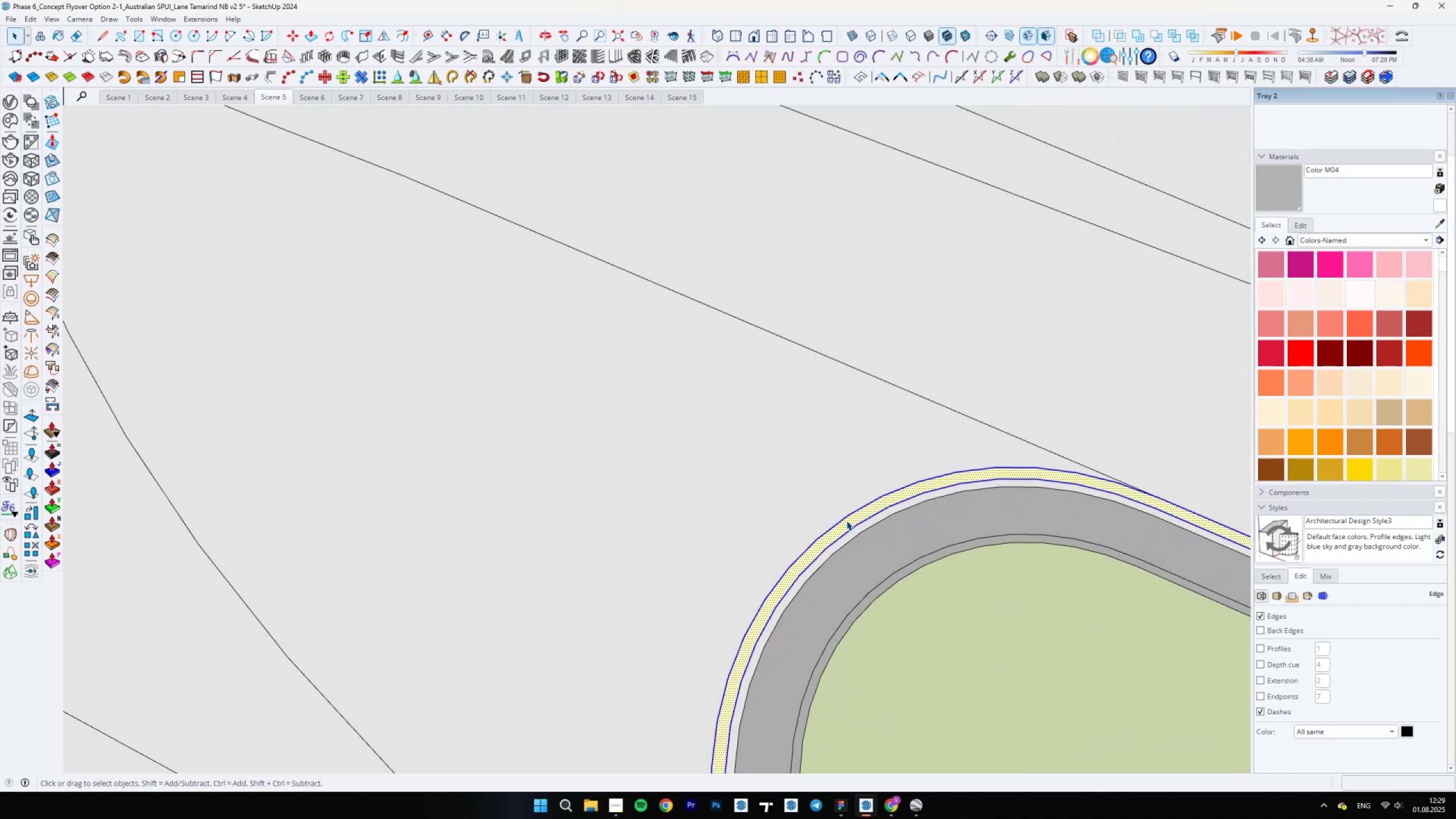 
scroll: coordinate [1452, 649], scroll_direction: down, amount: 61.0
 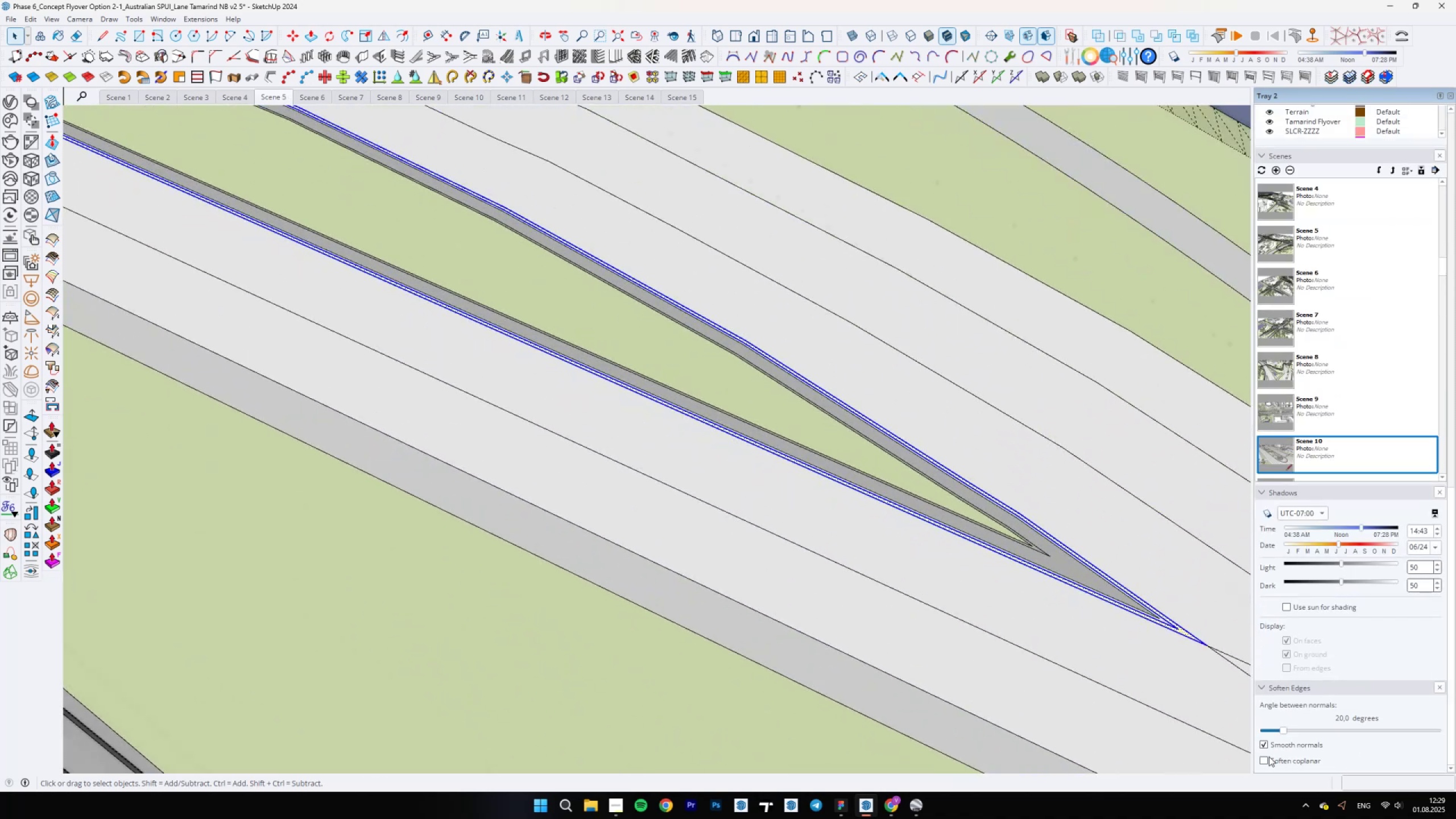 
left_click([1269, 761])
 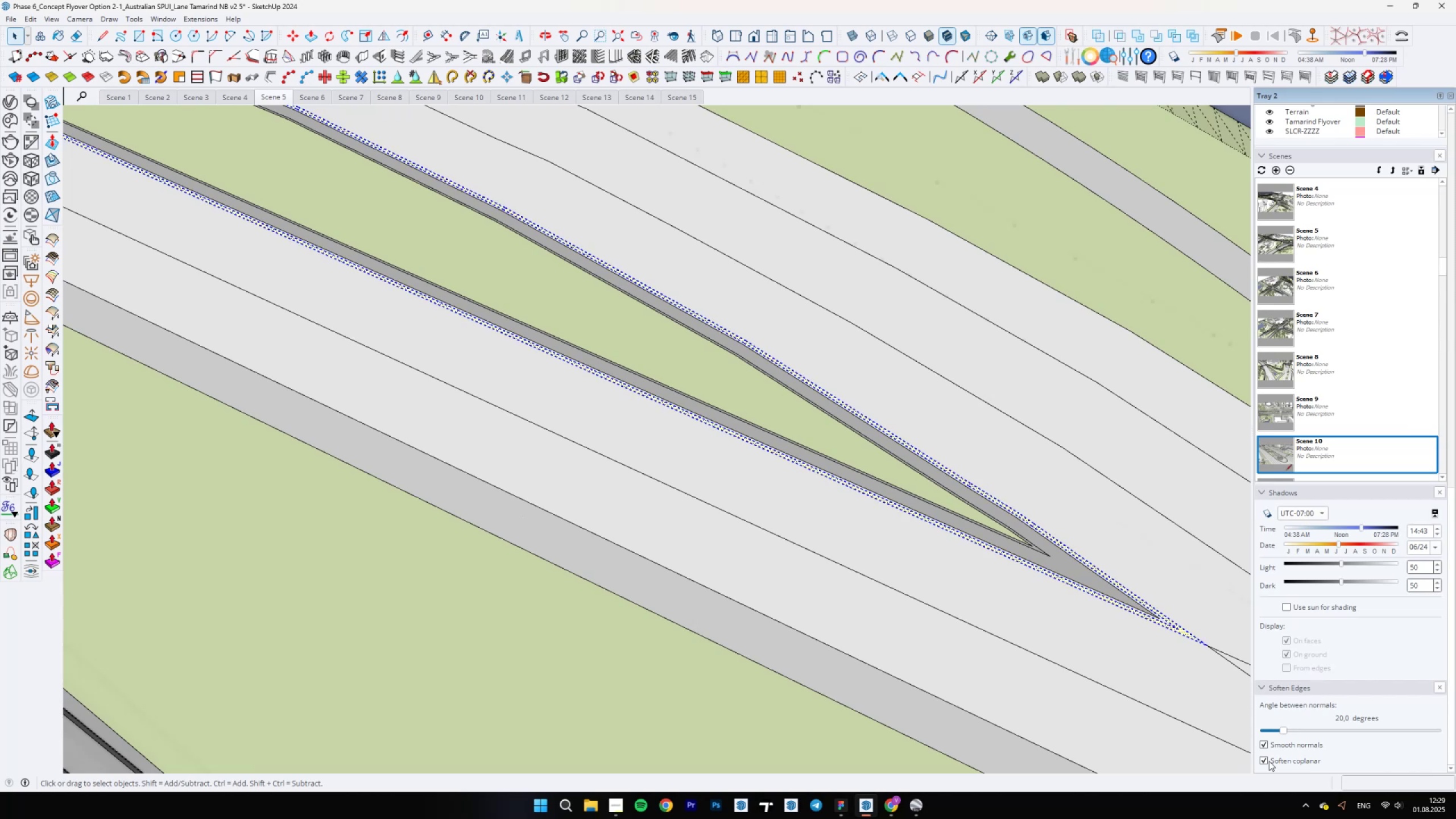 
left_click([1202, 695])
 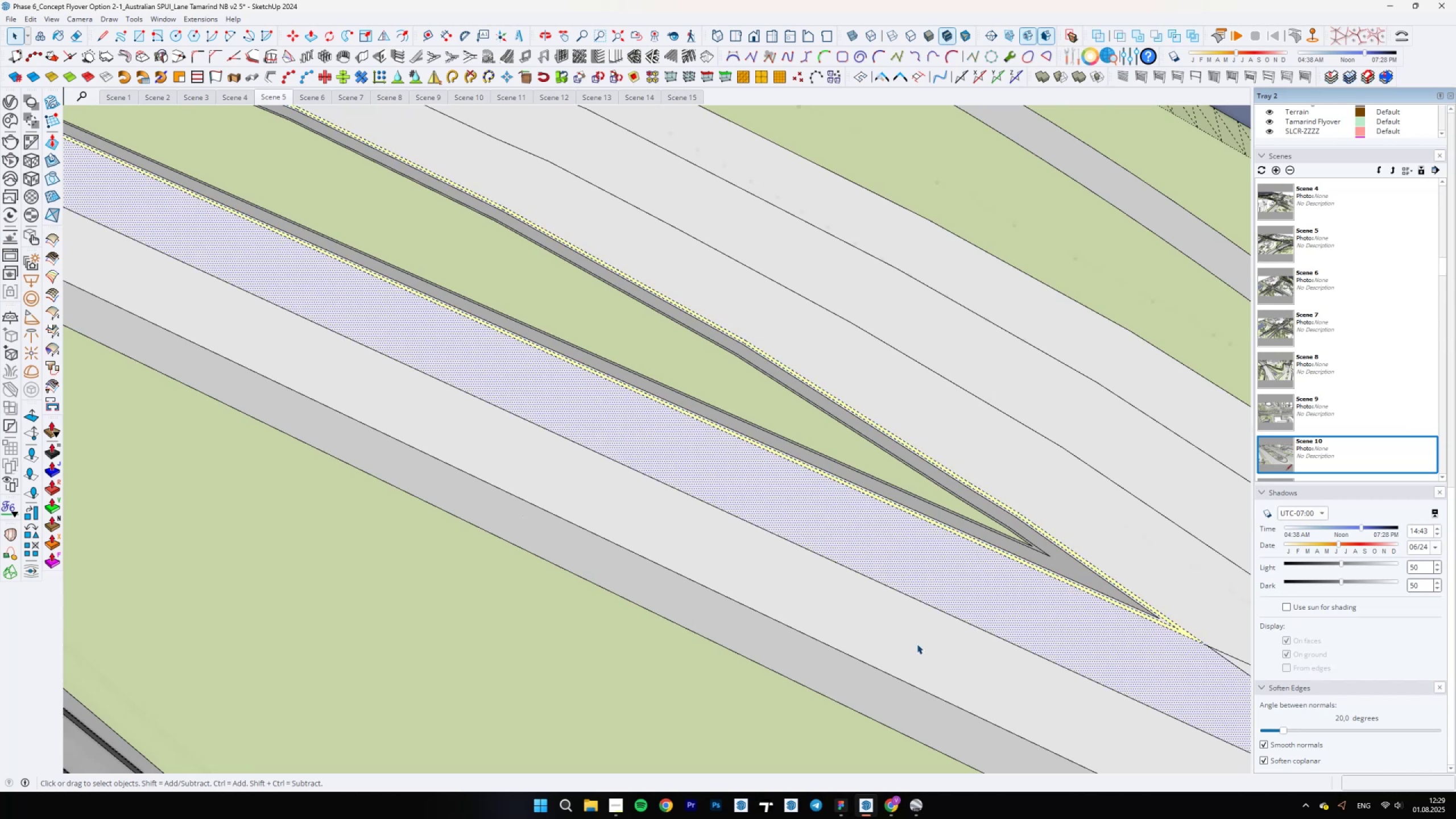 
scroll: coordinate [580, 618], scroll_direction: down, amount: 6.0
 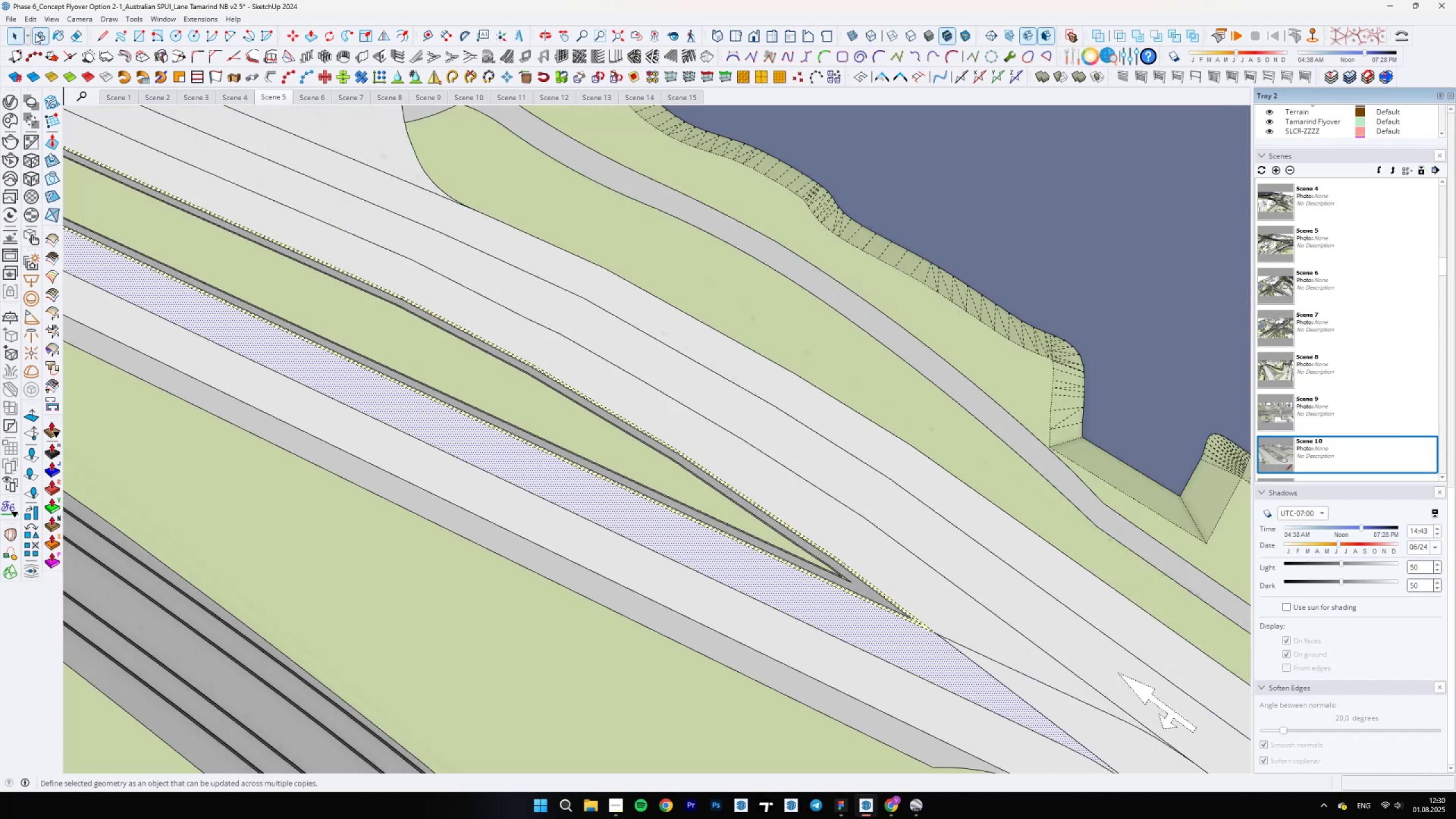 
left_click([53, 14])
 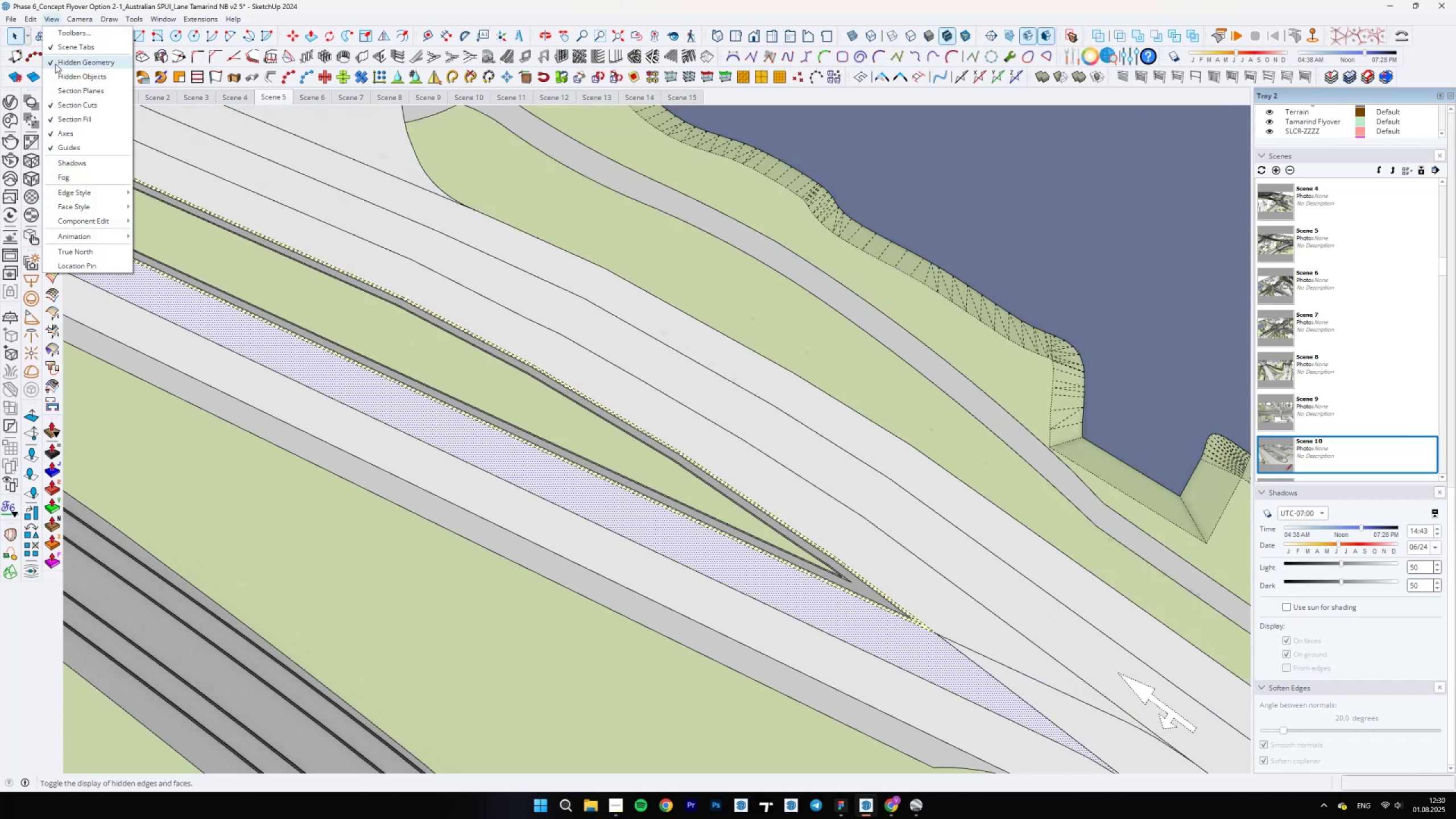 
scroll: coordinate [777, 610], scroll_direction: down, amount: 10.0
 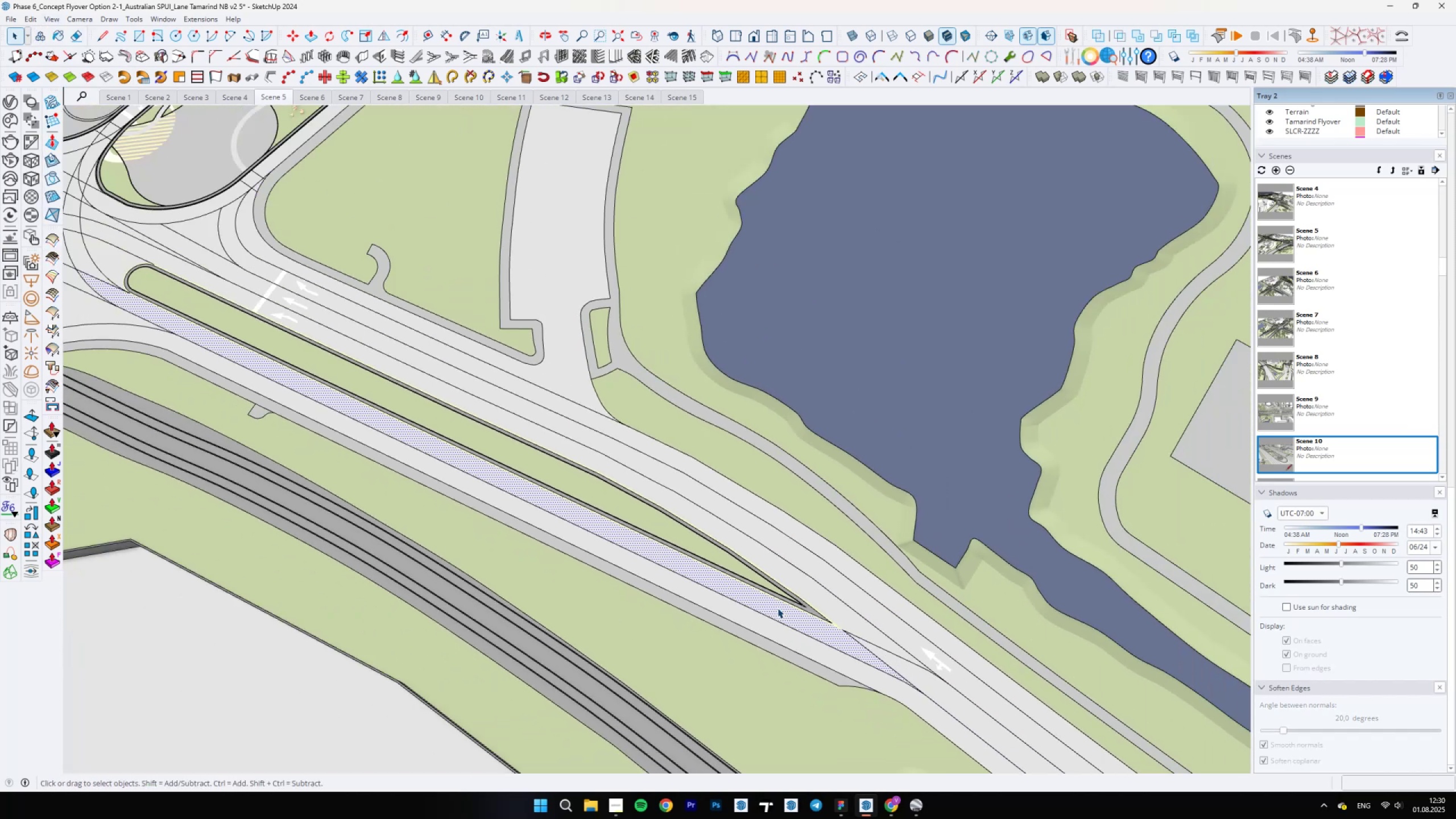 
left_click([574, 671])
 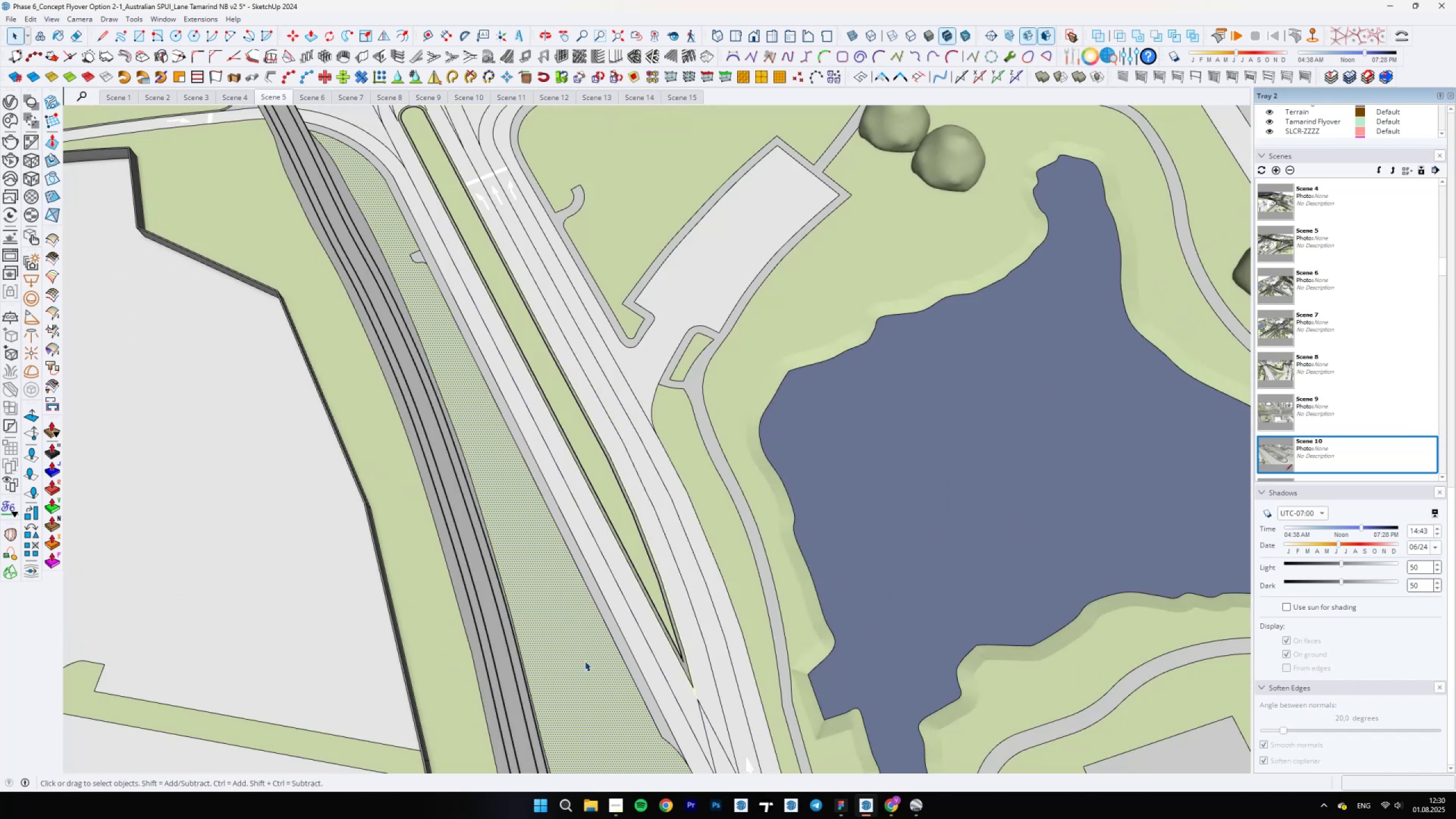 
scroll: coordinate [696, 462], scroll_direction: up, amount: 22.0
 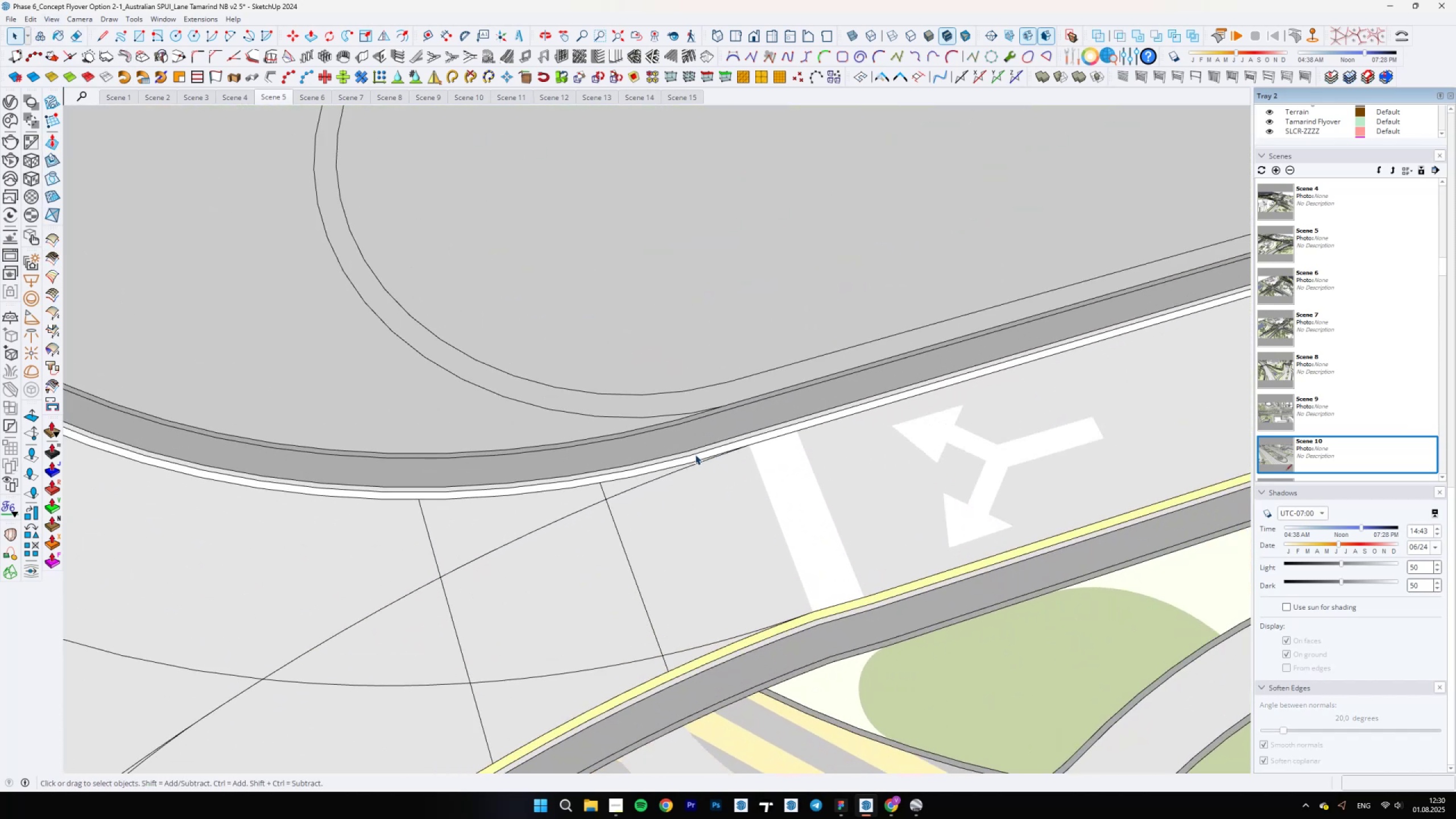 
double_click([695, 454])
 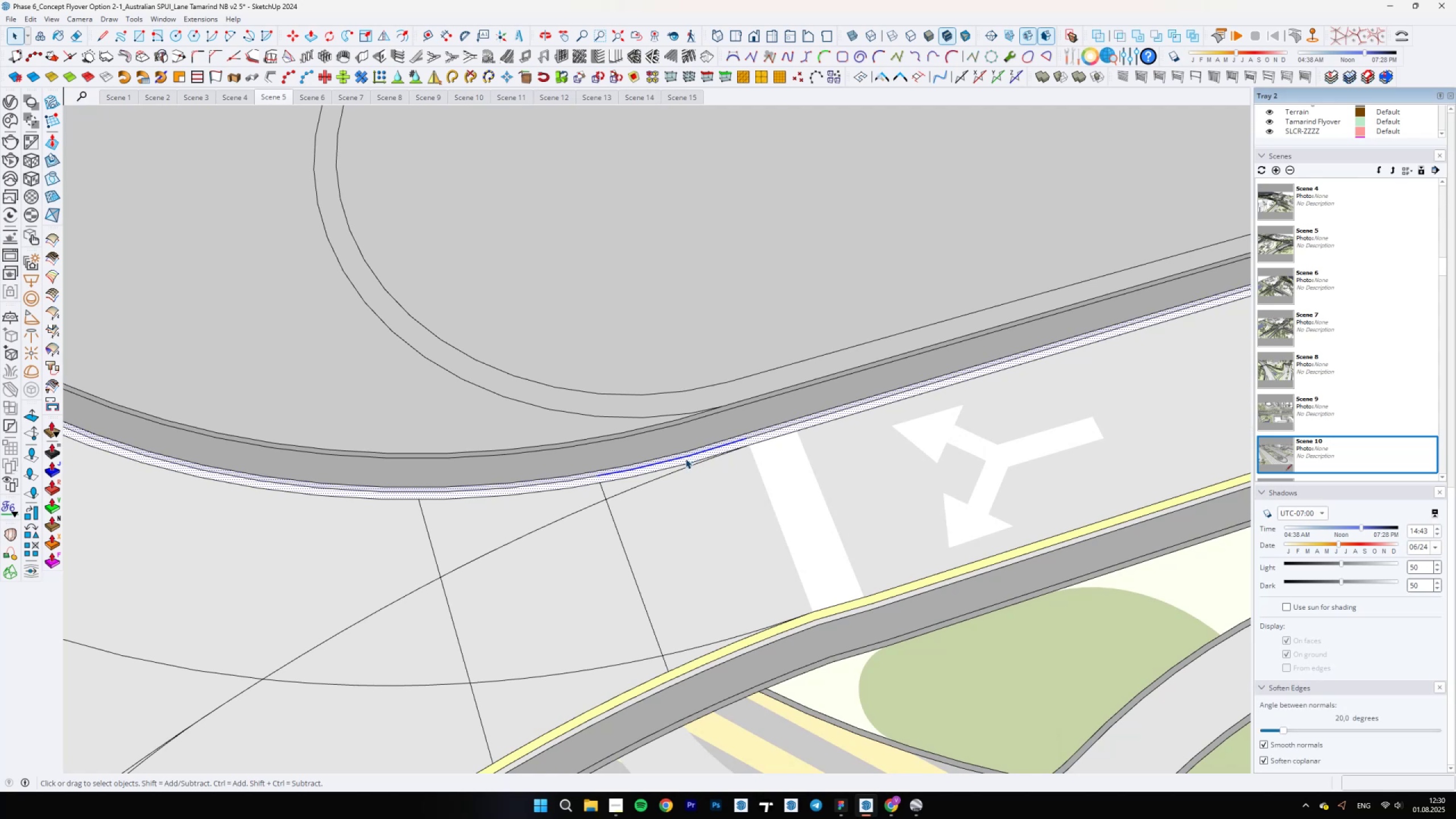 
double_click([685, 459])
 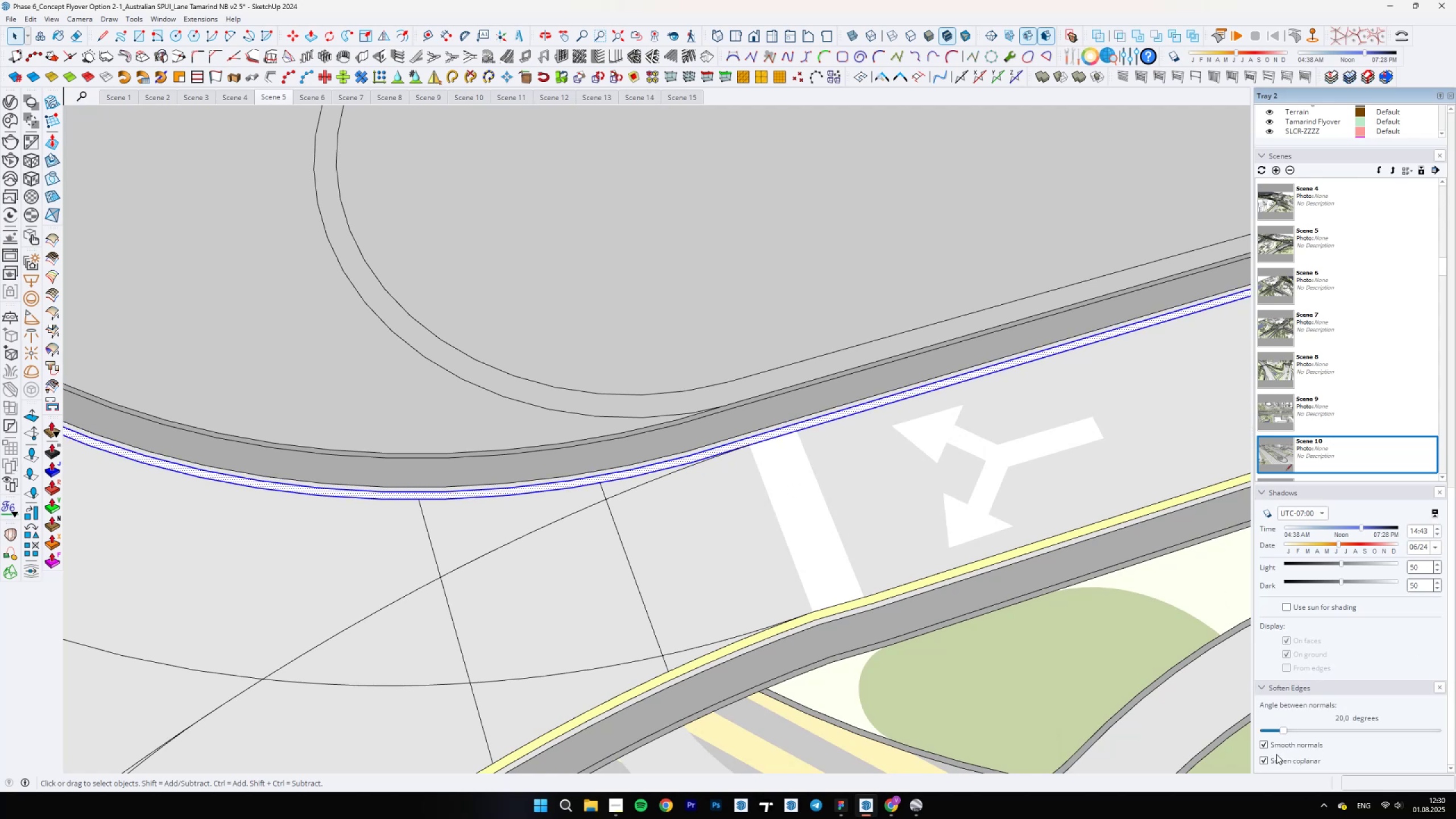 
left_click([1265, 759])
 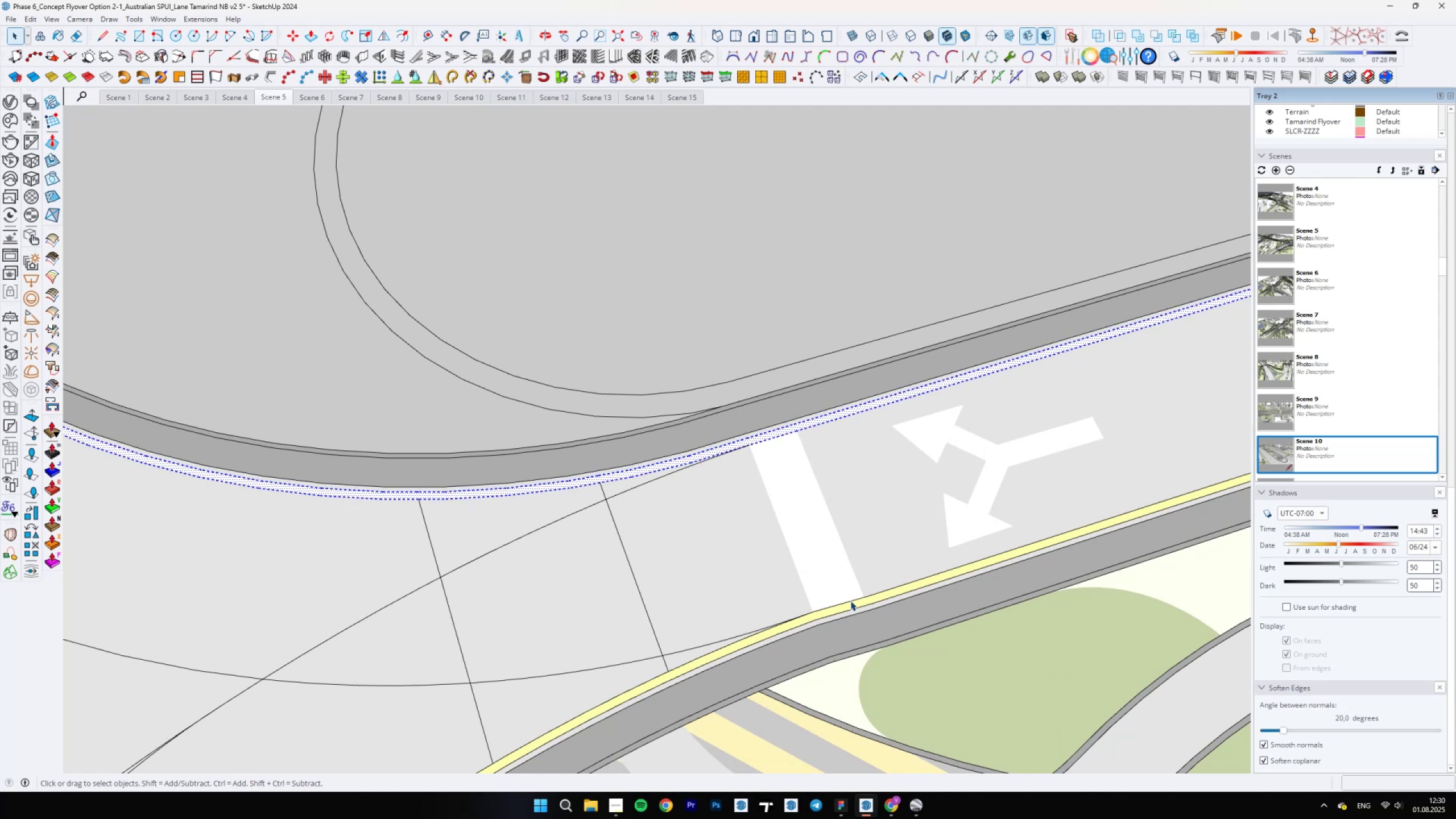 
left_click([784, 578])
 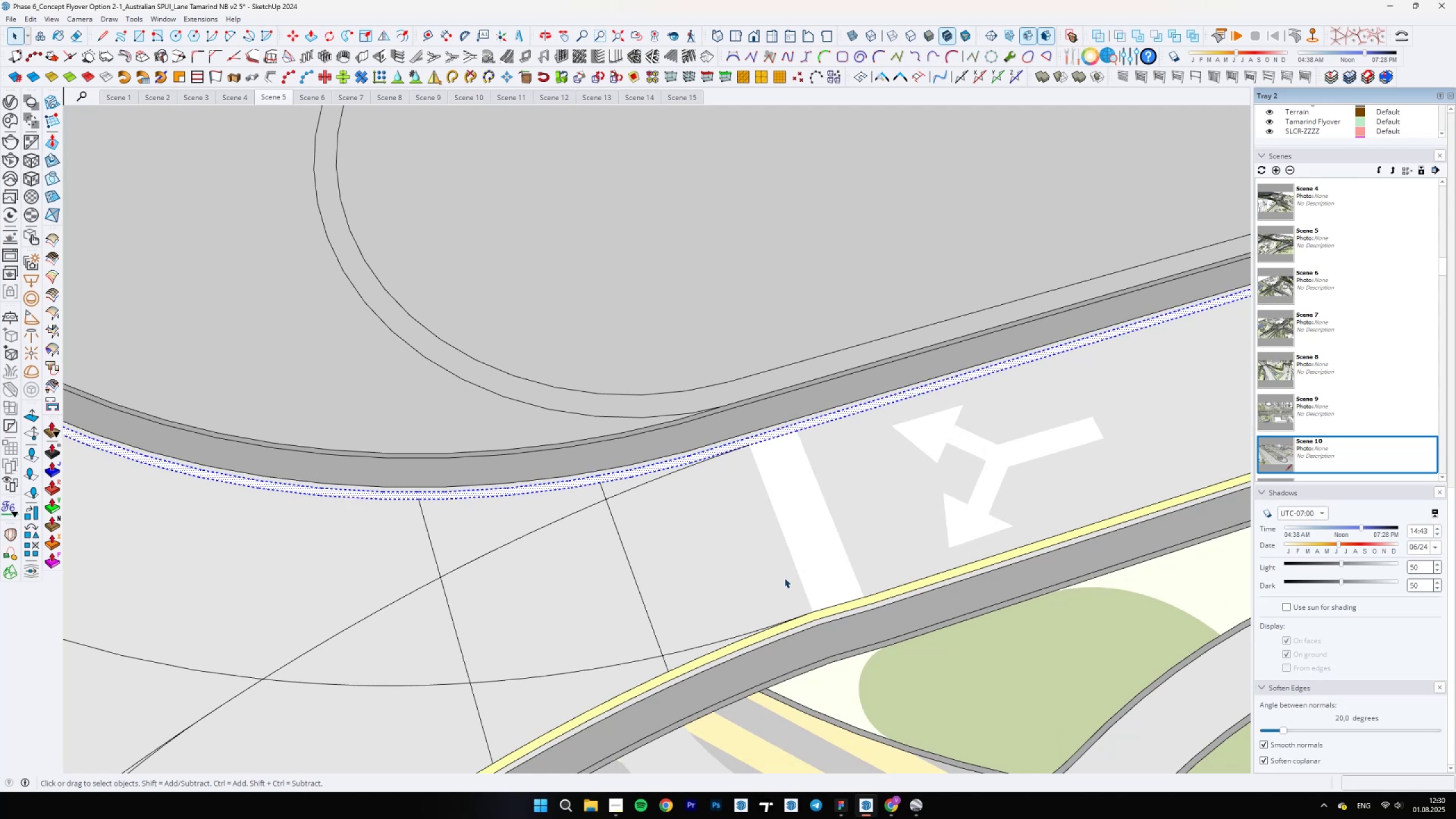 
scroll: coordinate [675, 622], scroll_direction: down, amount: 33.0
 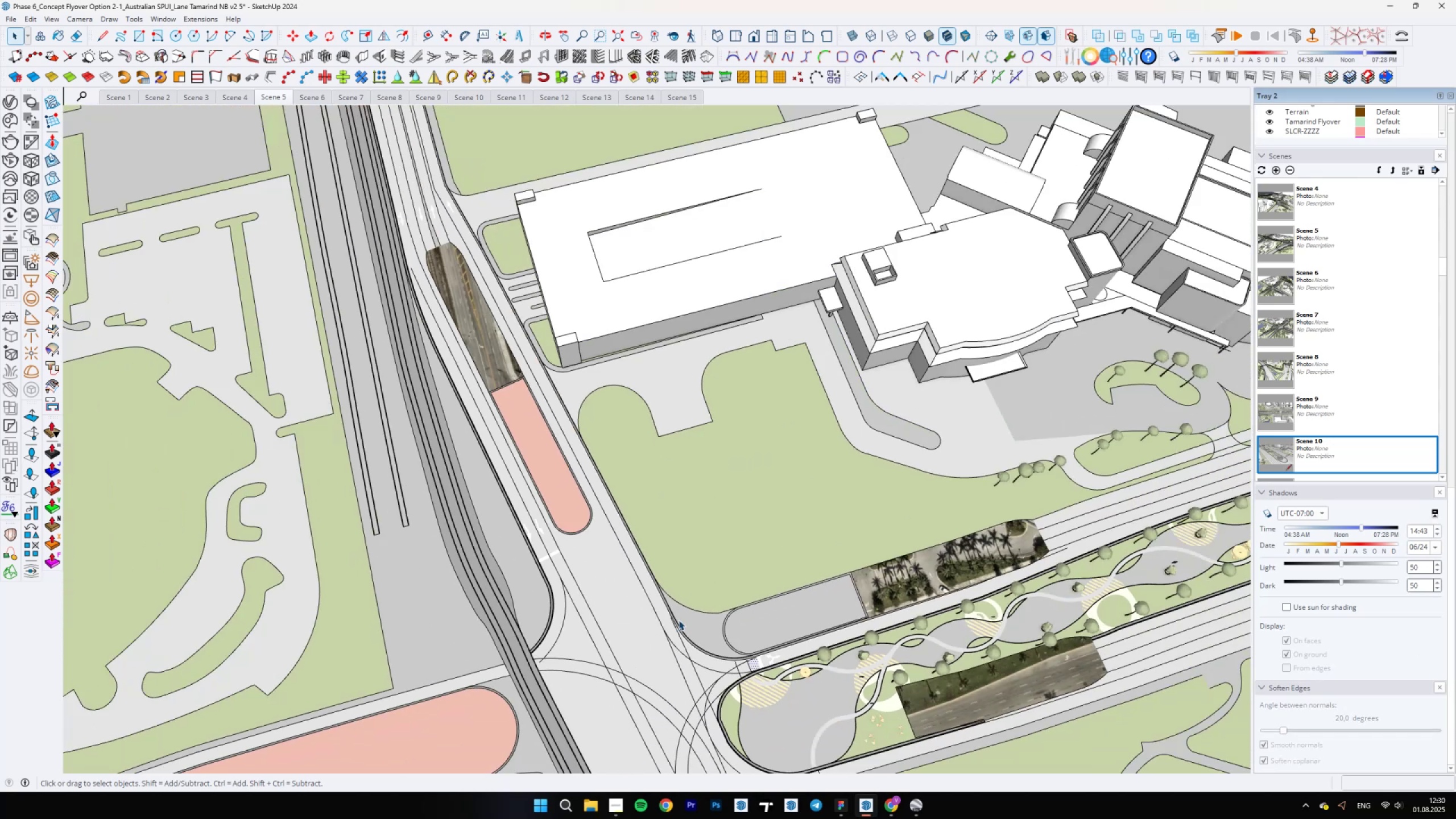 
scroll: coordinate [540, 442], scroll_direction: up, amount: 34.0
 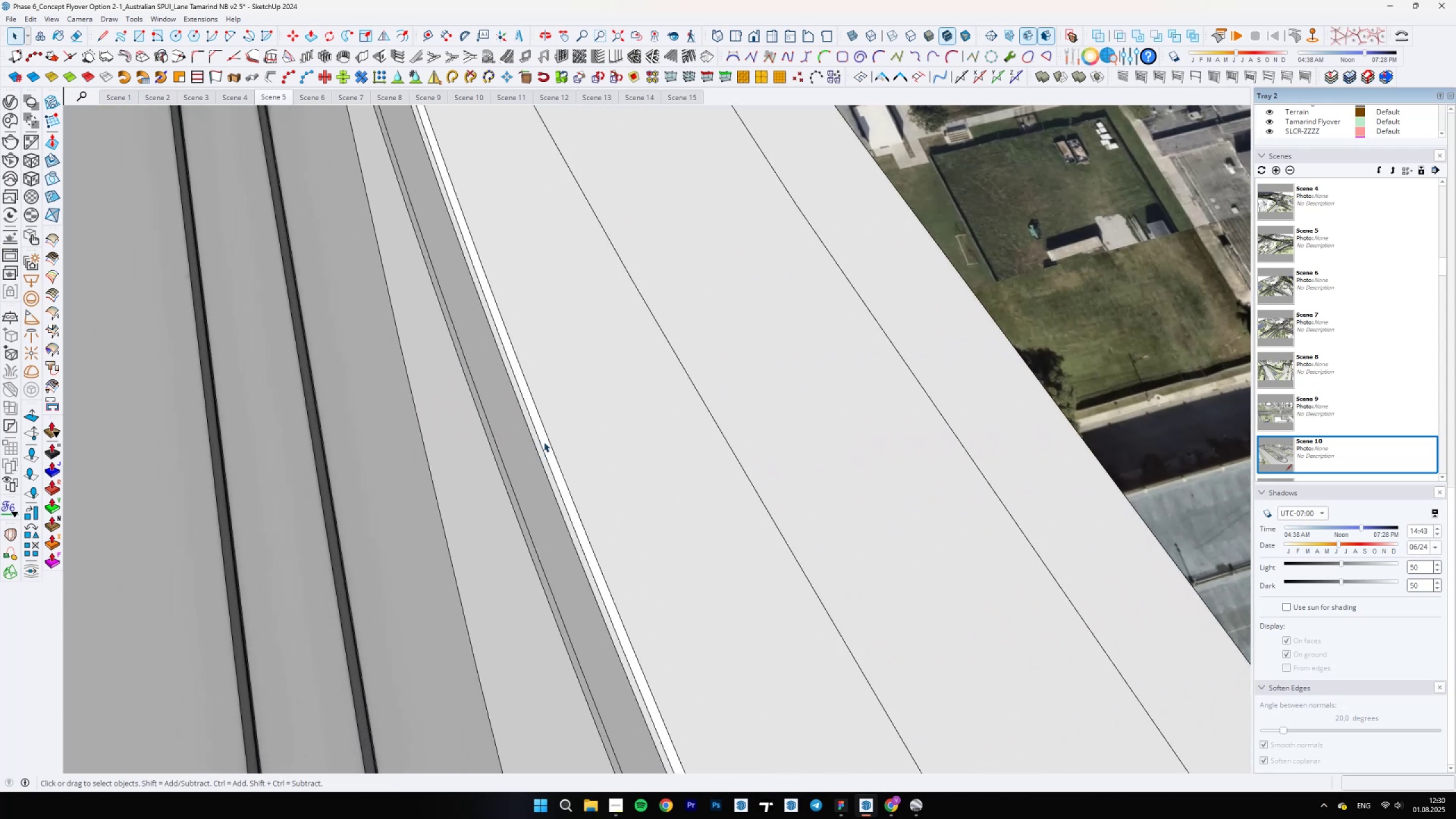 
double_click([544, 442])
 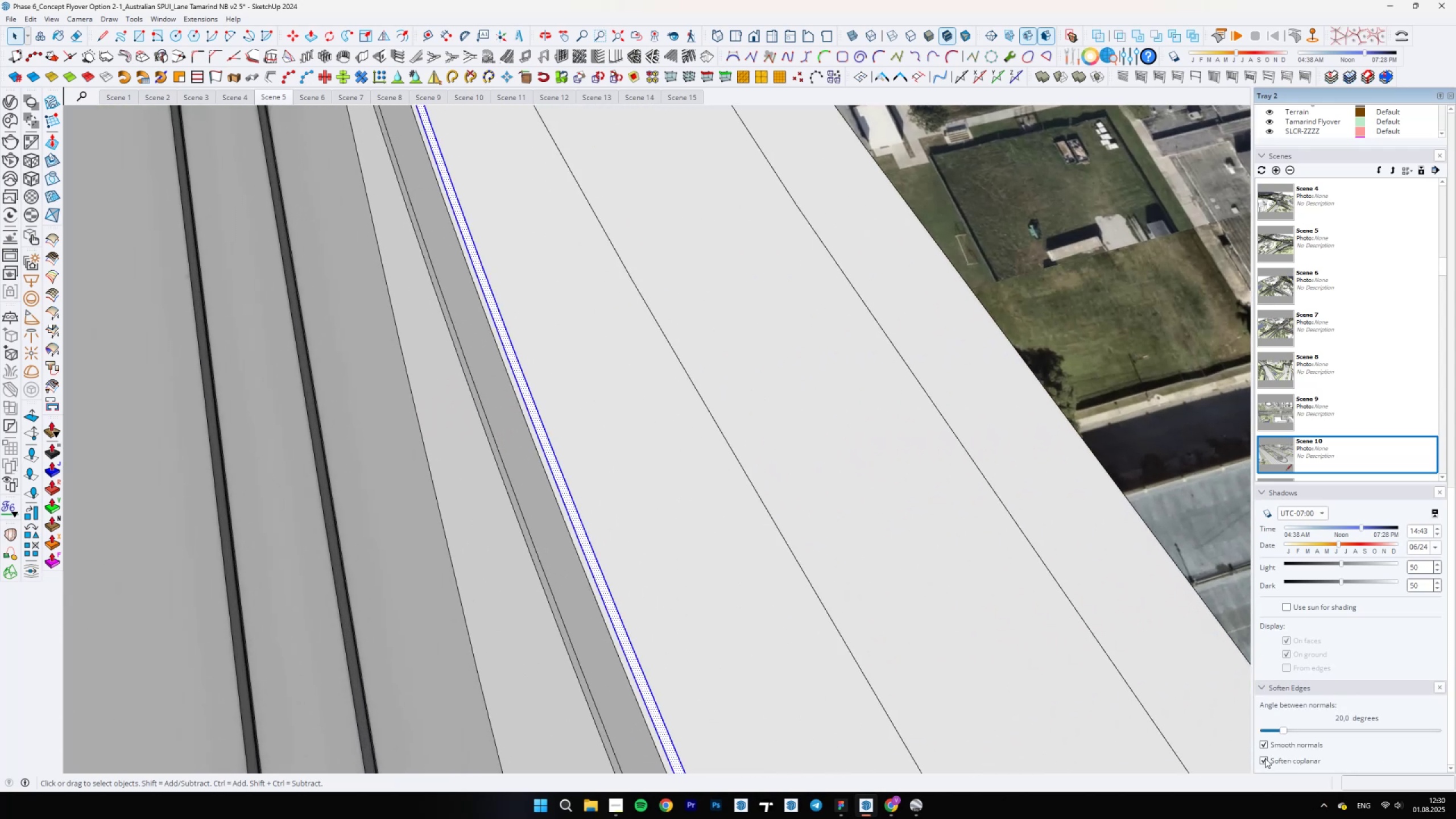 
double_click([1265, 758])
 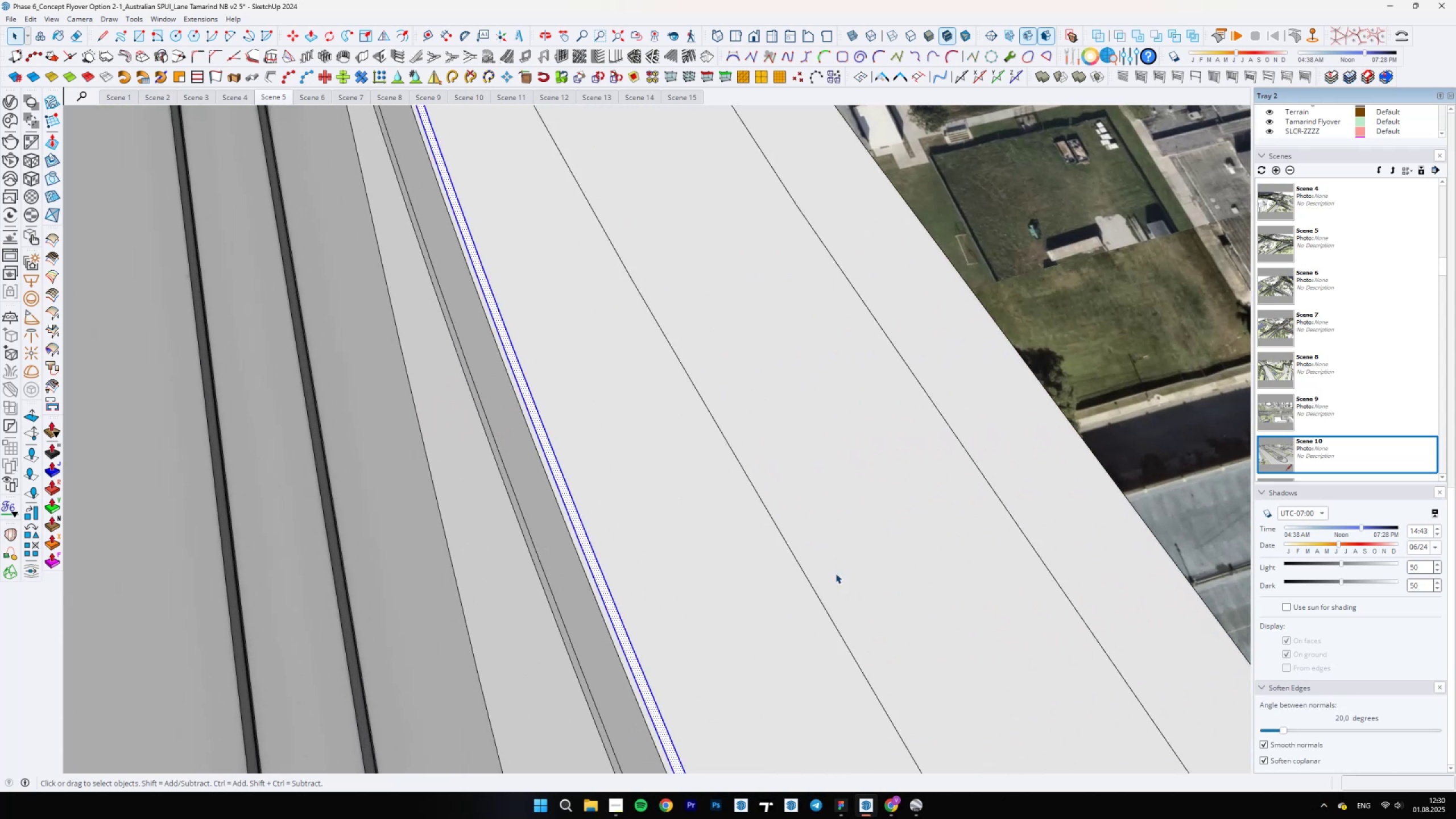 
left_click([746, 551])
 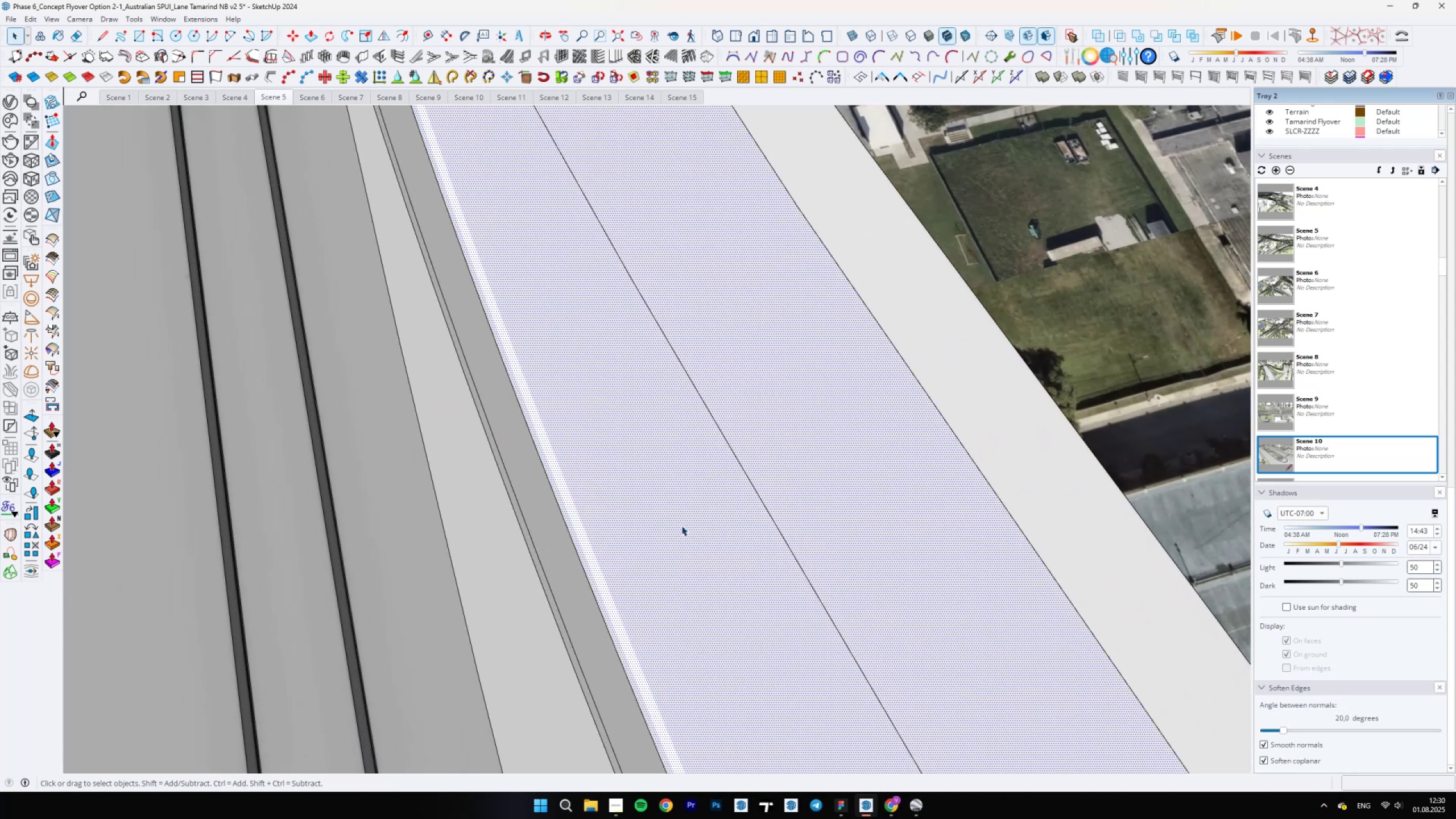 
scroll: coordinate [681, 525], scroll_direction: down, amount: 12.0
 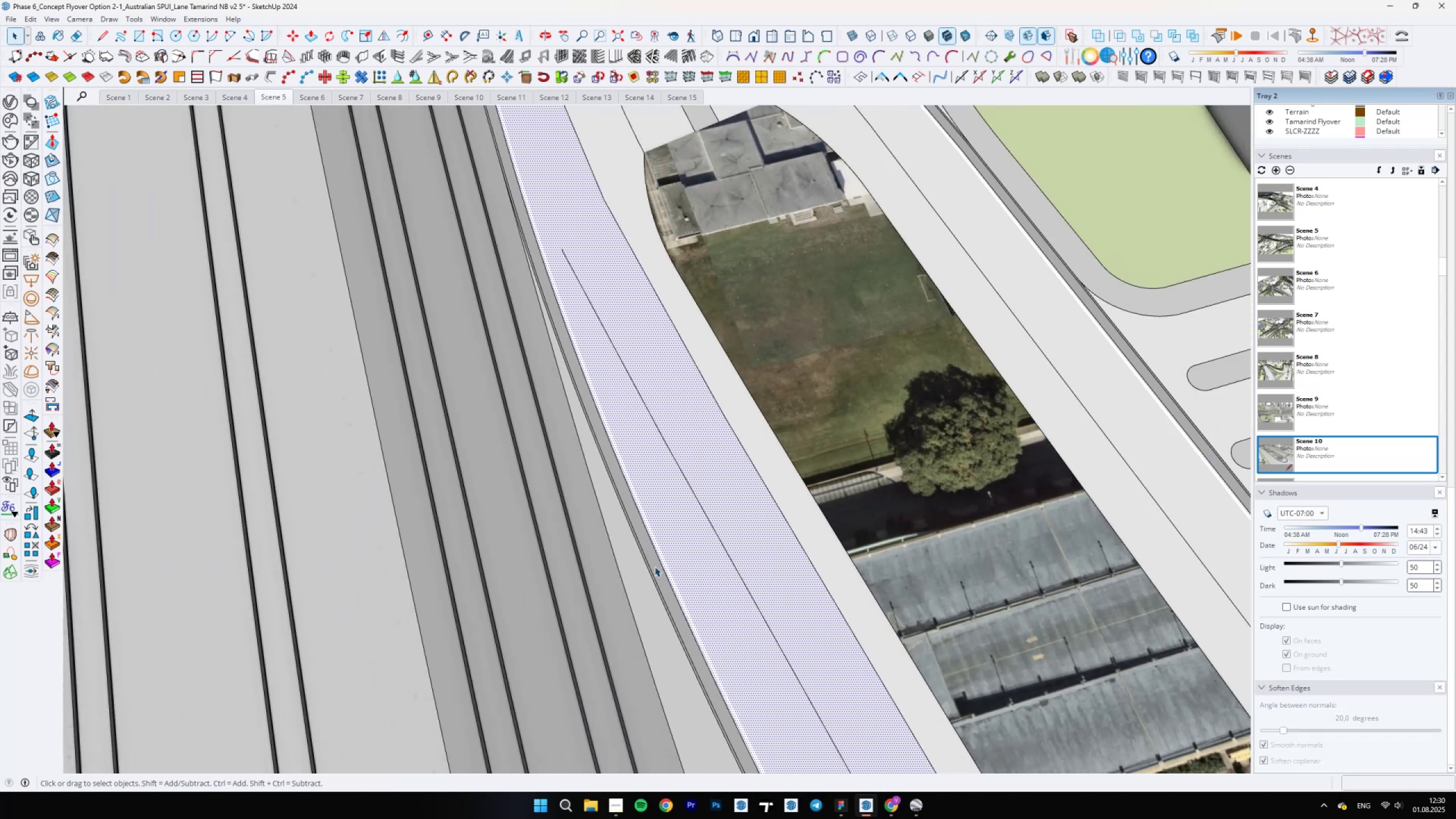 
left_click([644, 574])
 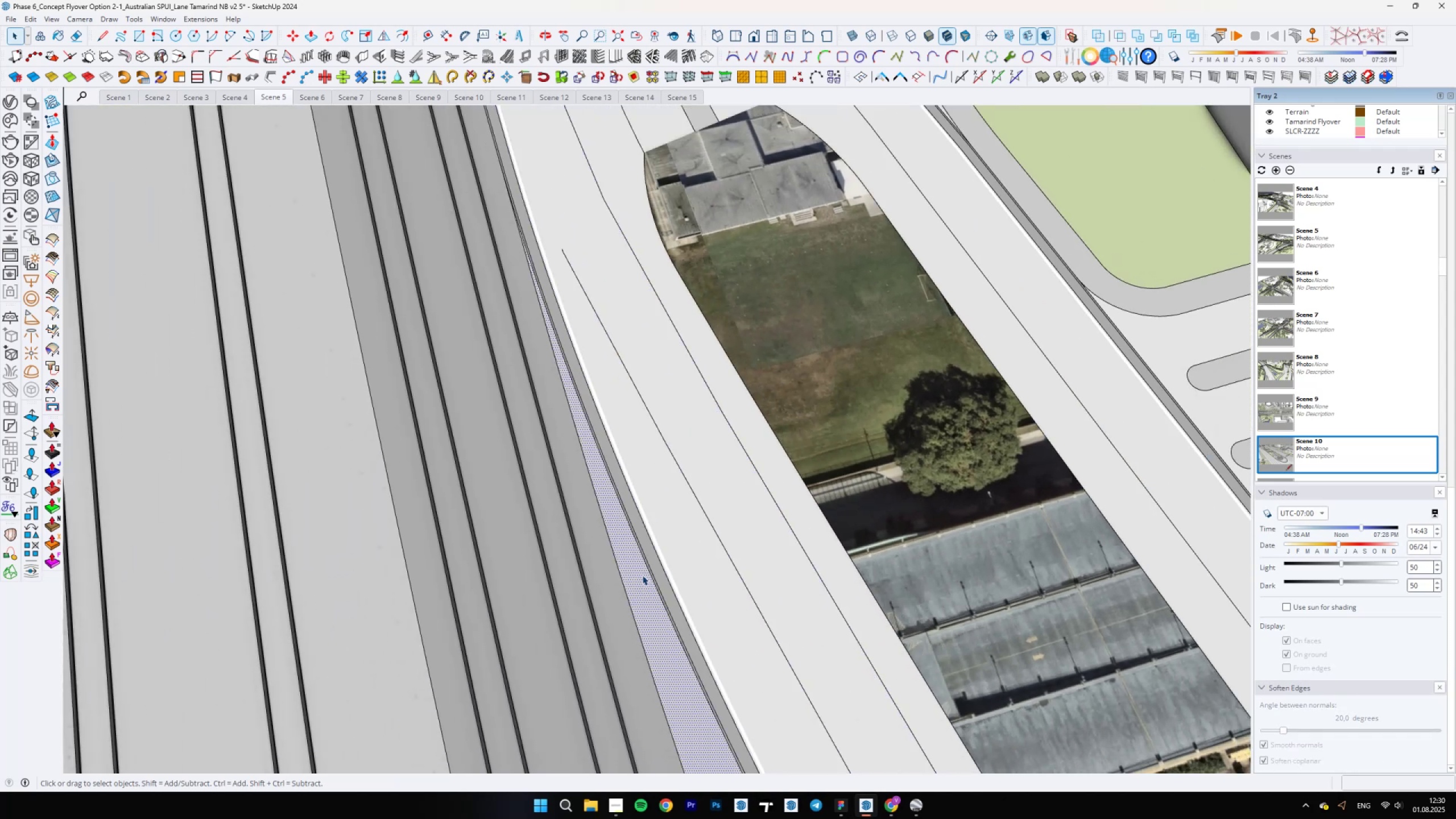 
scroll: coordinate [607, 374], scroll_direction: up, amount: 6.0
 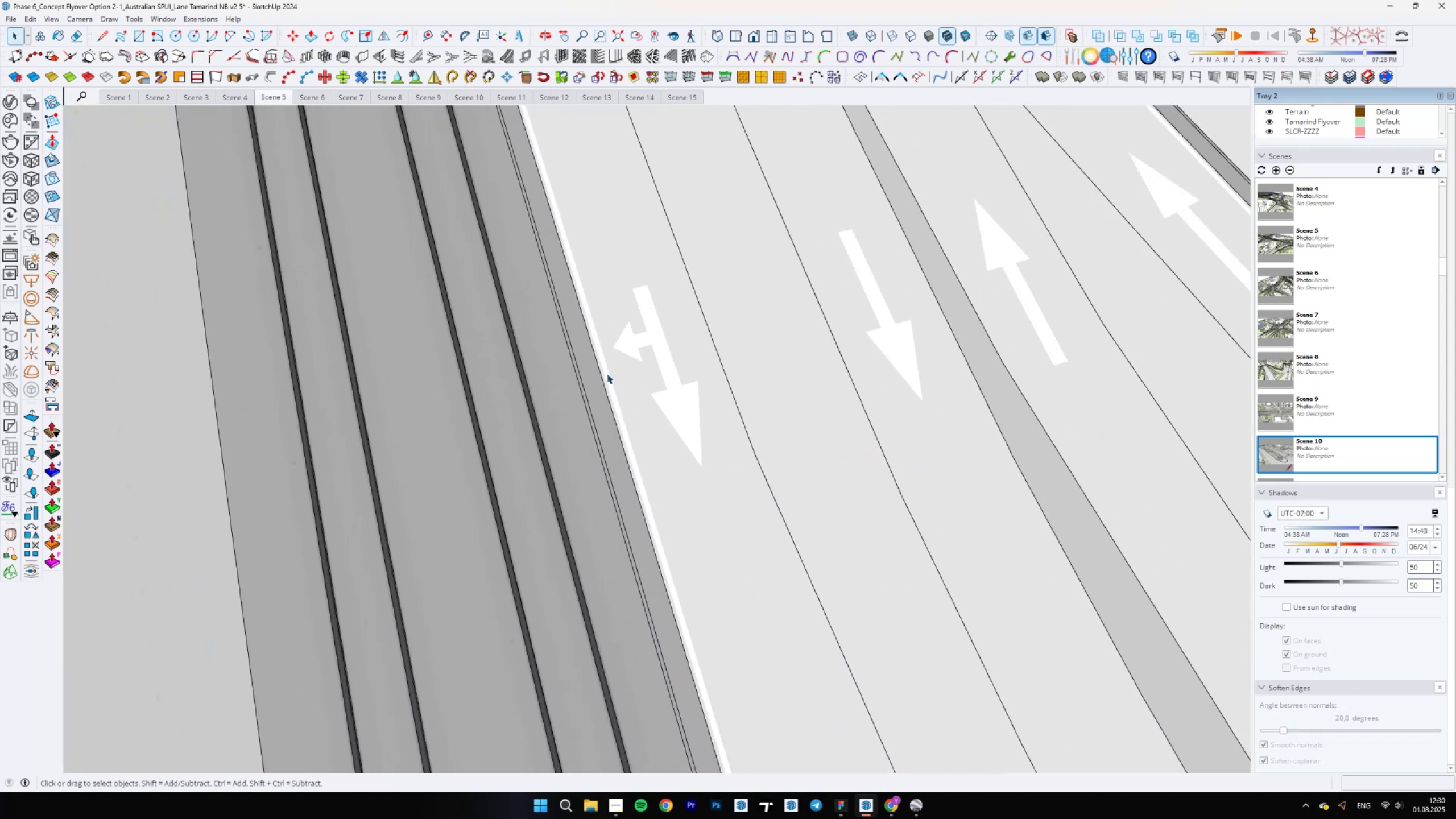 
scroll: coordinate [533, 442], scroll_direction: down, amount: 30.0
 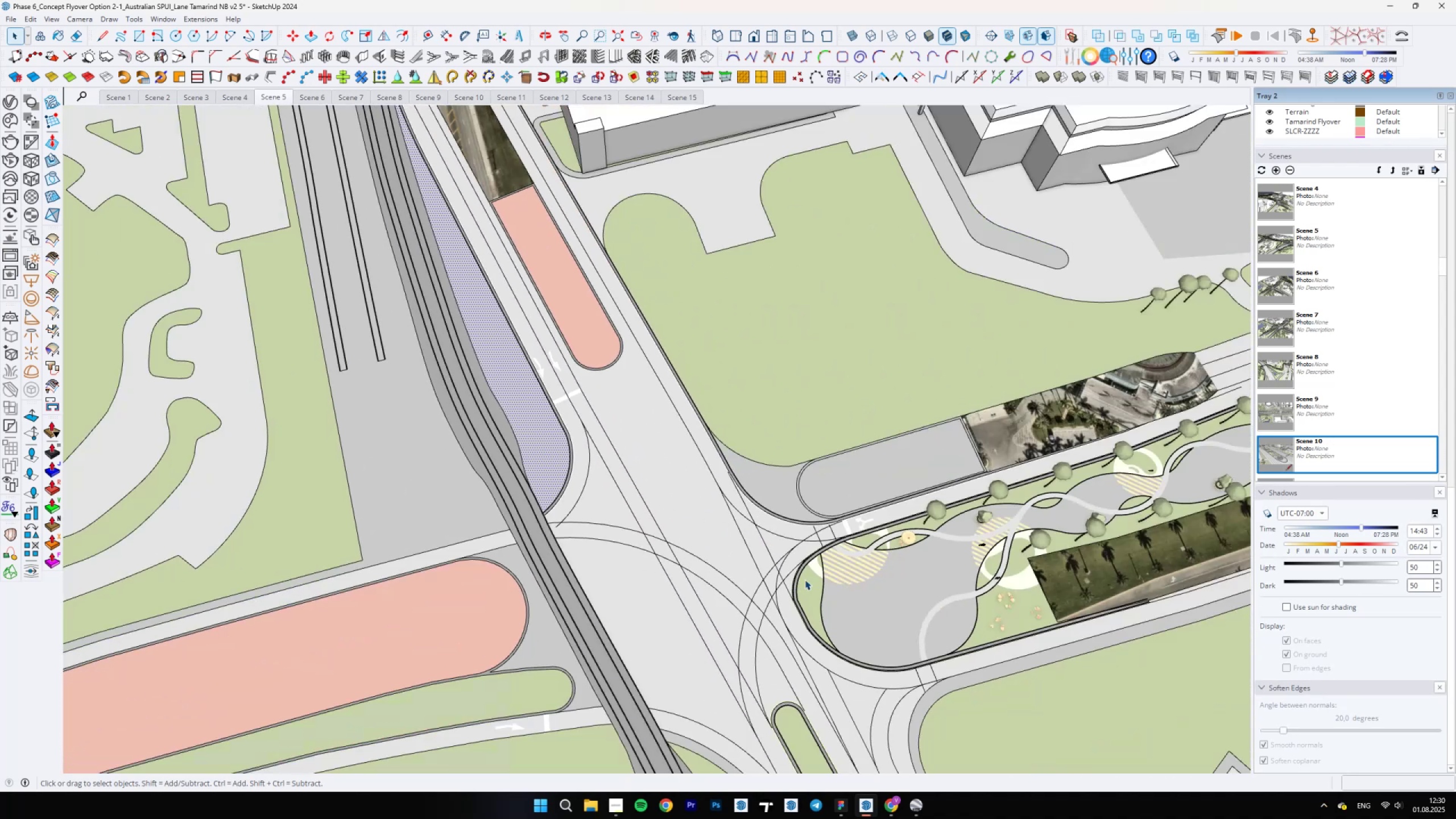 
scroll: coordinate [697, 471], scroll_direction: up, amount: 29.0
 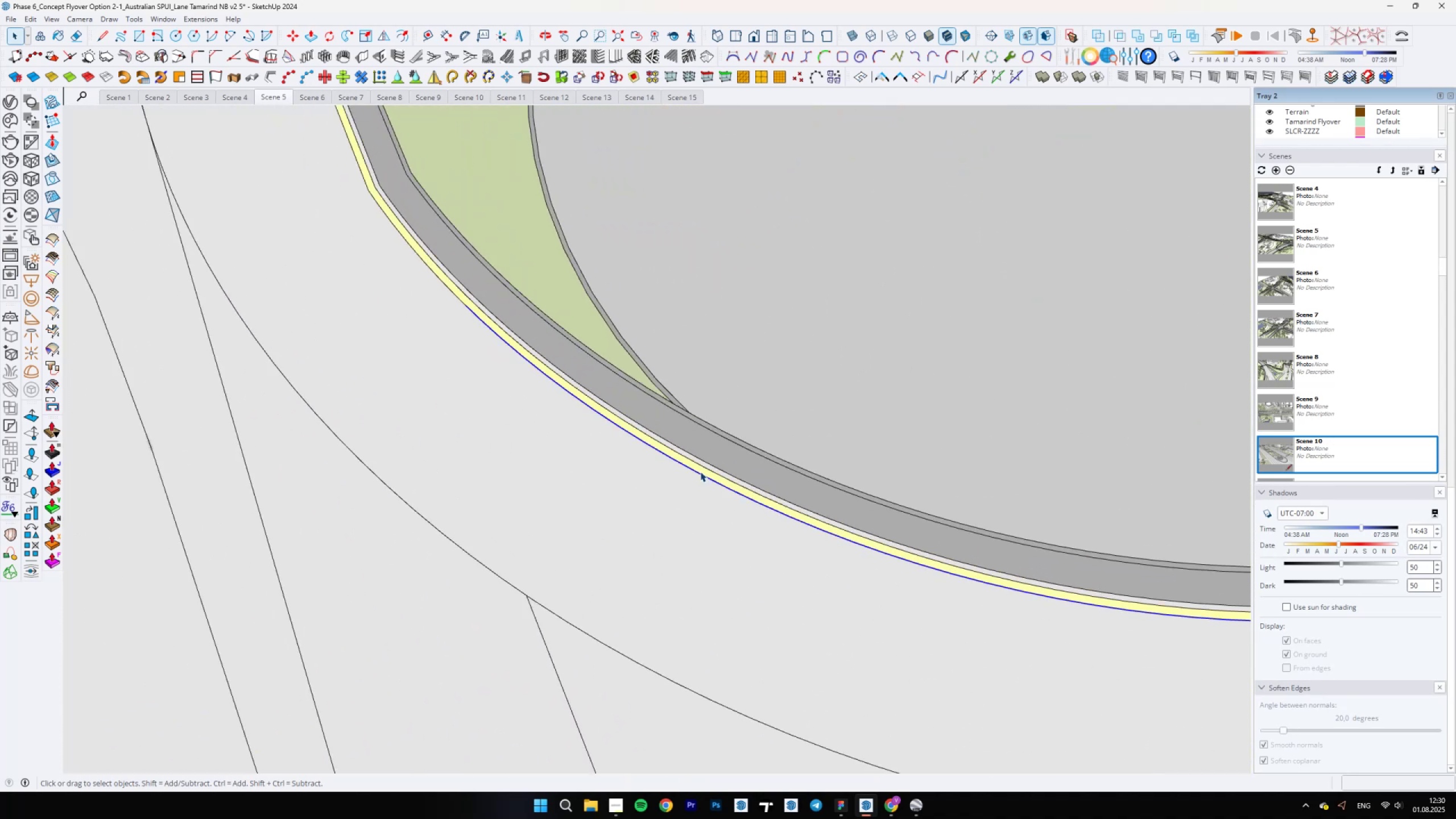 
double_click([702, 471])
 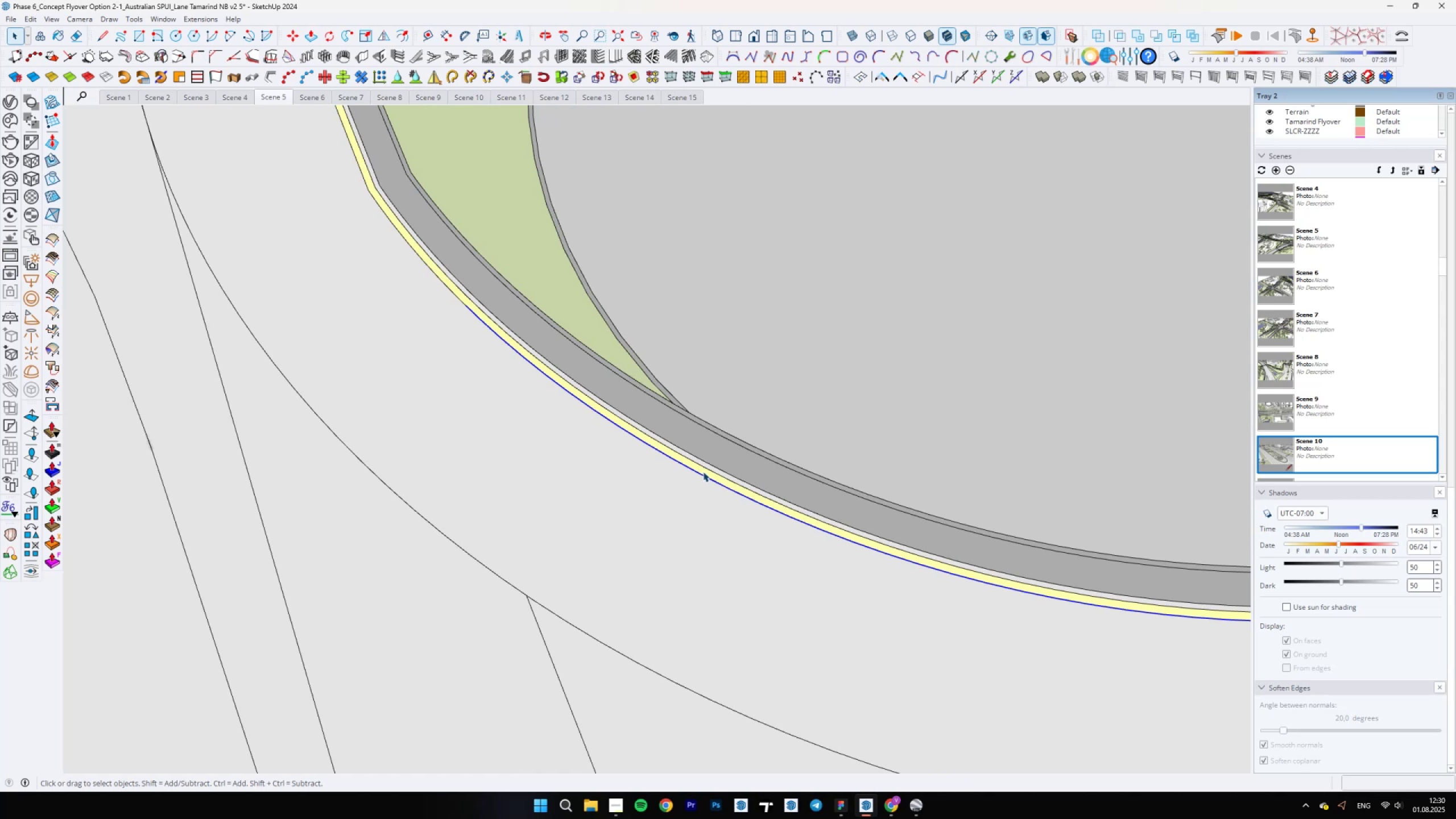 
triple_click([703, 471])
 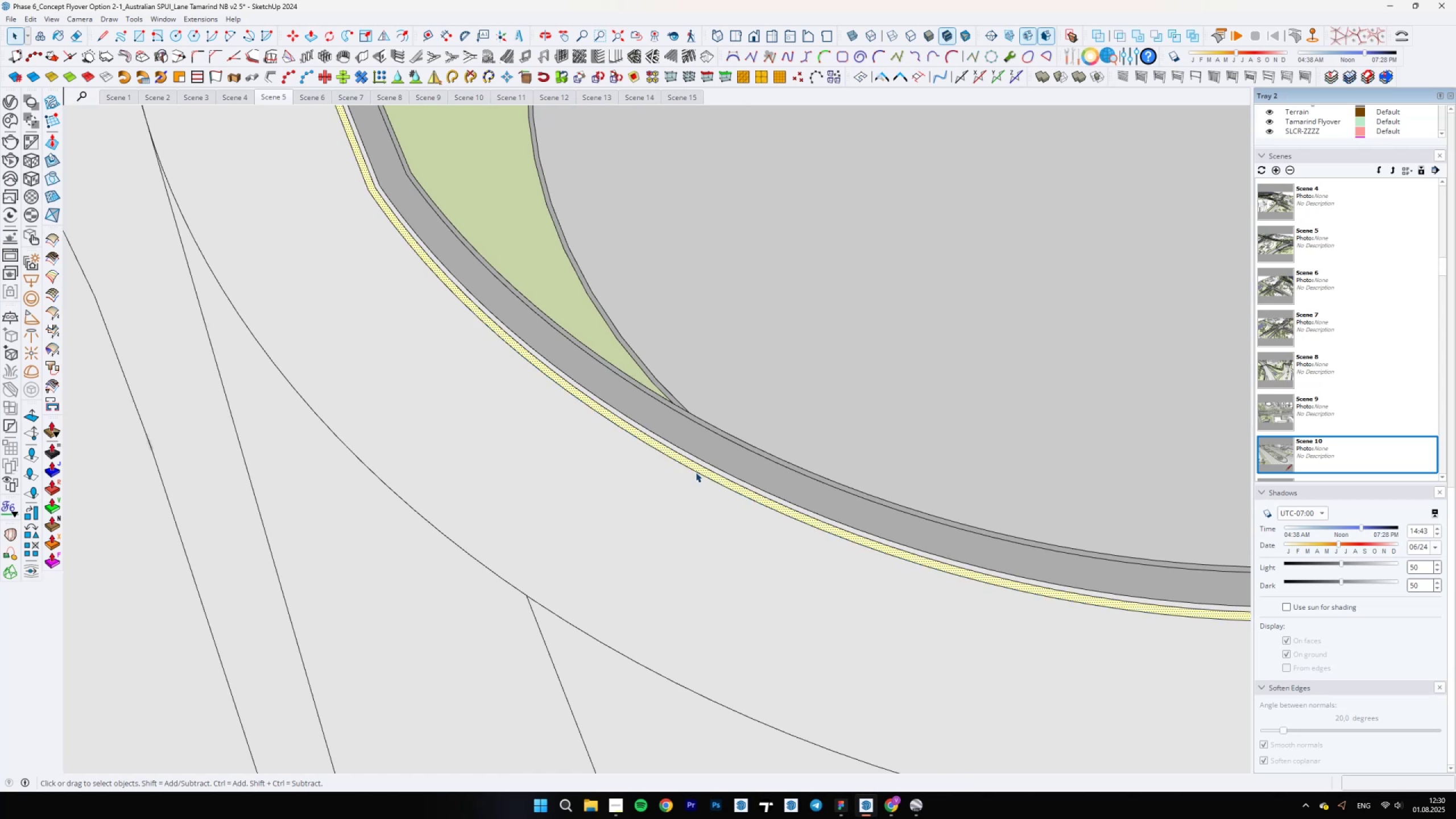 
scroll: coordinate [430, 522], scroll_direction: down, amount: 29.0
 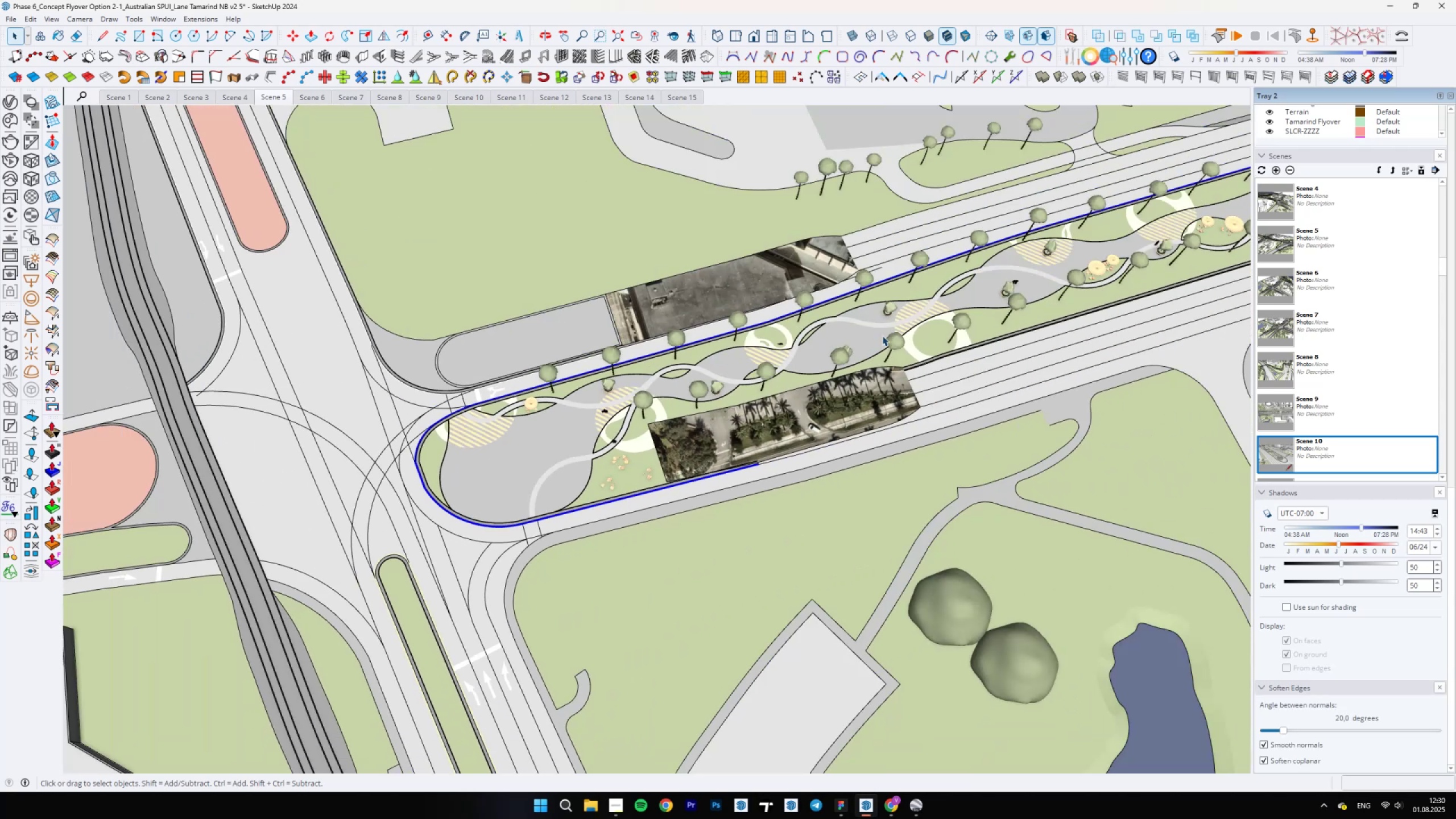 
scroll: coordinate [854, 398], scroll_direction: up, amount: 6.0
 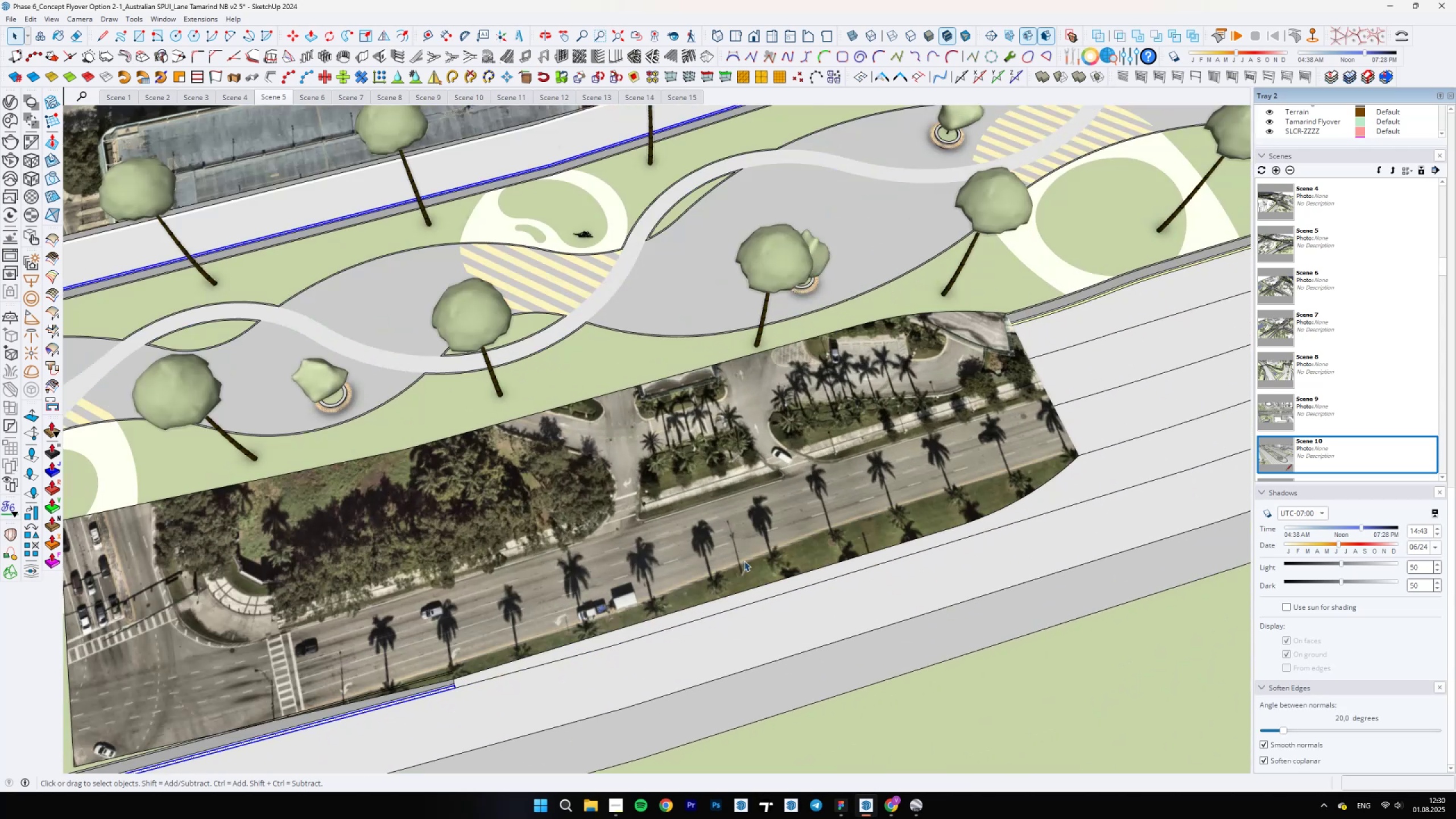 
scroll: coordinate [725, 653], scroll_direction: down, amount: 3.0
 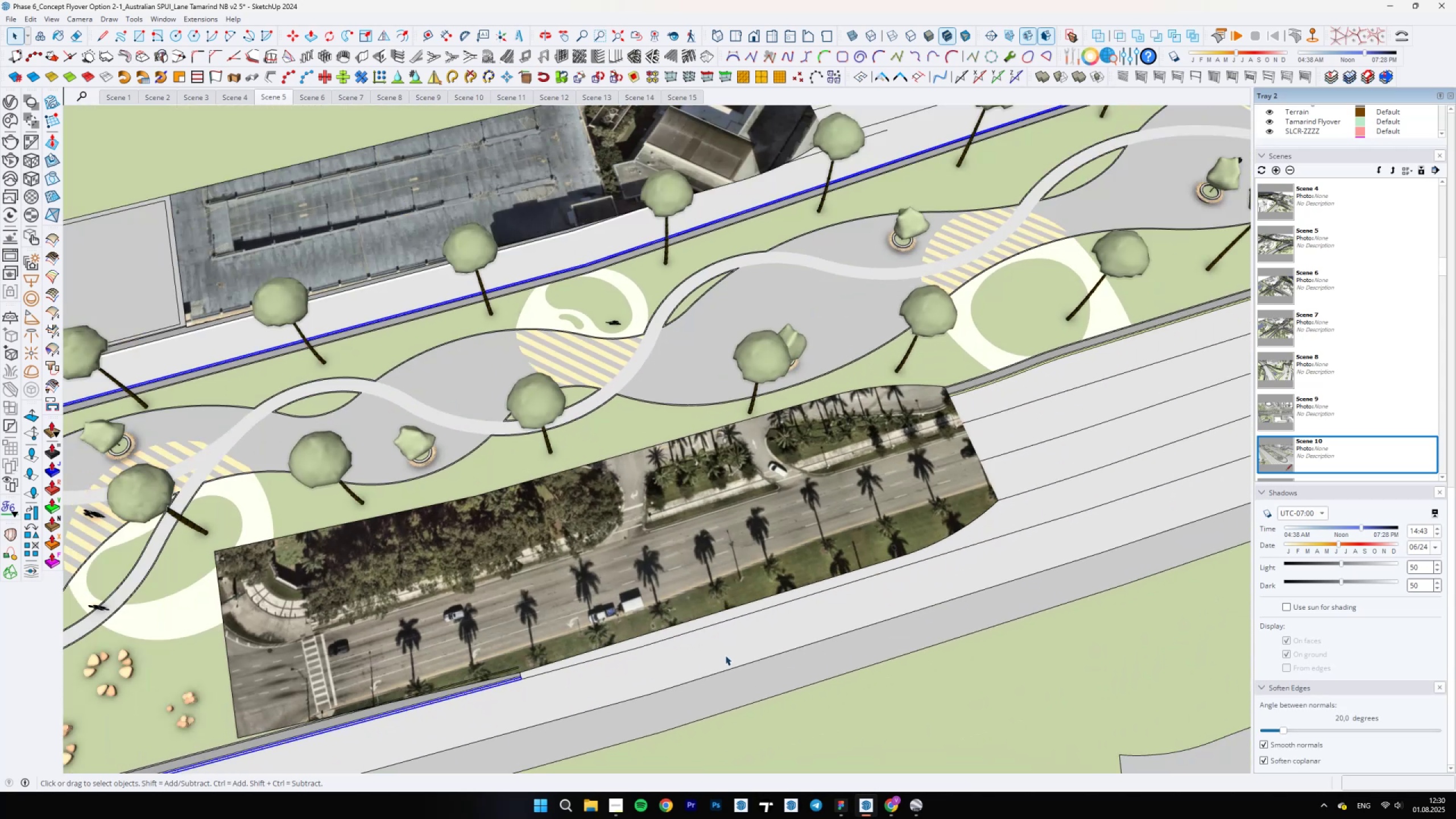 
scroll: coordinate [567, 537], scroll_direction: up, amount: 21.0
 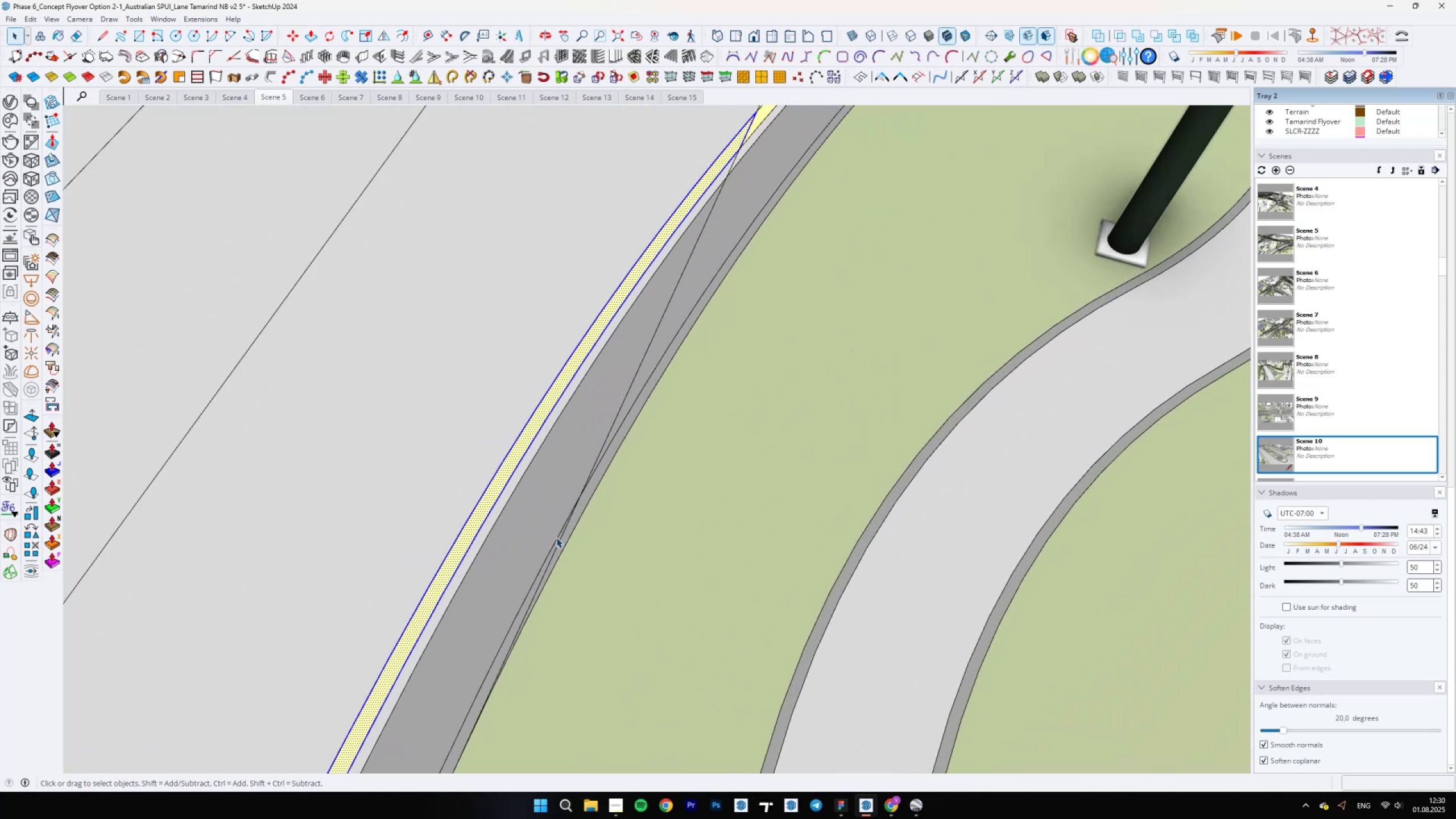 
key(E)
 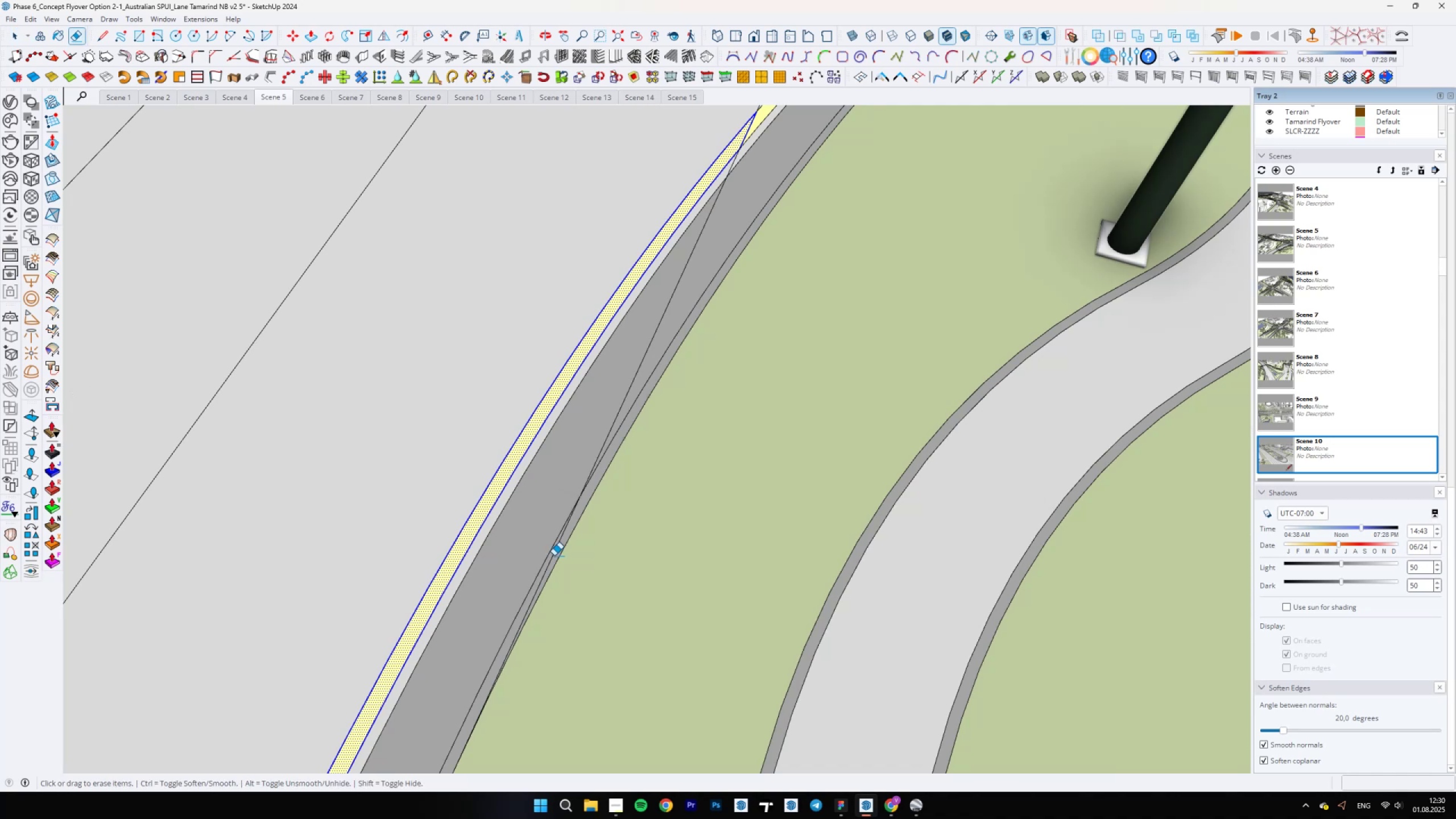 
left_click([554, 556])
 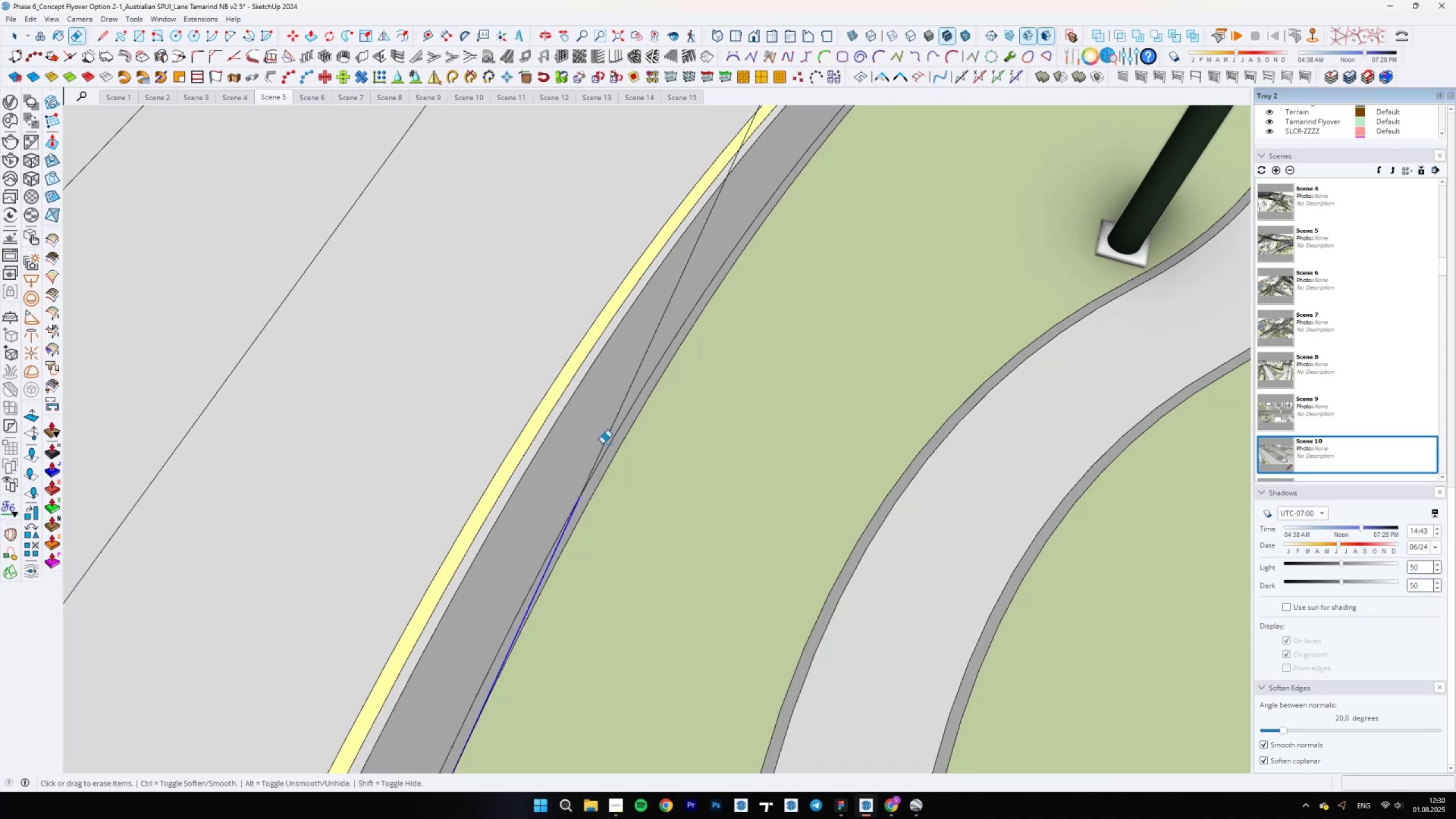 
left_click_drag(start_coordinate=[608, 420], to_coordinate=[619, 415])
 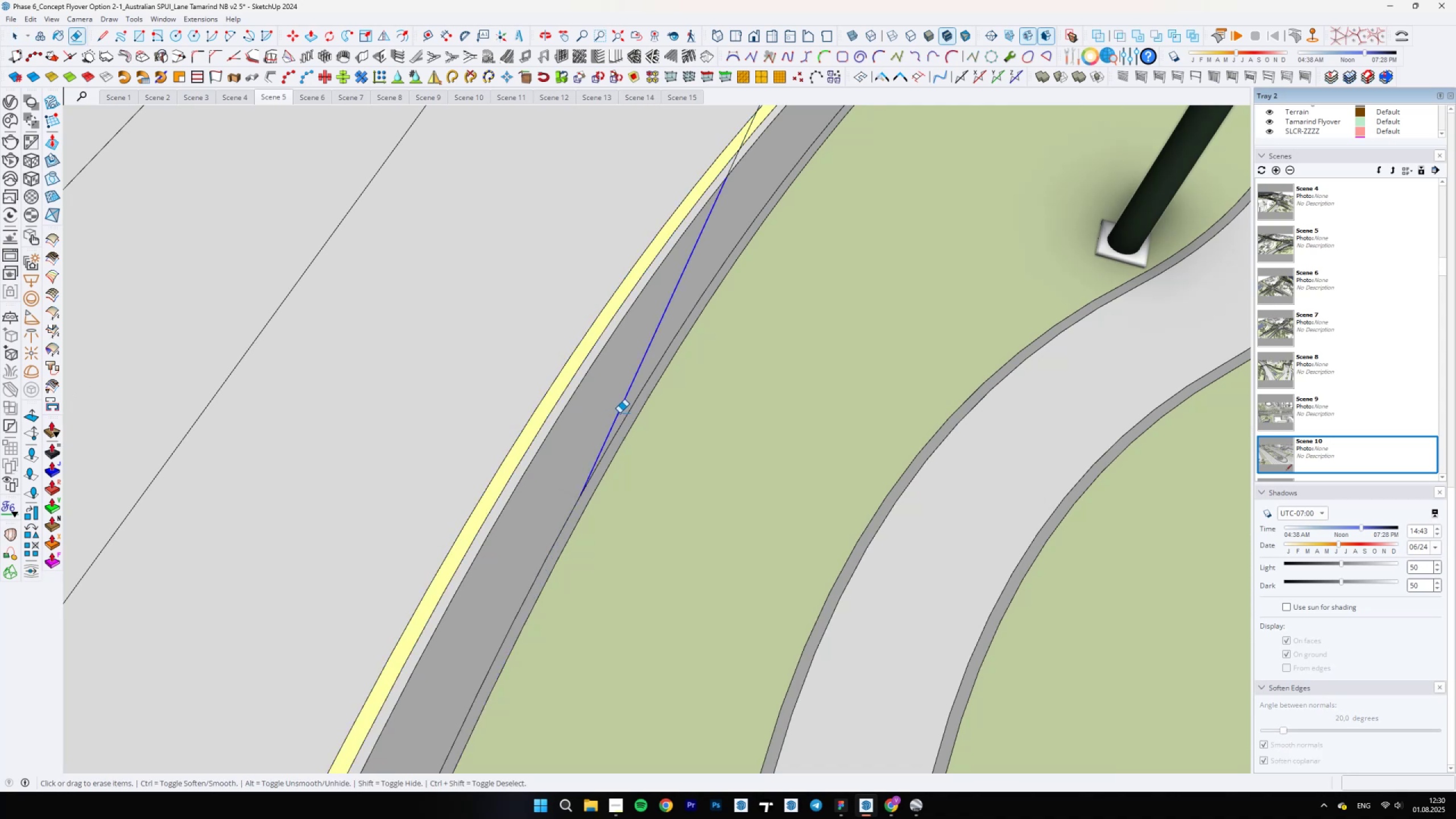 
hold_key(key=ShiftLeft, duration=0.98)
 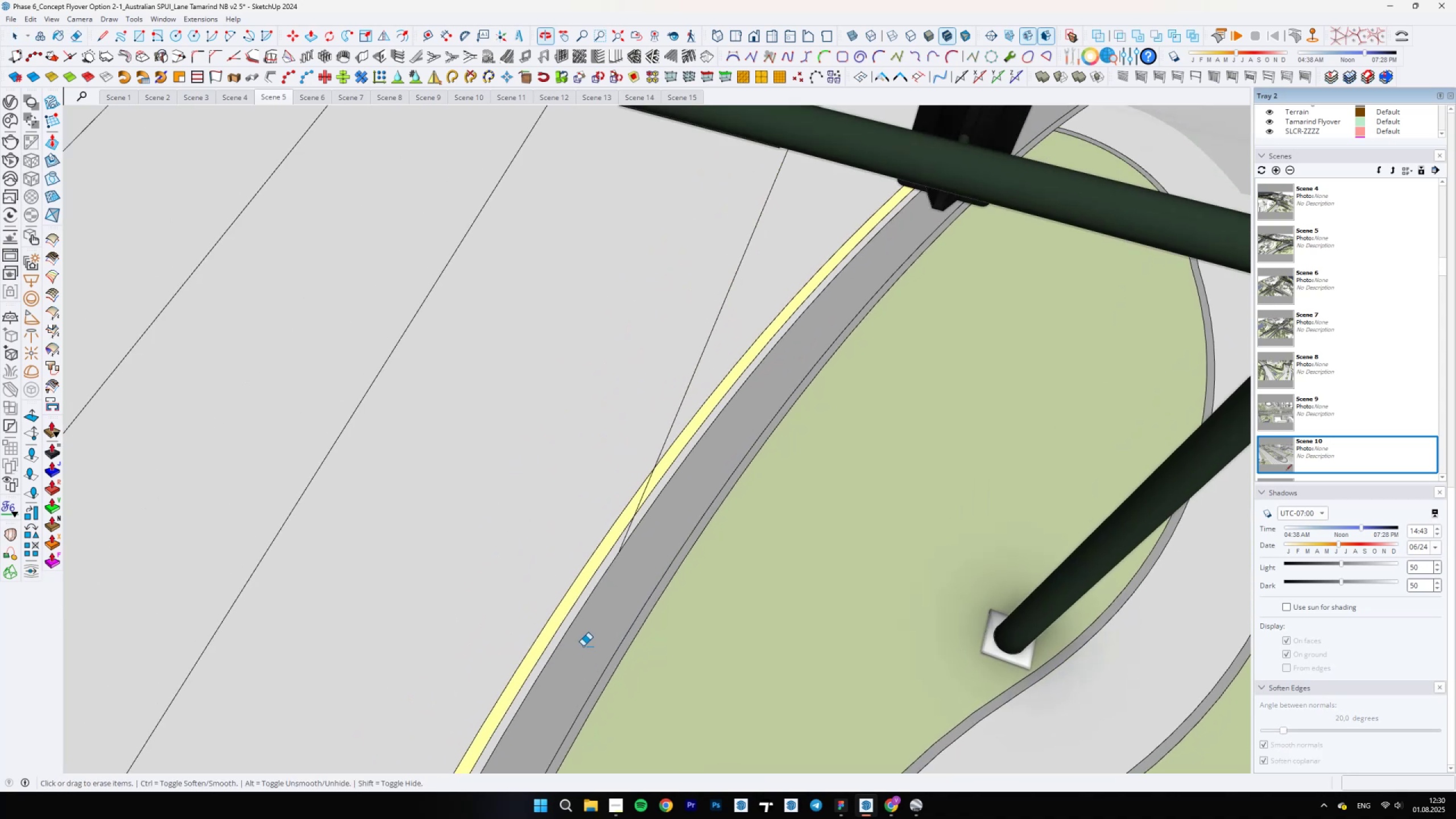 
scroll: coordinate [632, 533], scroll_direction: up, amount: 9.0
 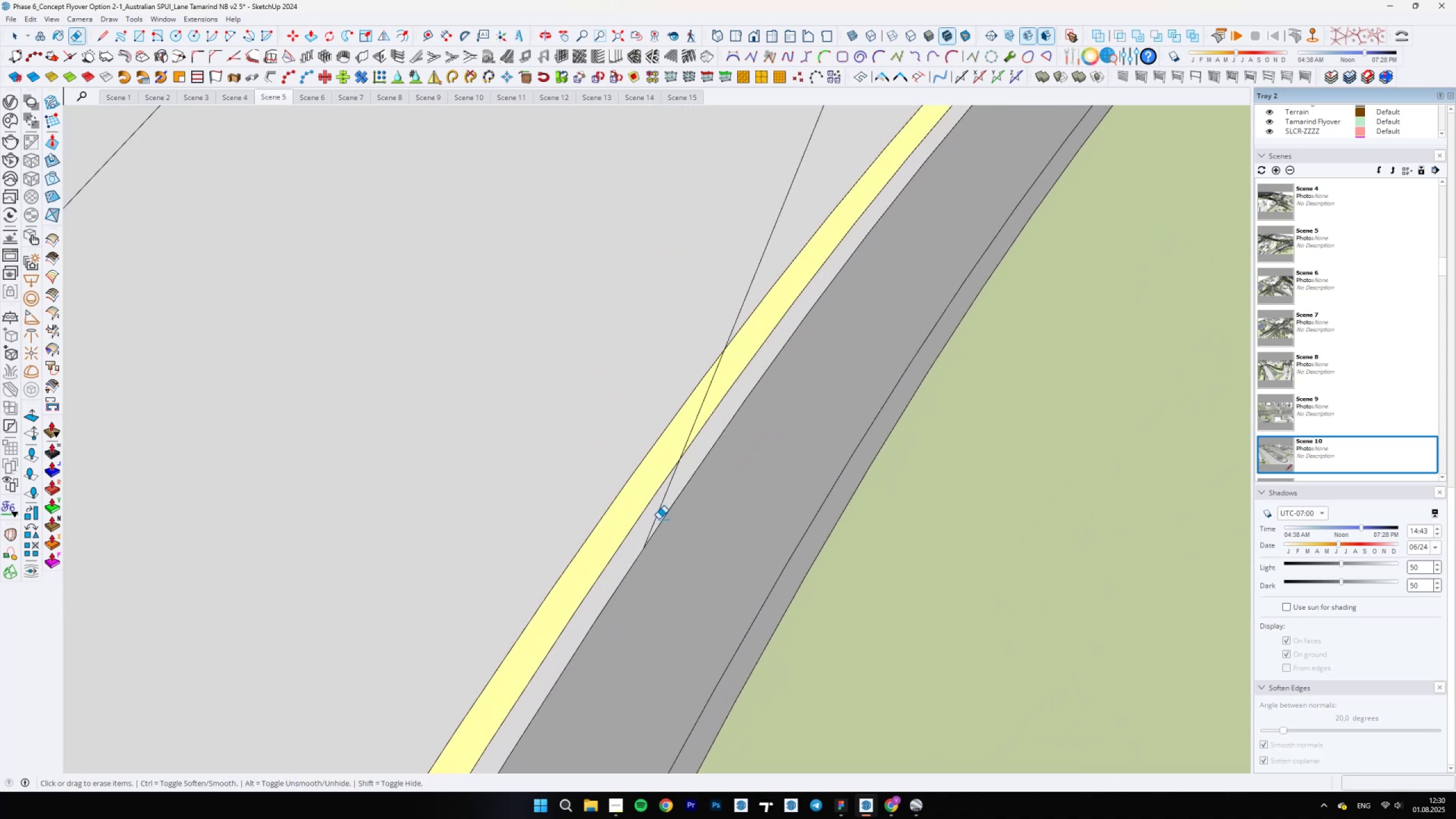 
left_click_drag(start_coordinate=[660, 516], to_coordinate=[657, 514])
 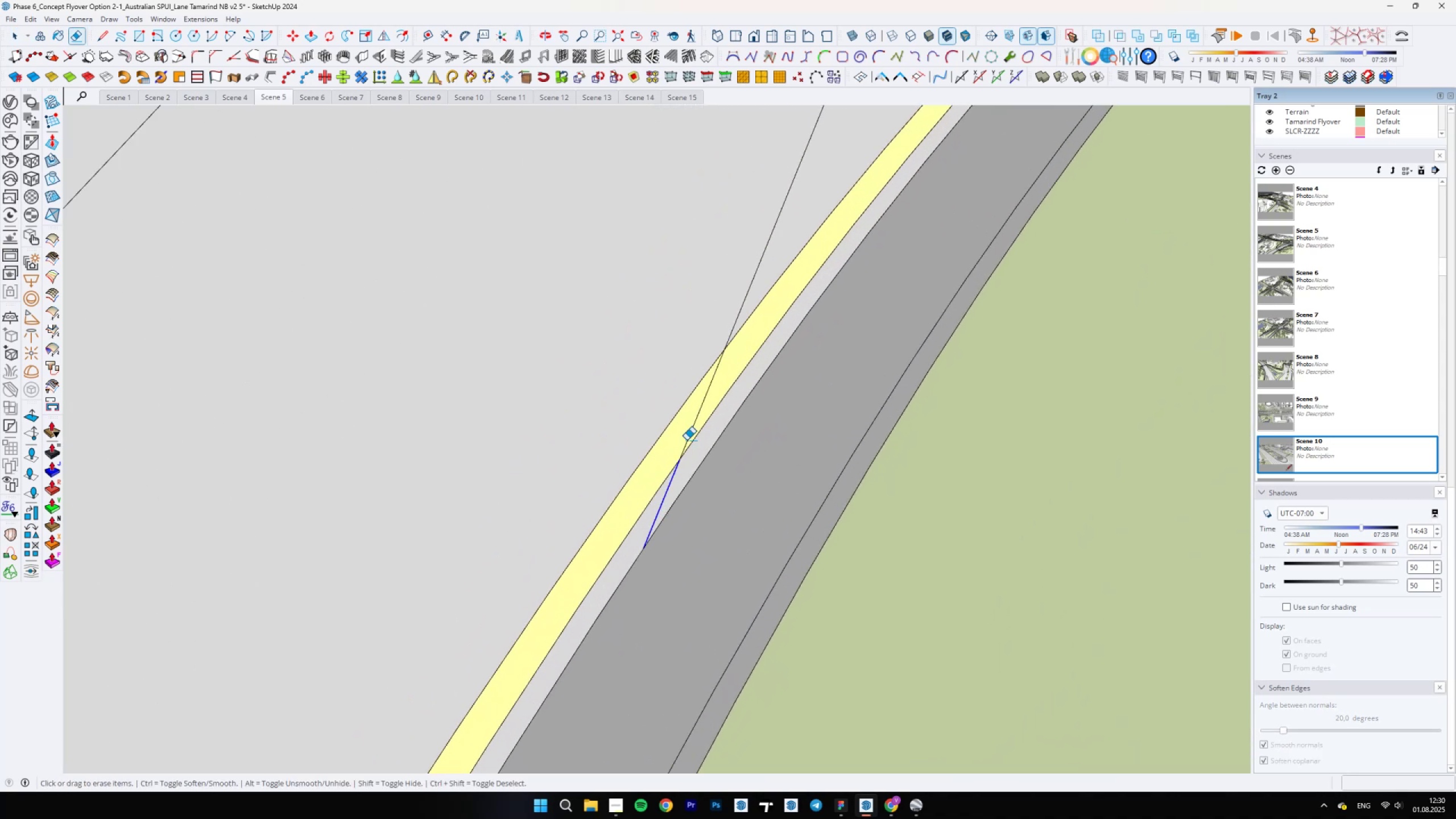 
left_click_drag(start_coordinate=[690, 433], to_coordinate=[702, 410])
 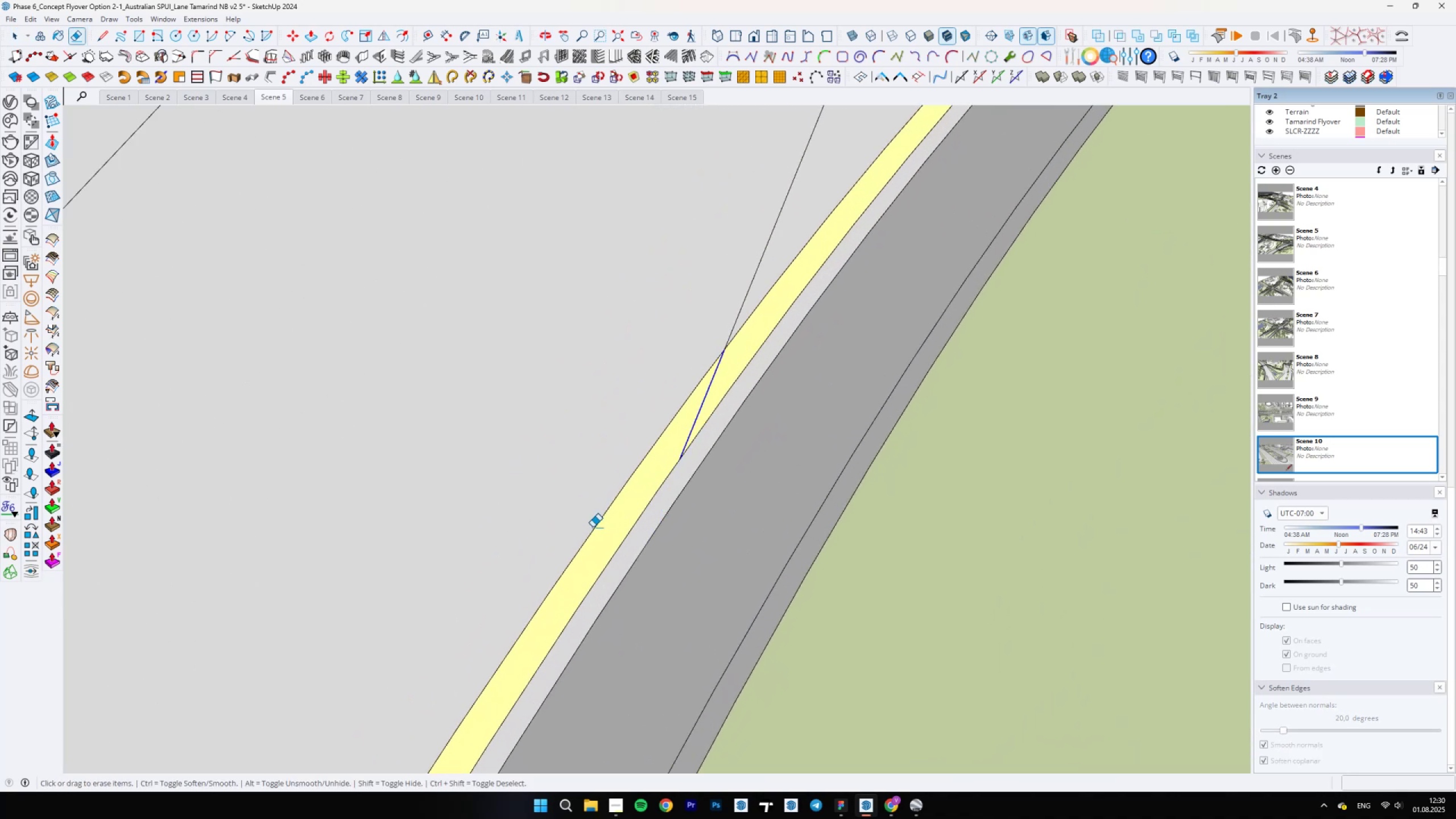 
scroll: coordinate [510, 555], scroll_direction: down, amount: 31.0
 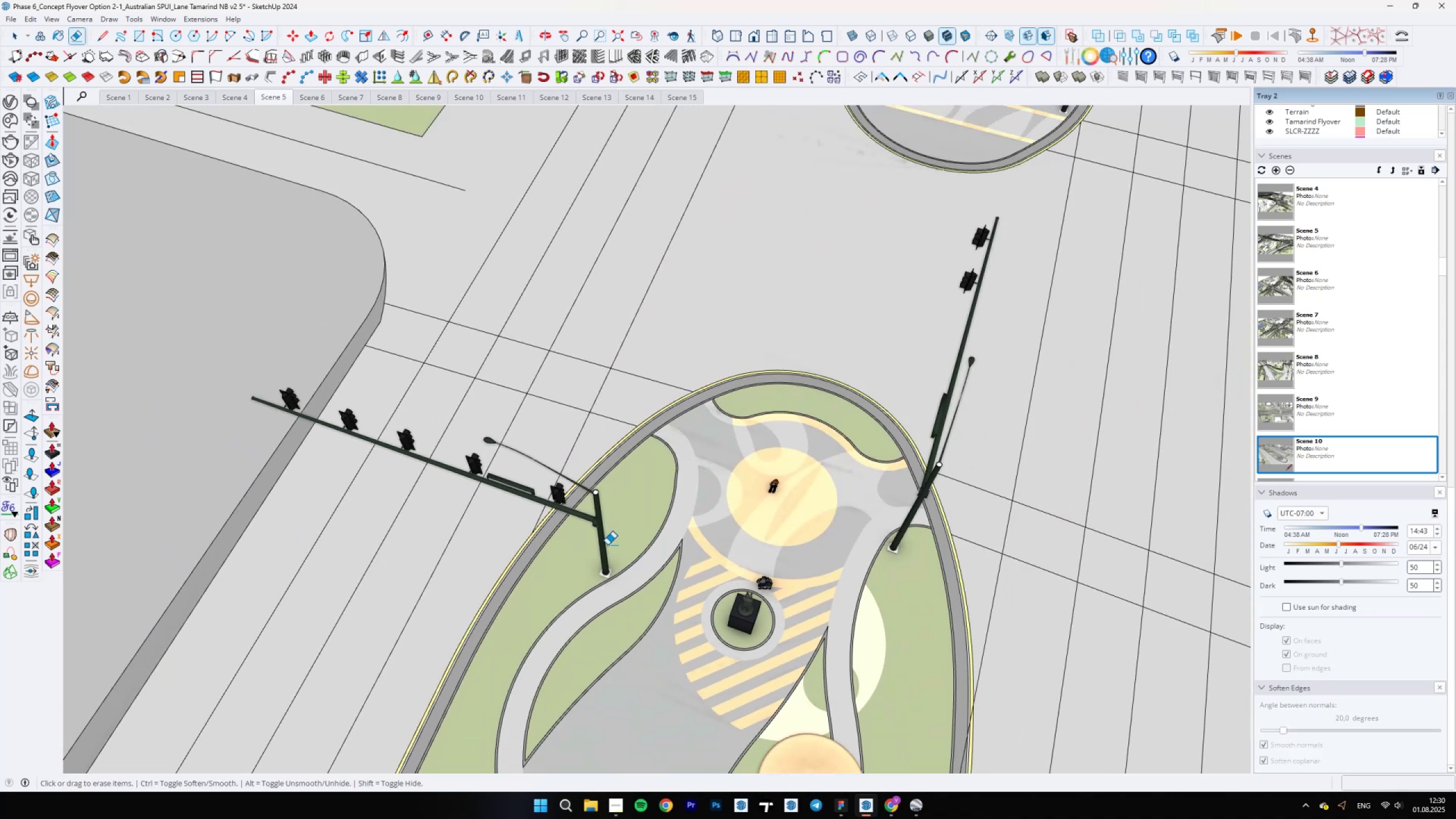 
hold_key(key=ShiftLeft, duration=0.71)
scroll: coordinate [784, 343], scroll_direction: up, amount: 11.0
 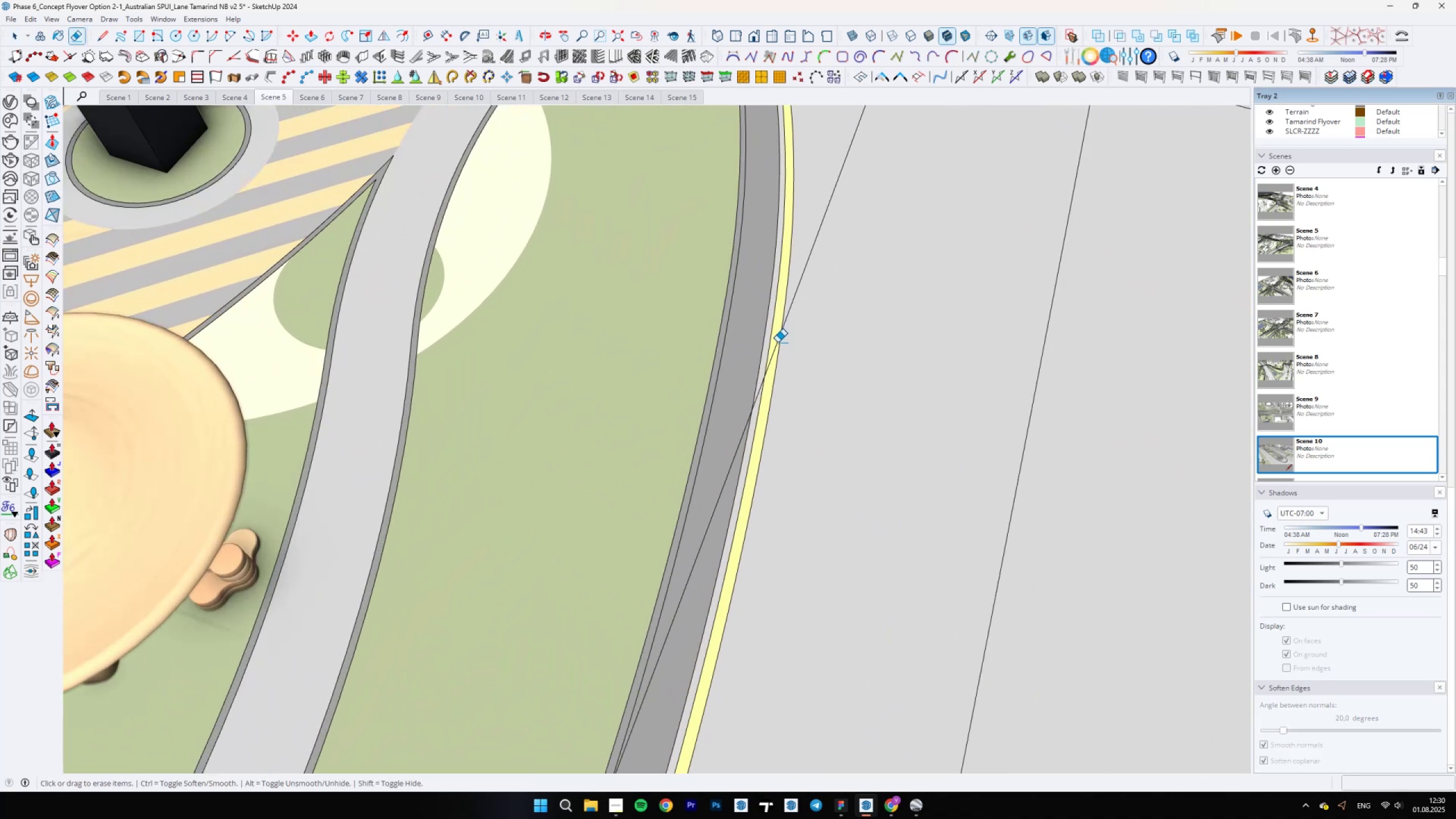 
left_click_drag(start_coordinate=[775, 345], to_coordinate=[775, 351])
 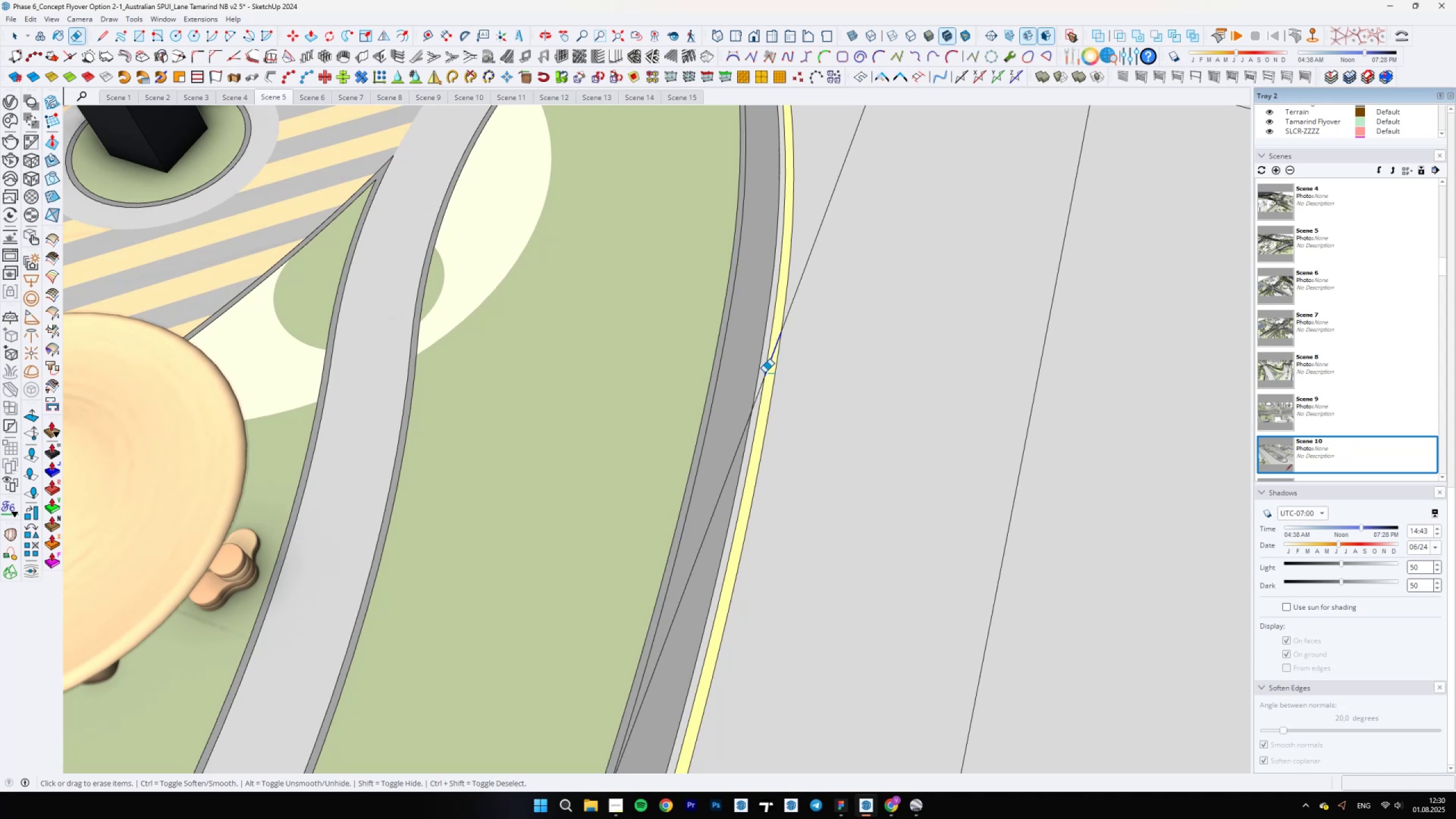 
scroll: coordinate [758, 390], scroll_direction: up, amount: 4.0
 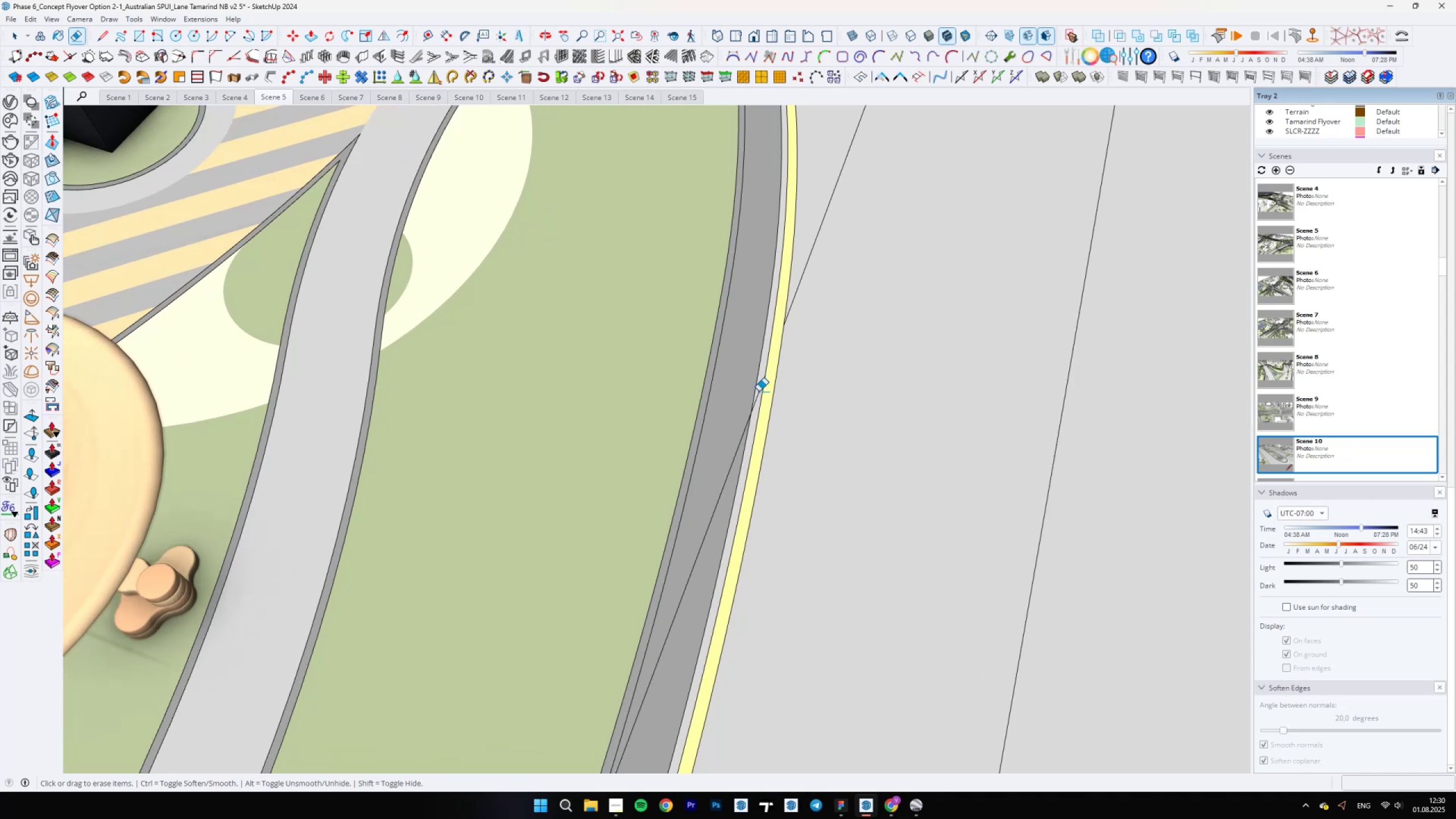 
left_click([759, 391])
 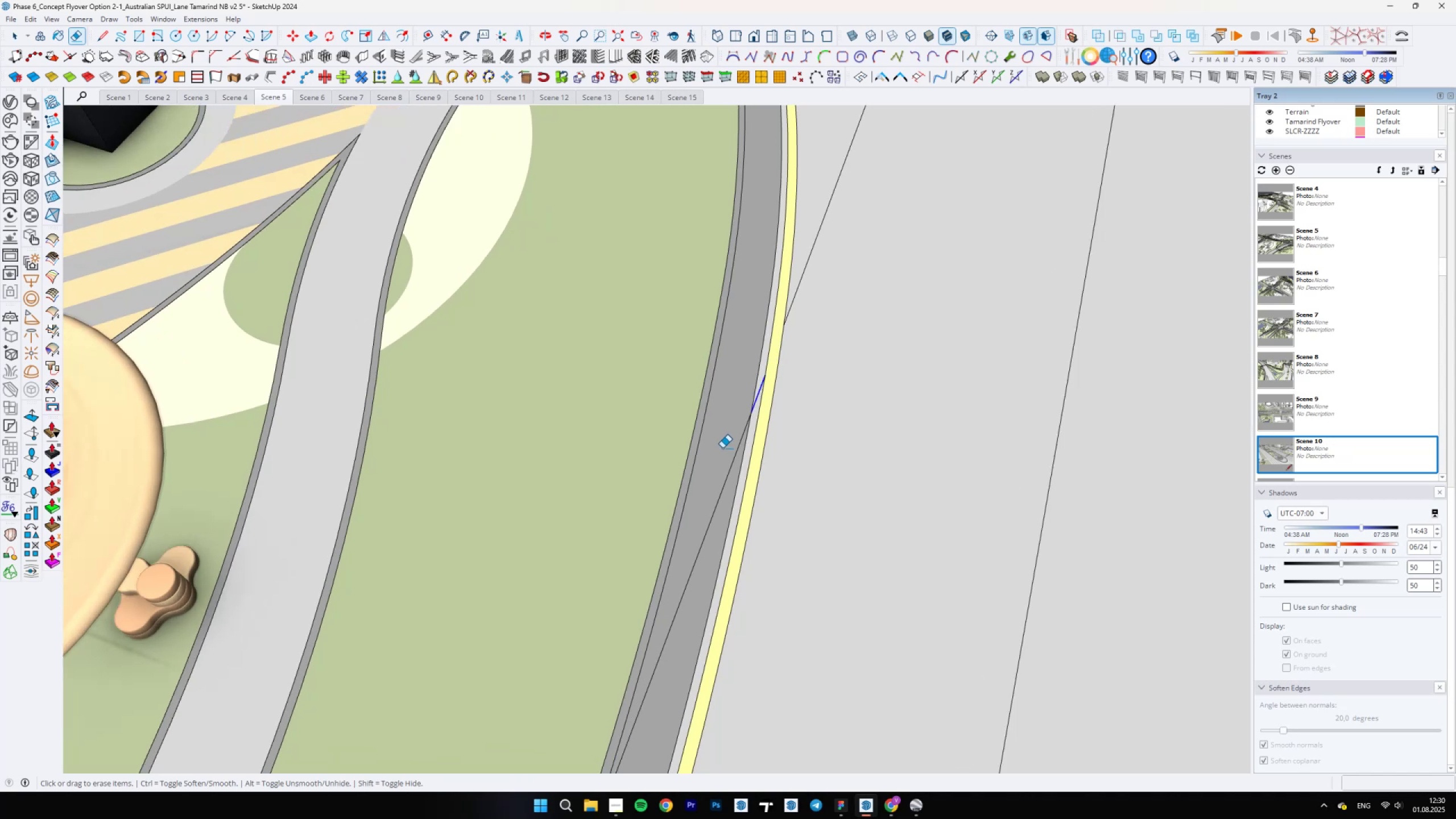 
left_click_drag(start_coordinate=[710, 479], to_coordinate=[703, 521])
 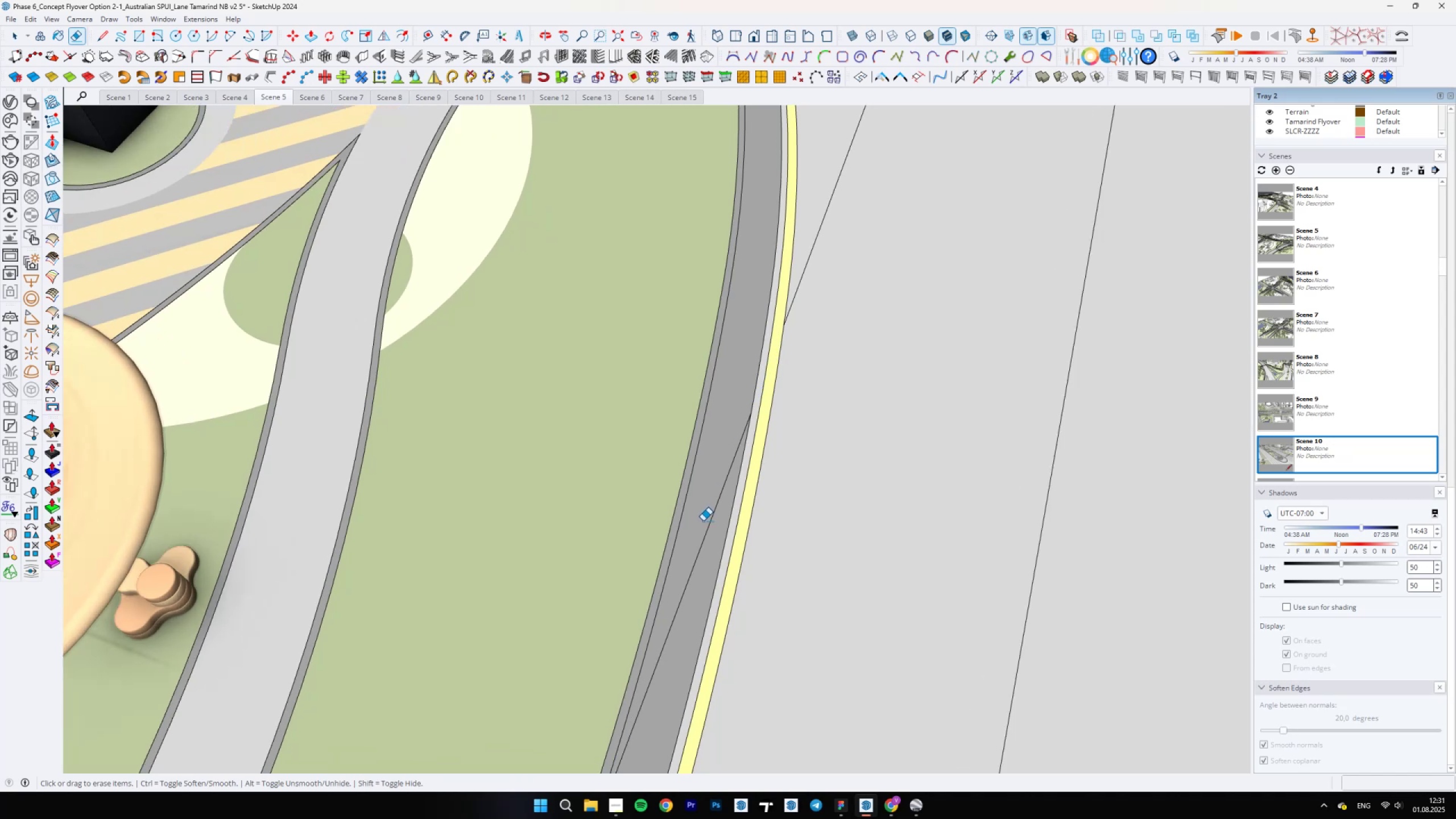 
left_click_drag(start_coordinate=[704, 527], to_coordinate=[708, 536])
 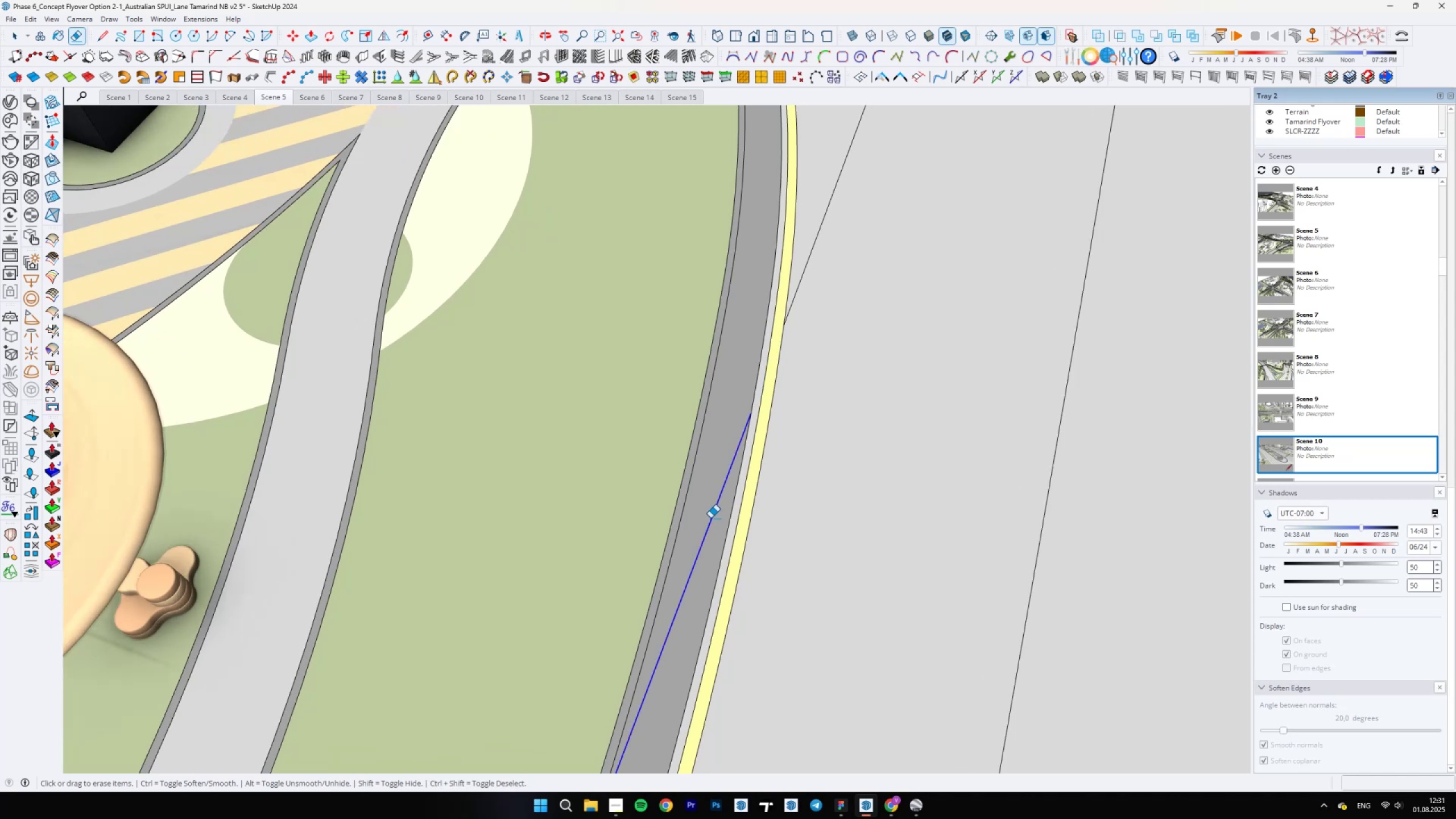 
scroll: coordinate [699, 595], scroll_direction: down, amount: 32.0
 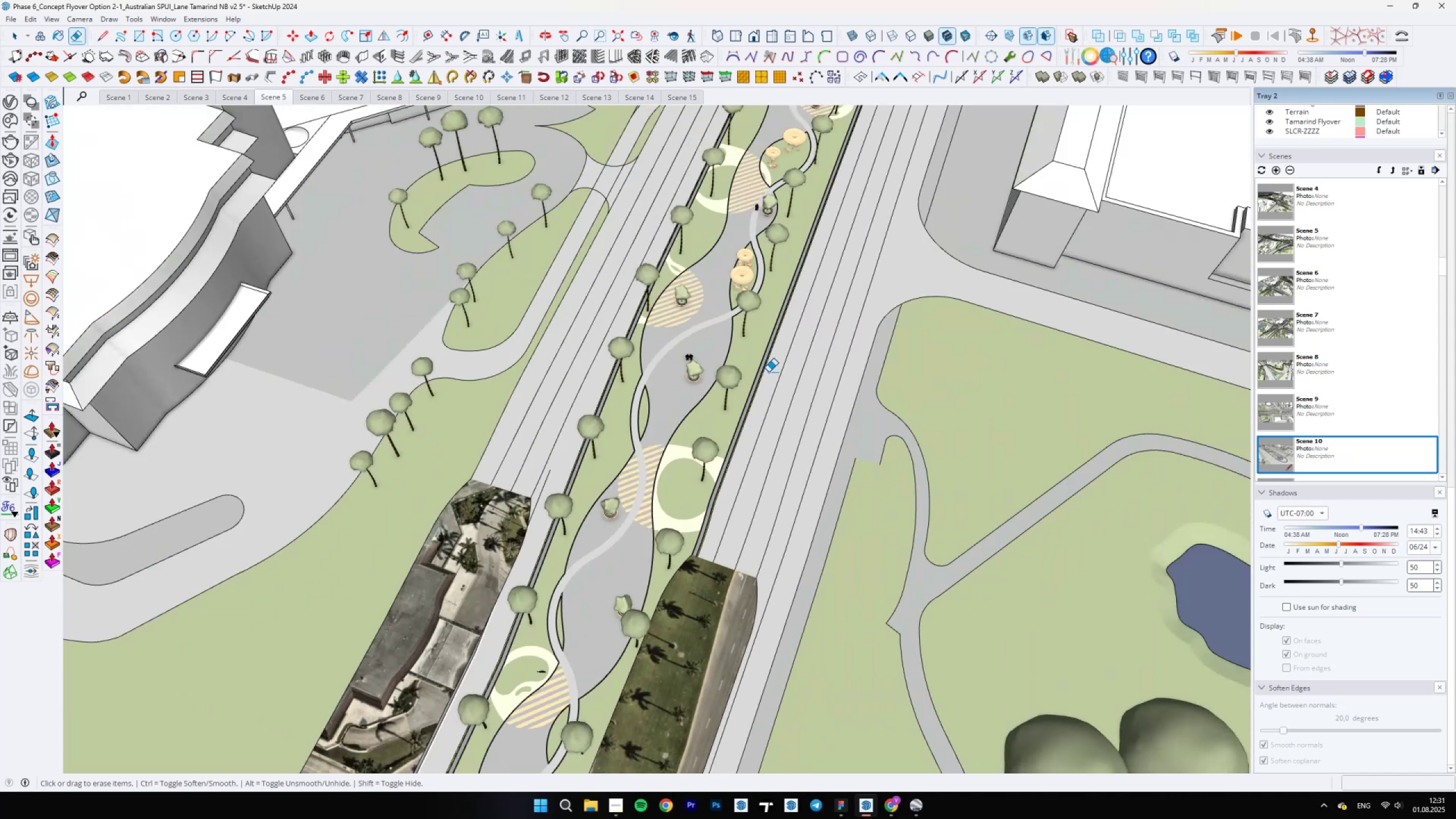 
hold_key(key=ShiftLeft, duration=0.59)
scroll: coordinate [670, 628], scroll_direction: up, amount: 1.0
 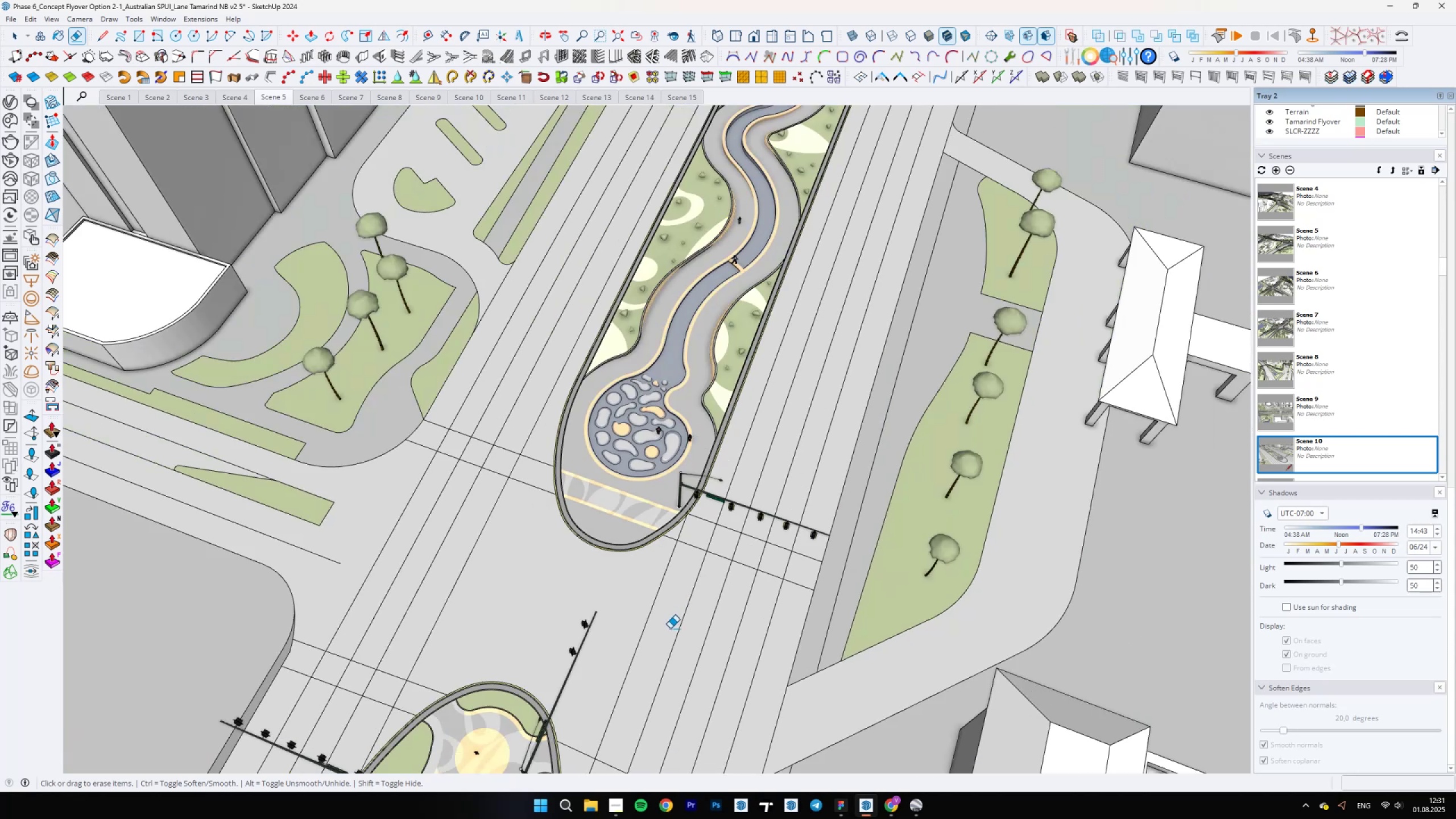 
hold_key(key=ShiftLeft, duration=0.65)
scroll: coordinate [684, 515], scroll_direction: up, amount: 22.0
 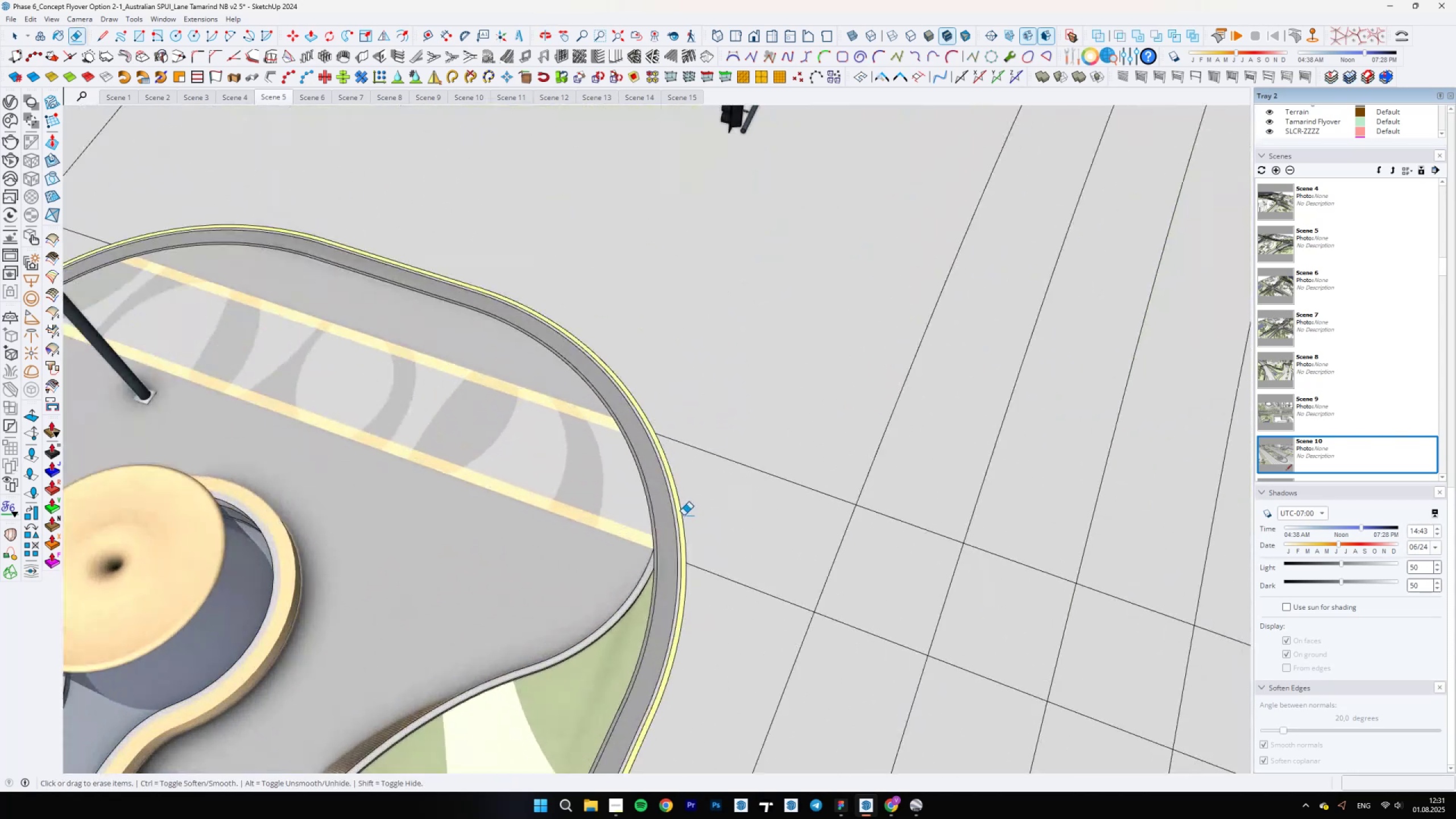 
key(Space)
 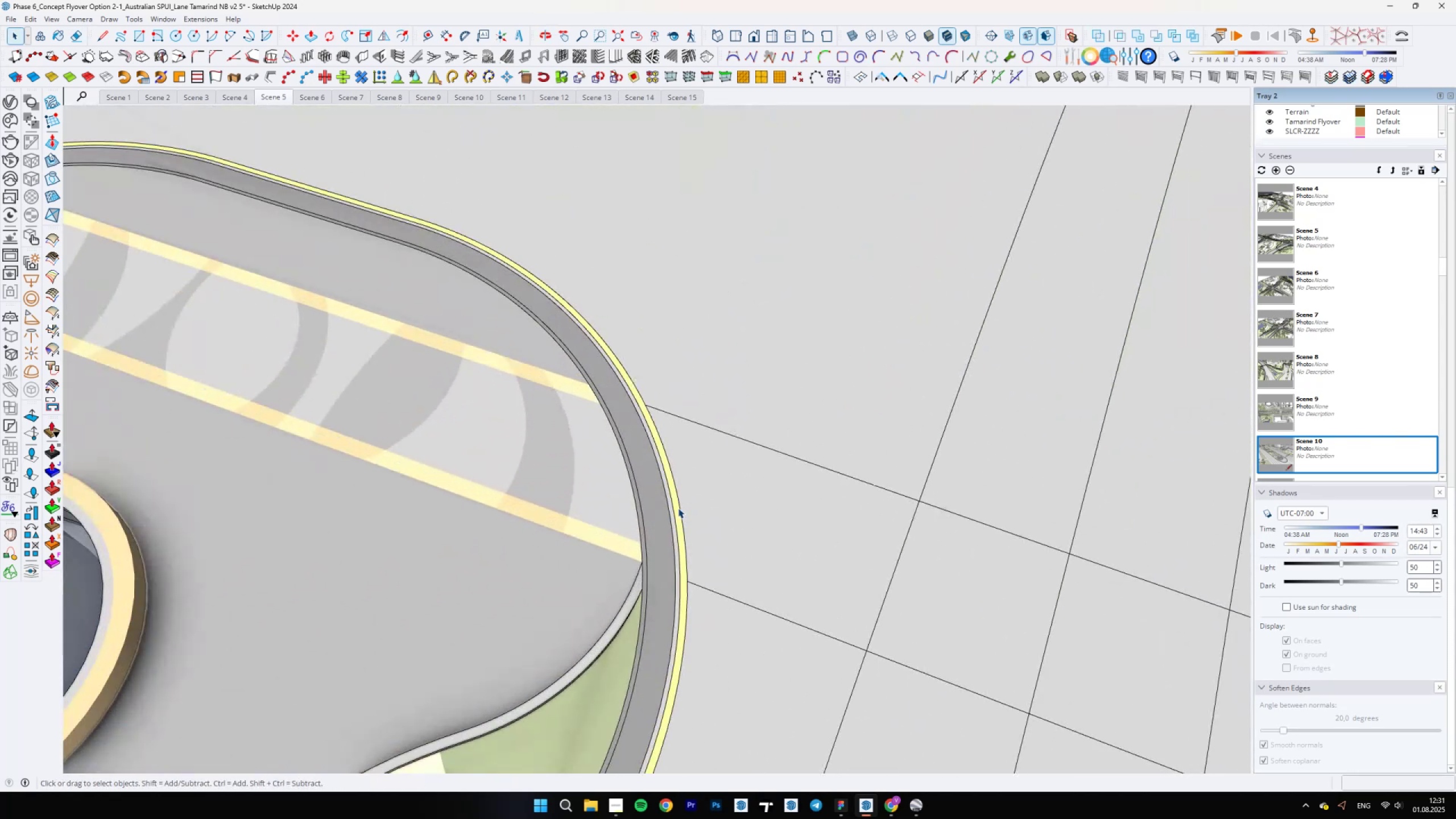 
double_click([678, 508])
 